 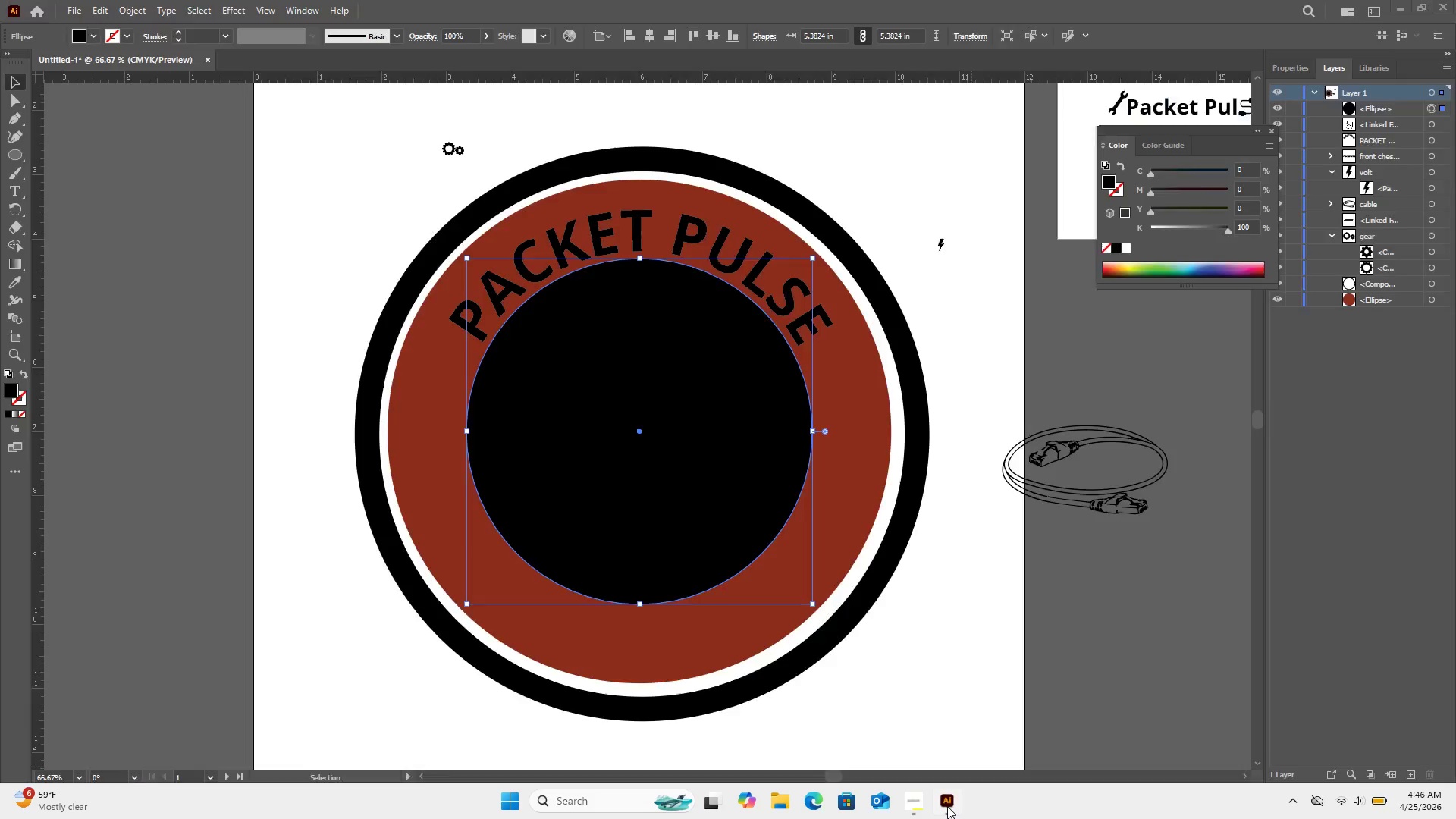 
left_click([913, 693])
 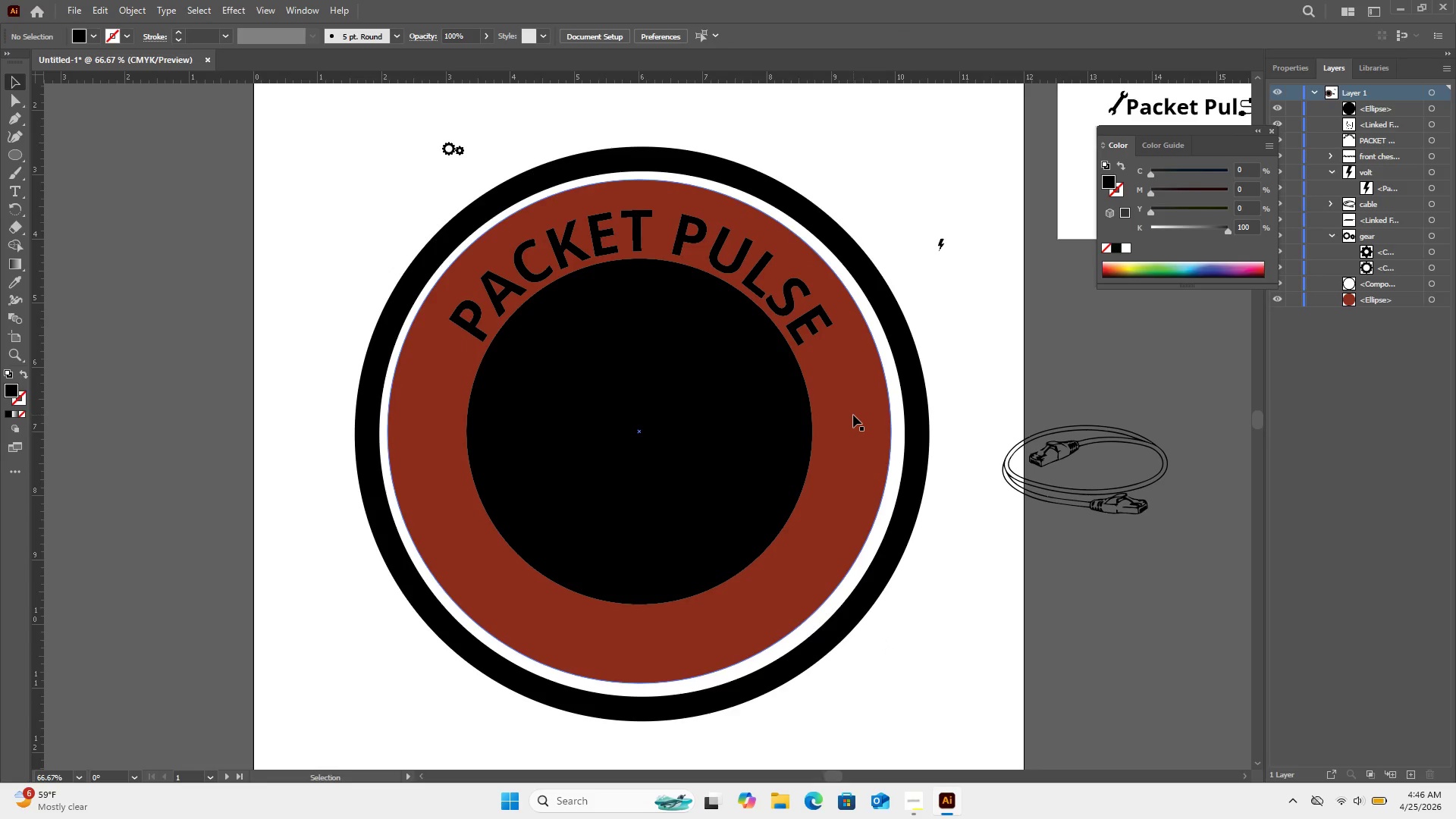 
left_click([853, 415])
 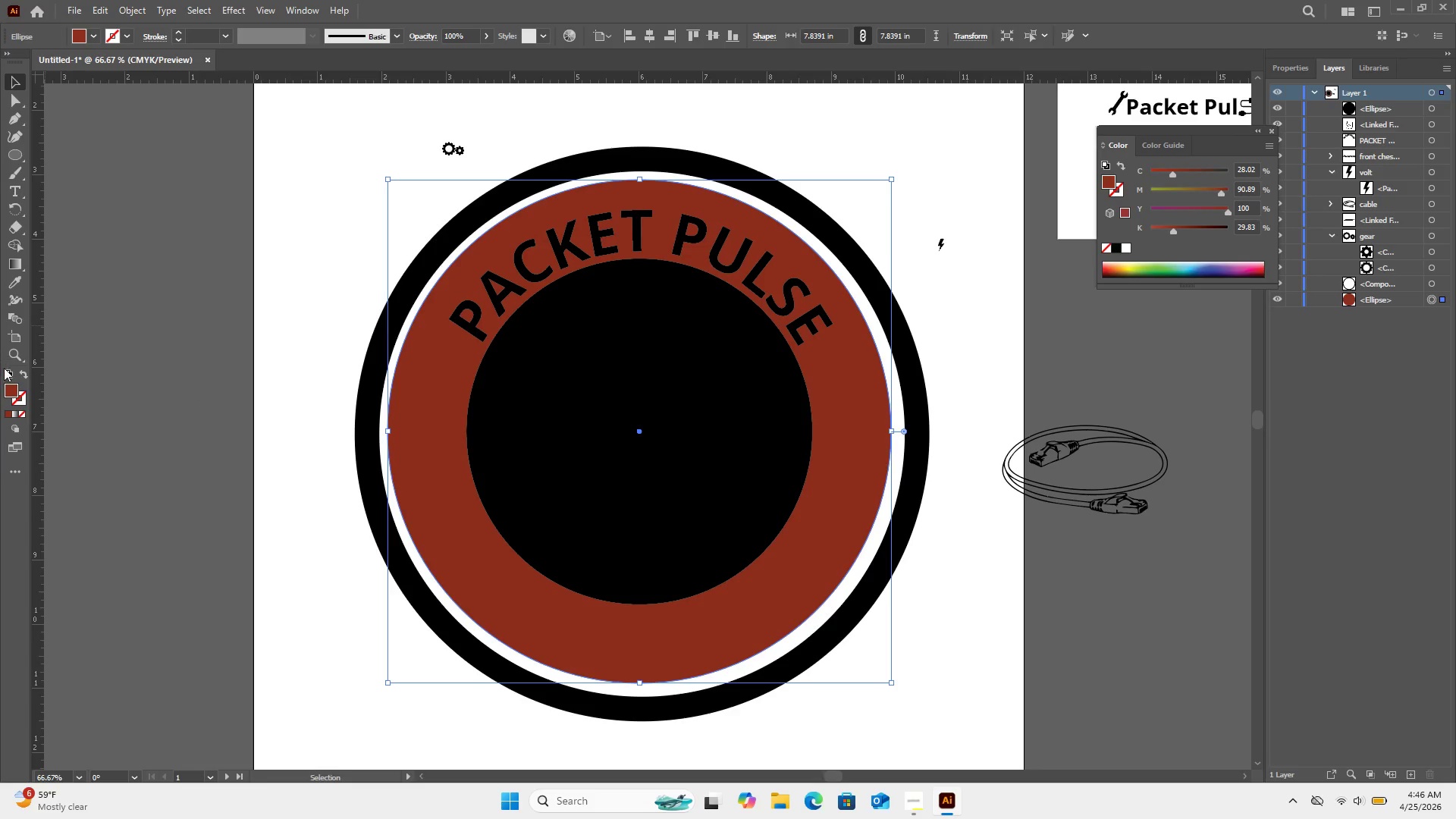 
left_click([11, 383])
 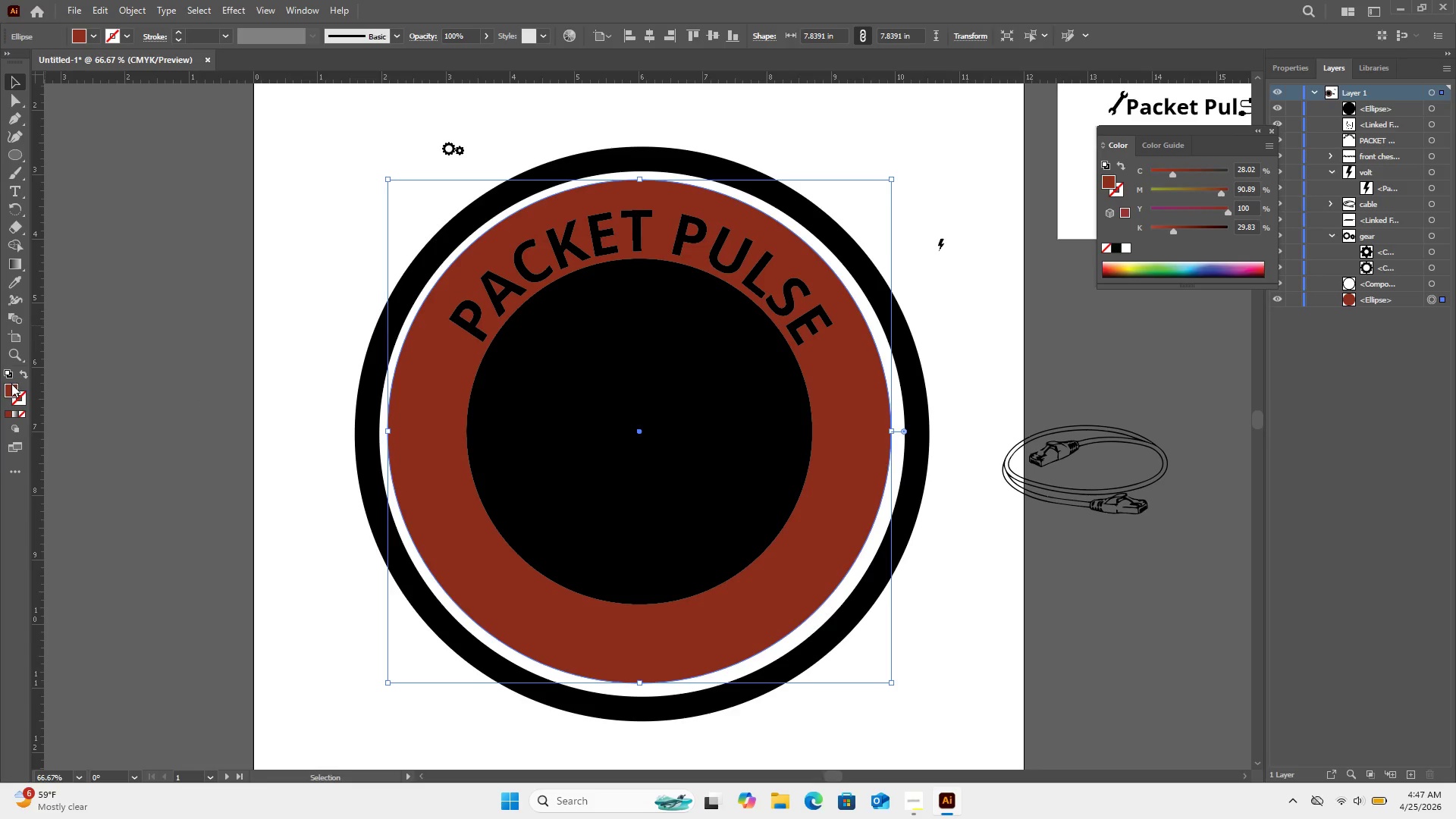 
double_click([9, 390])
 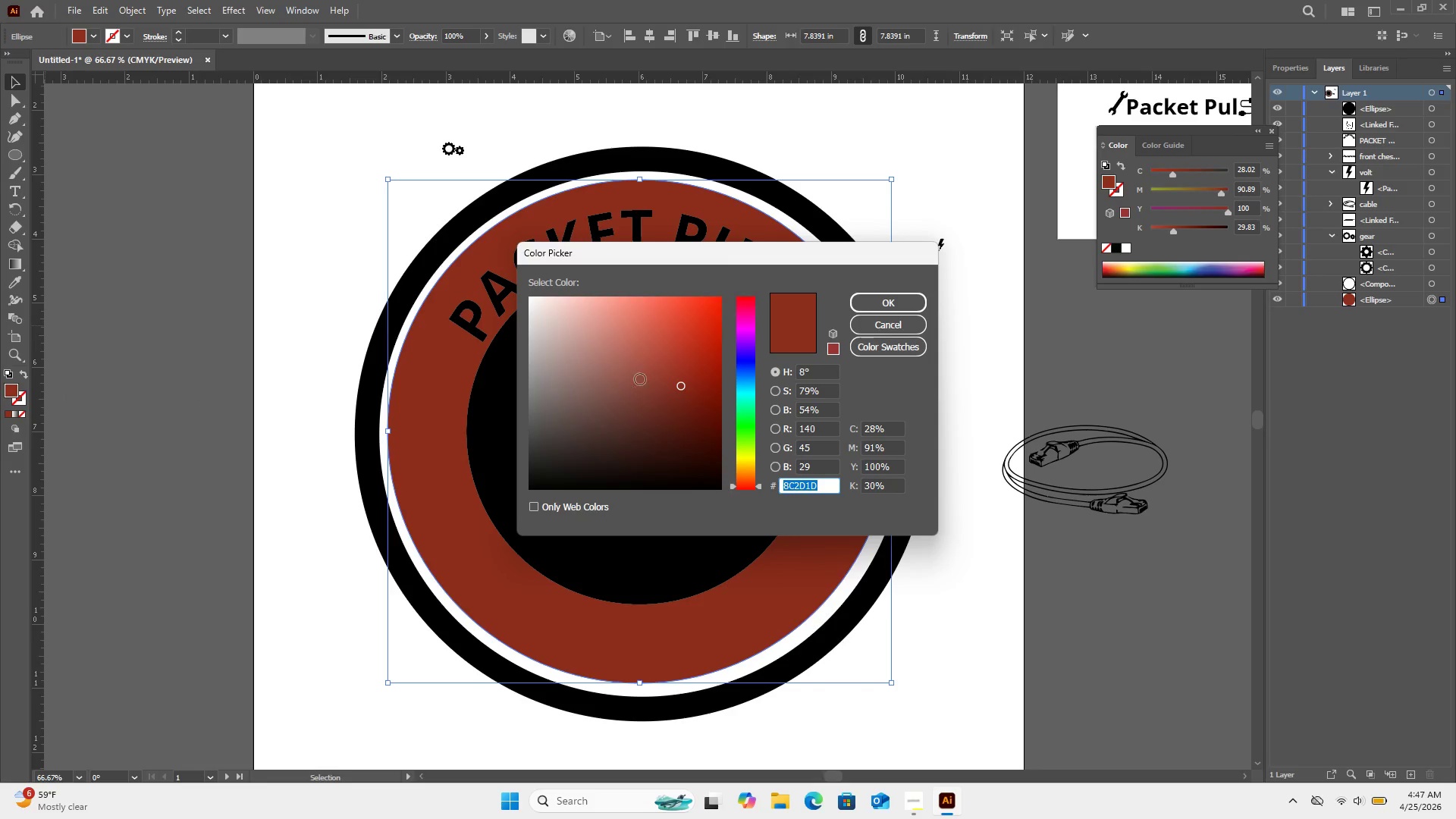 
left_click([673, 361])
 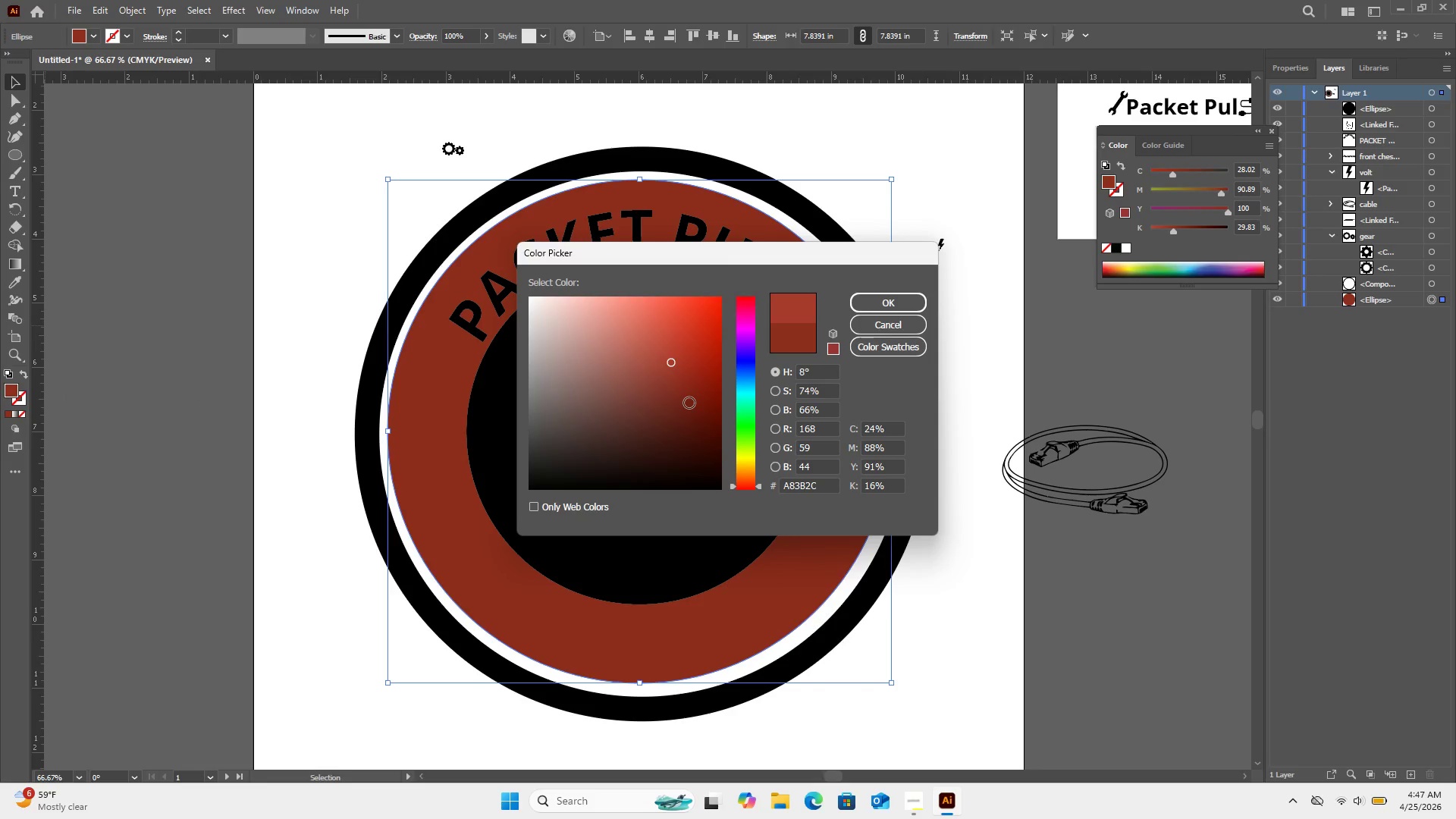 
left_click([643, 337])
 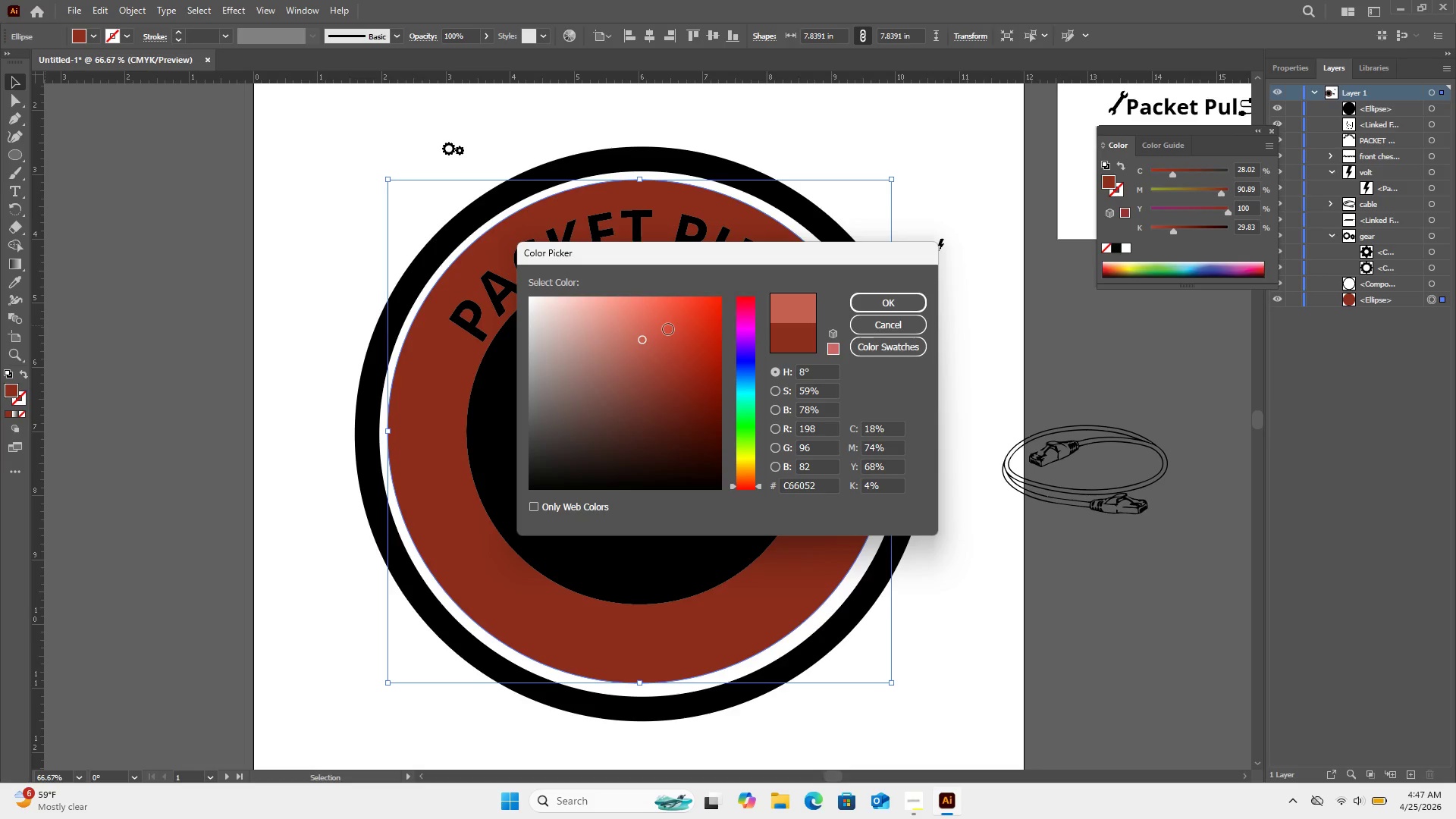 
left_click([660, 329])
 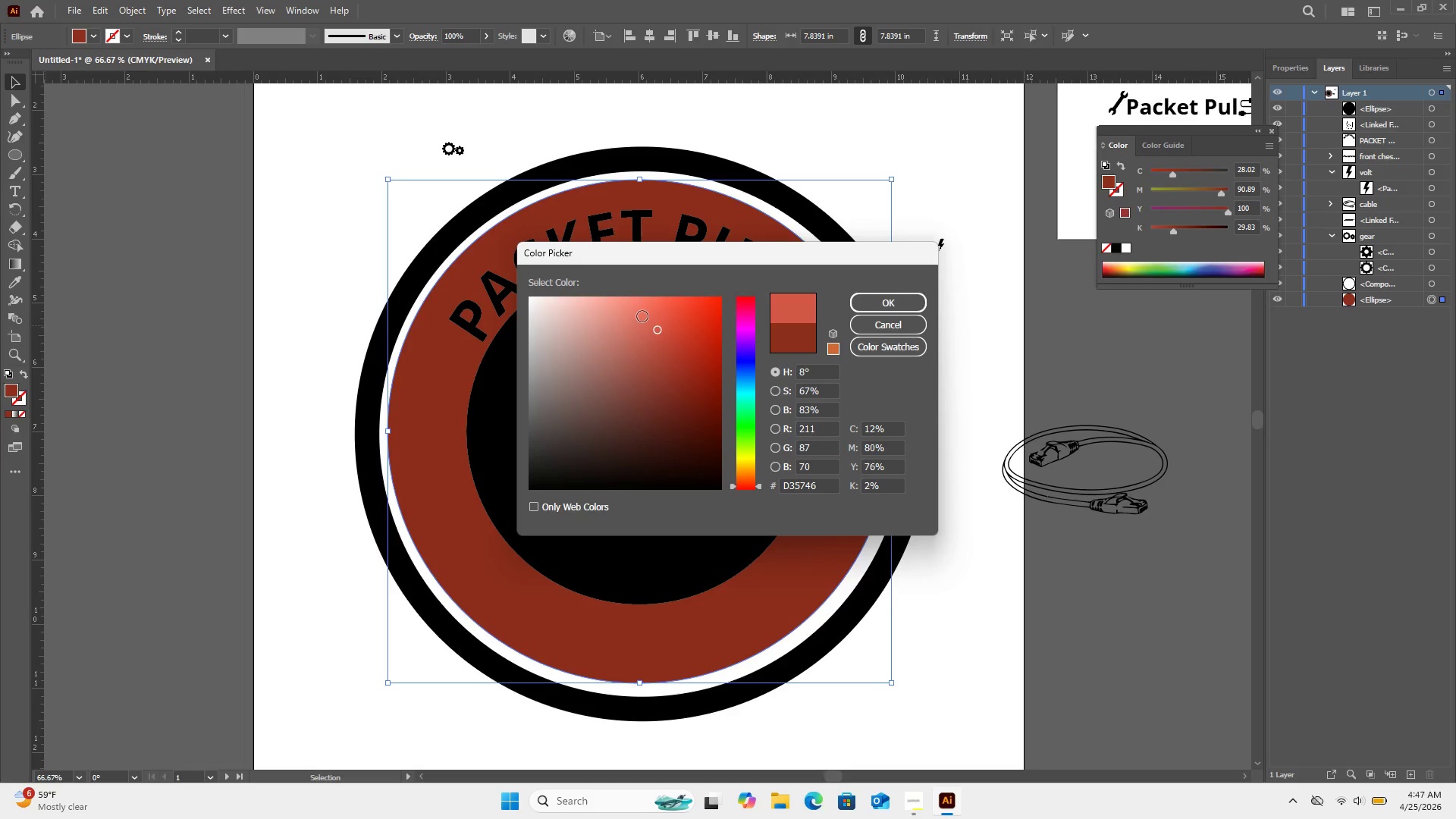 
left_click([647, 315])
 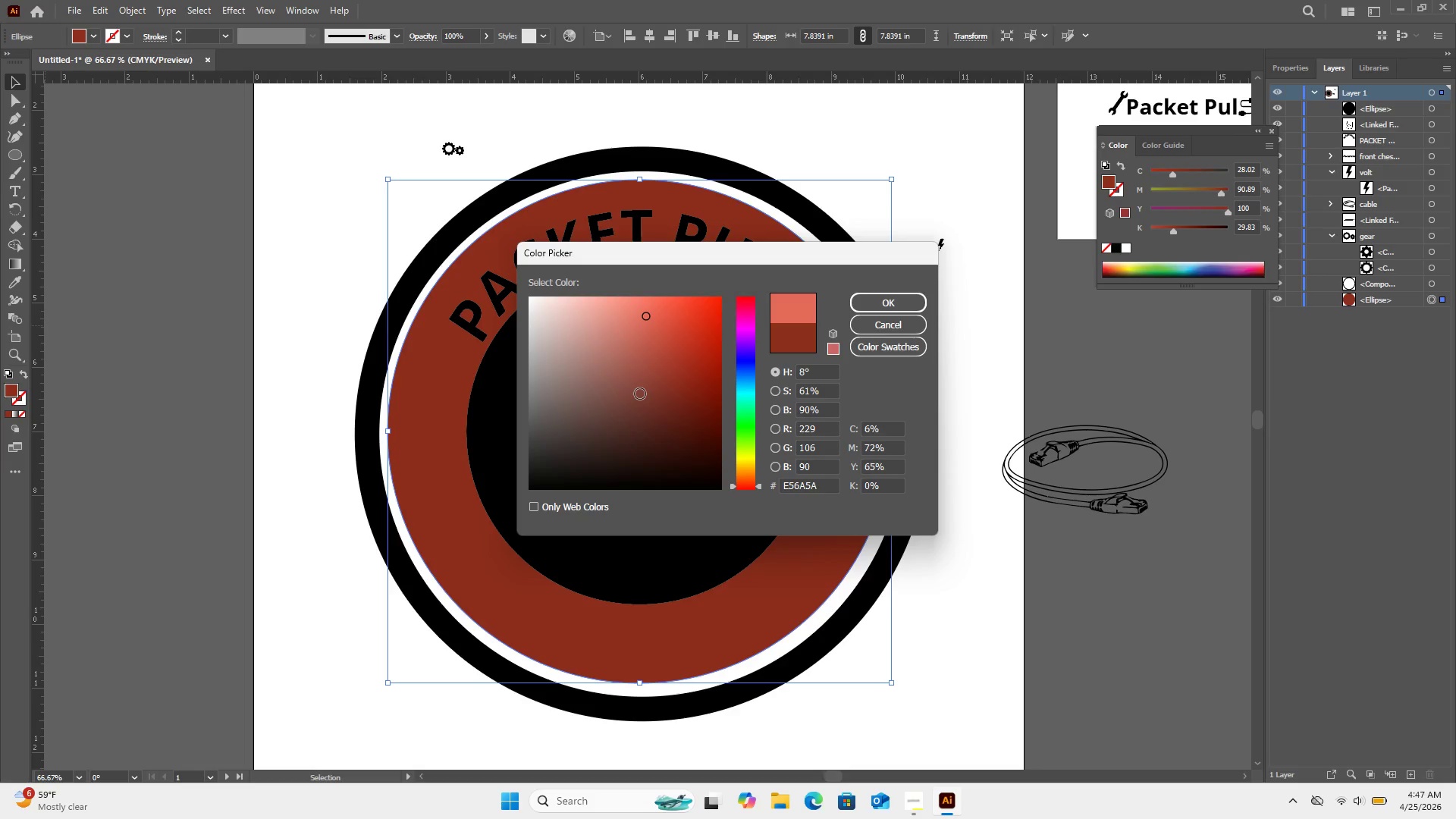 
wait(5.62)
 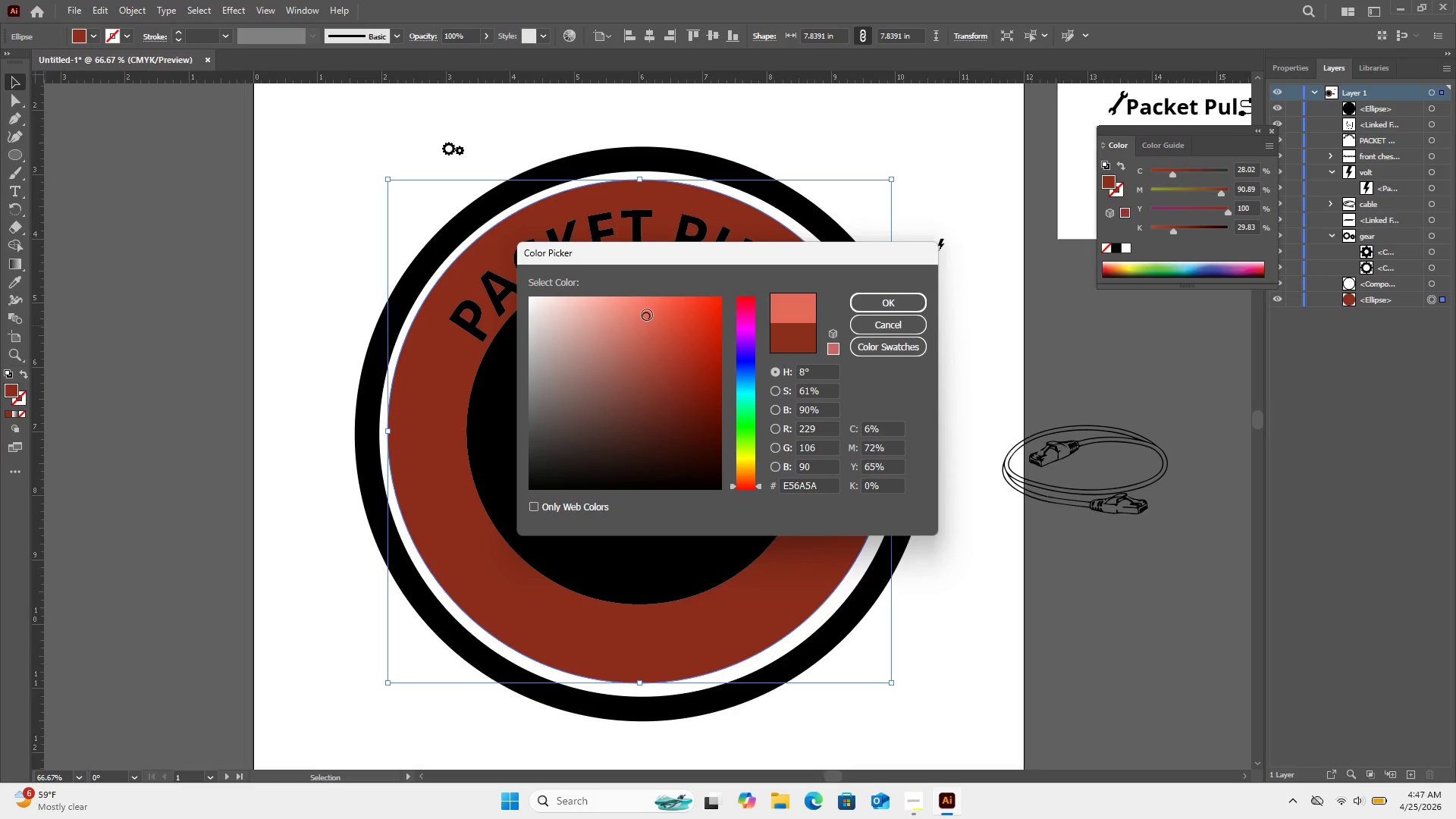 
left_click([633, 384])
 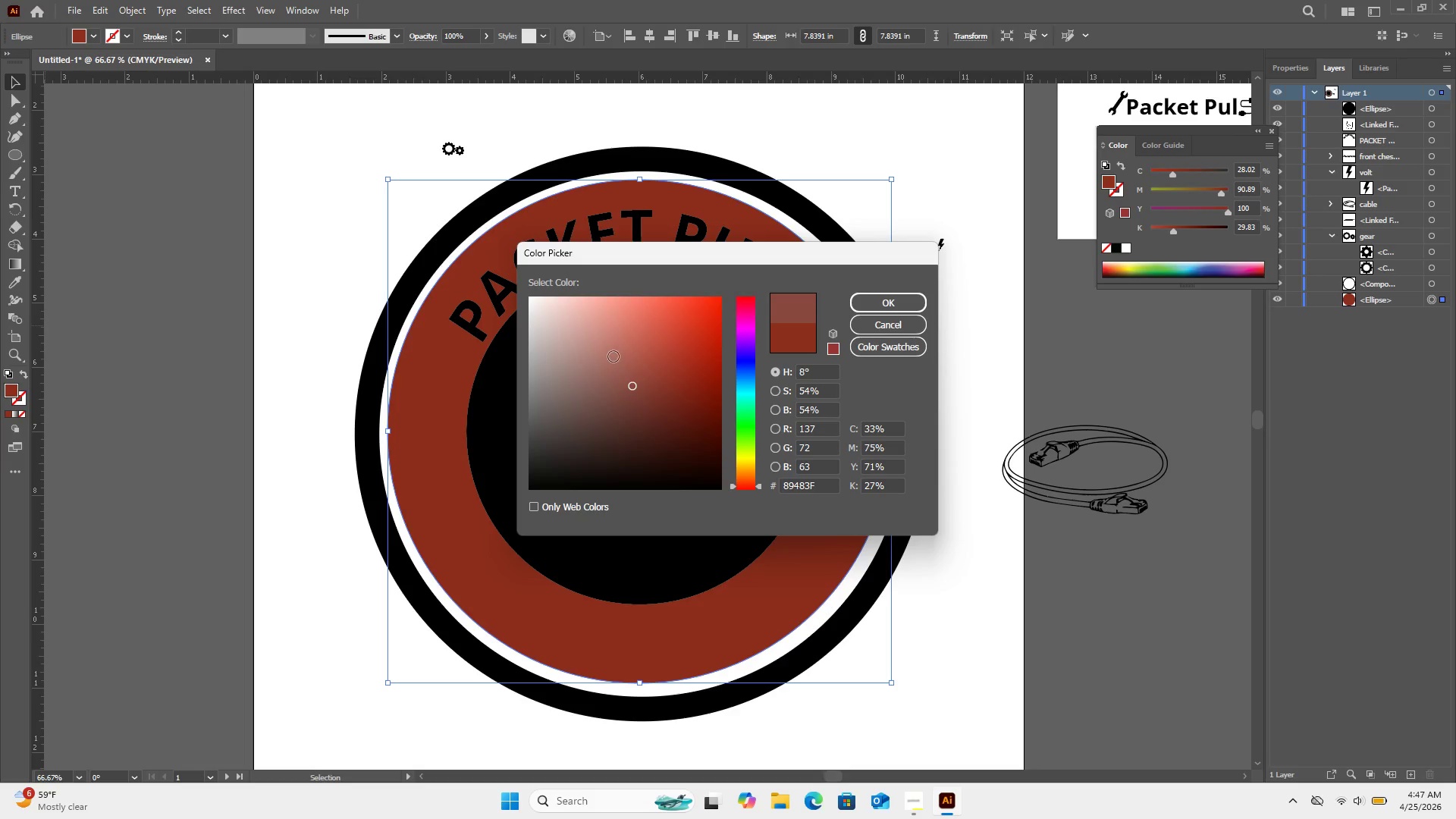 
left_click([613, 356])
 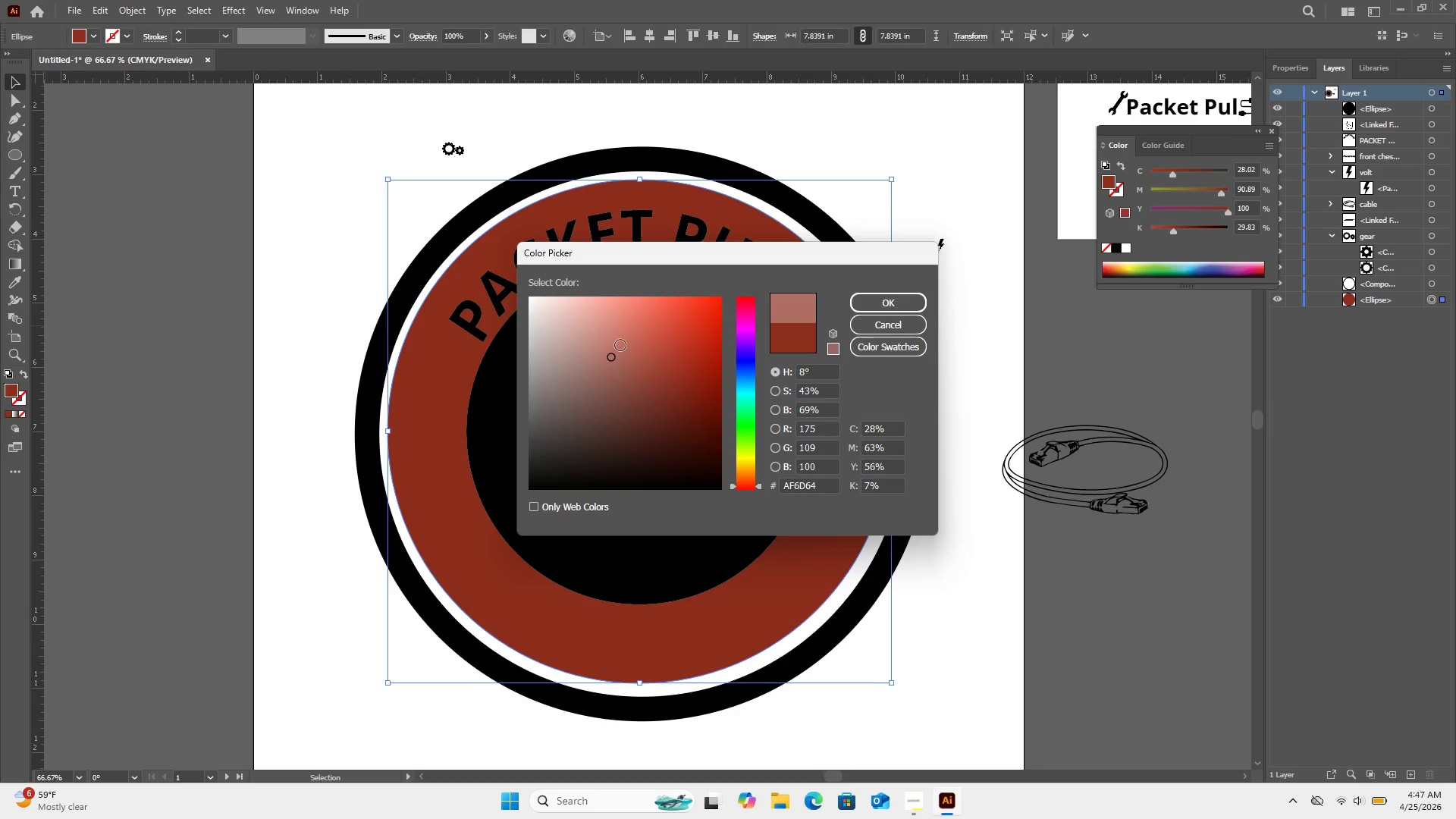 
left_click([621, 344])
 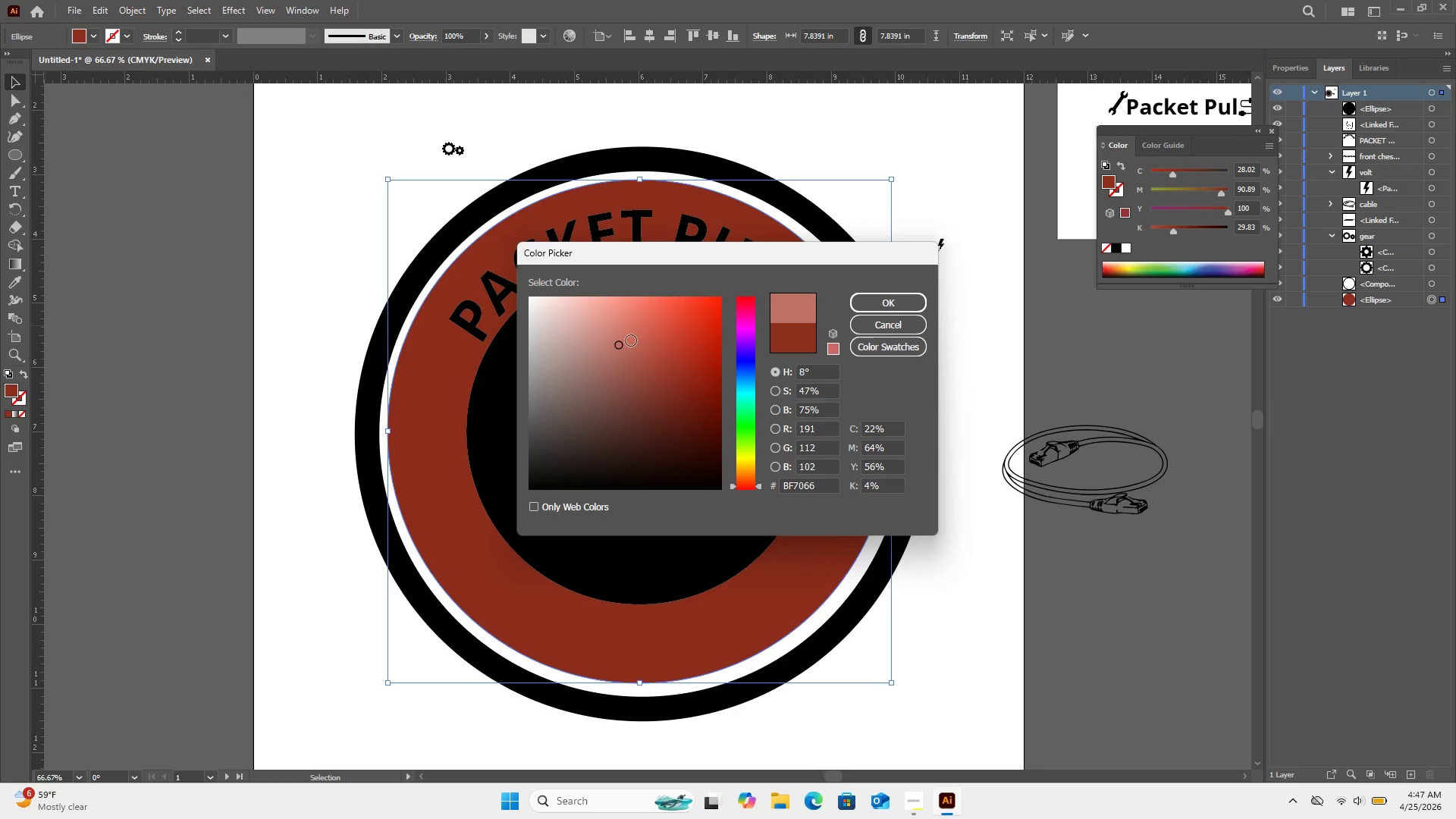 
left_click([631, 340])
 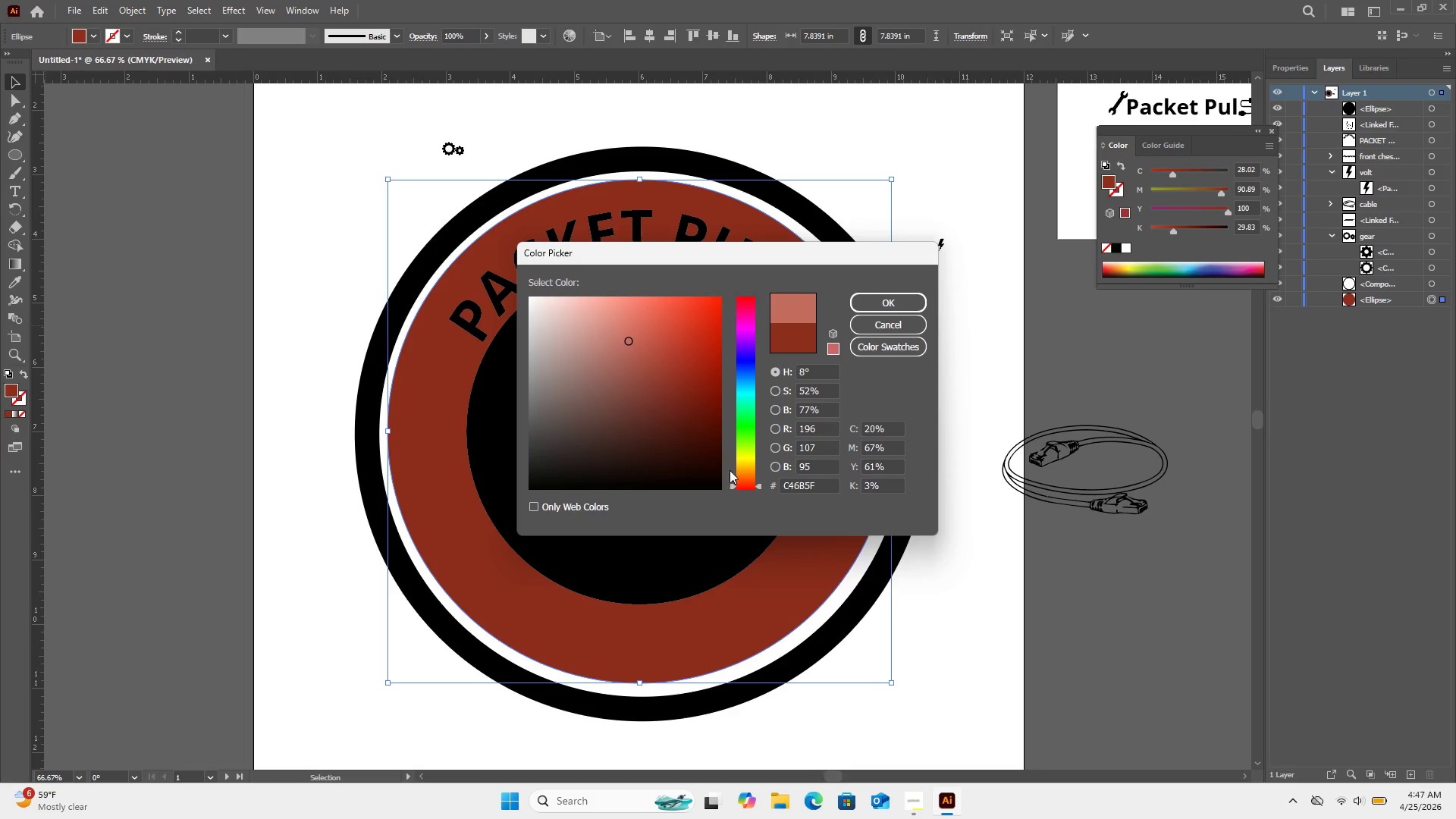 
left_click_drag(start_coordinate=[742, 477], to_coordinate=[748, 485])
 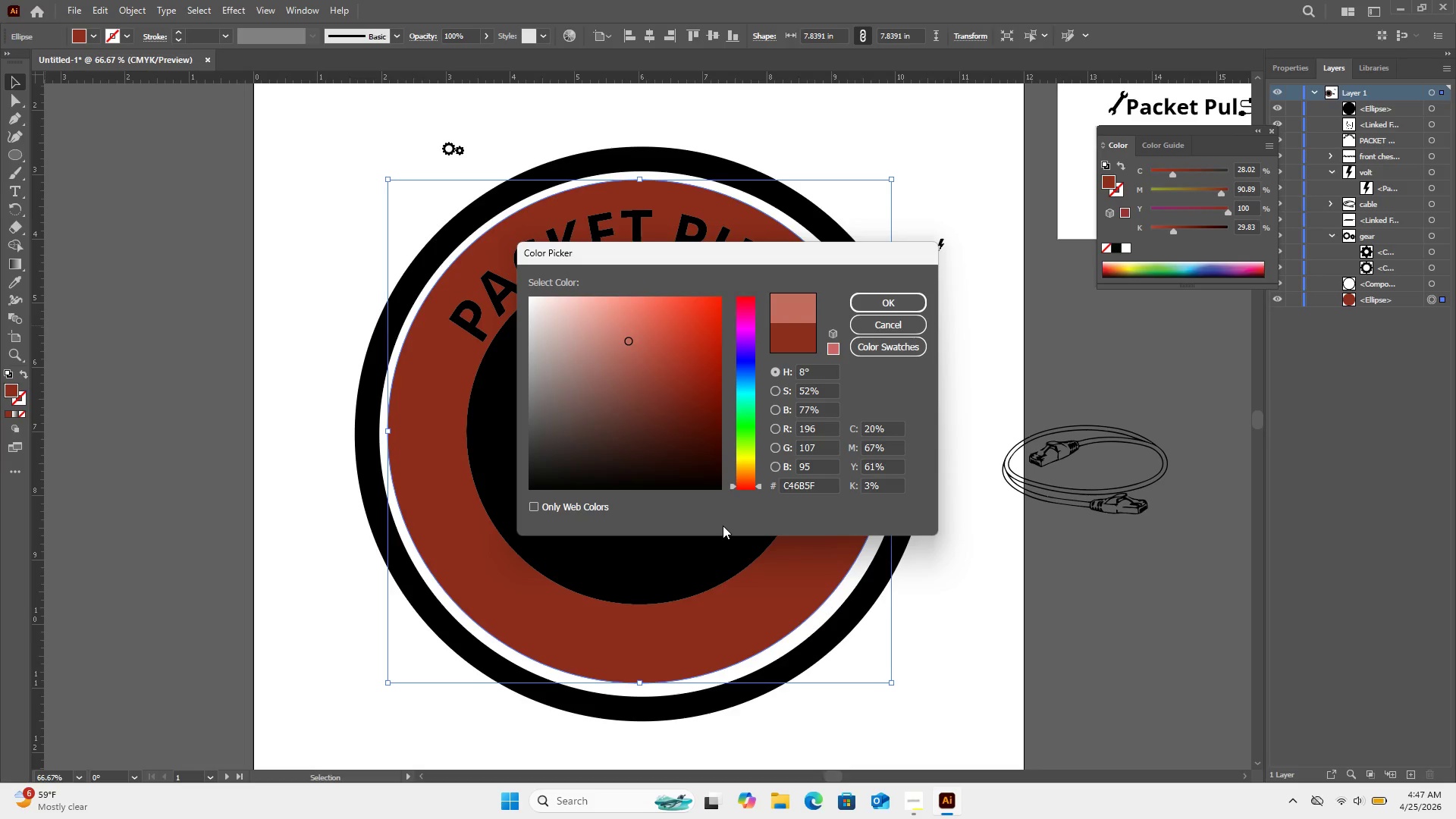 
wait(32.17)
 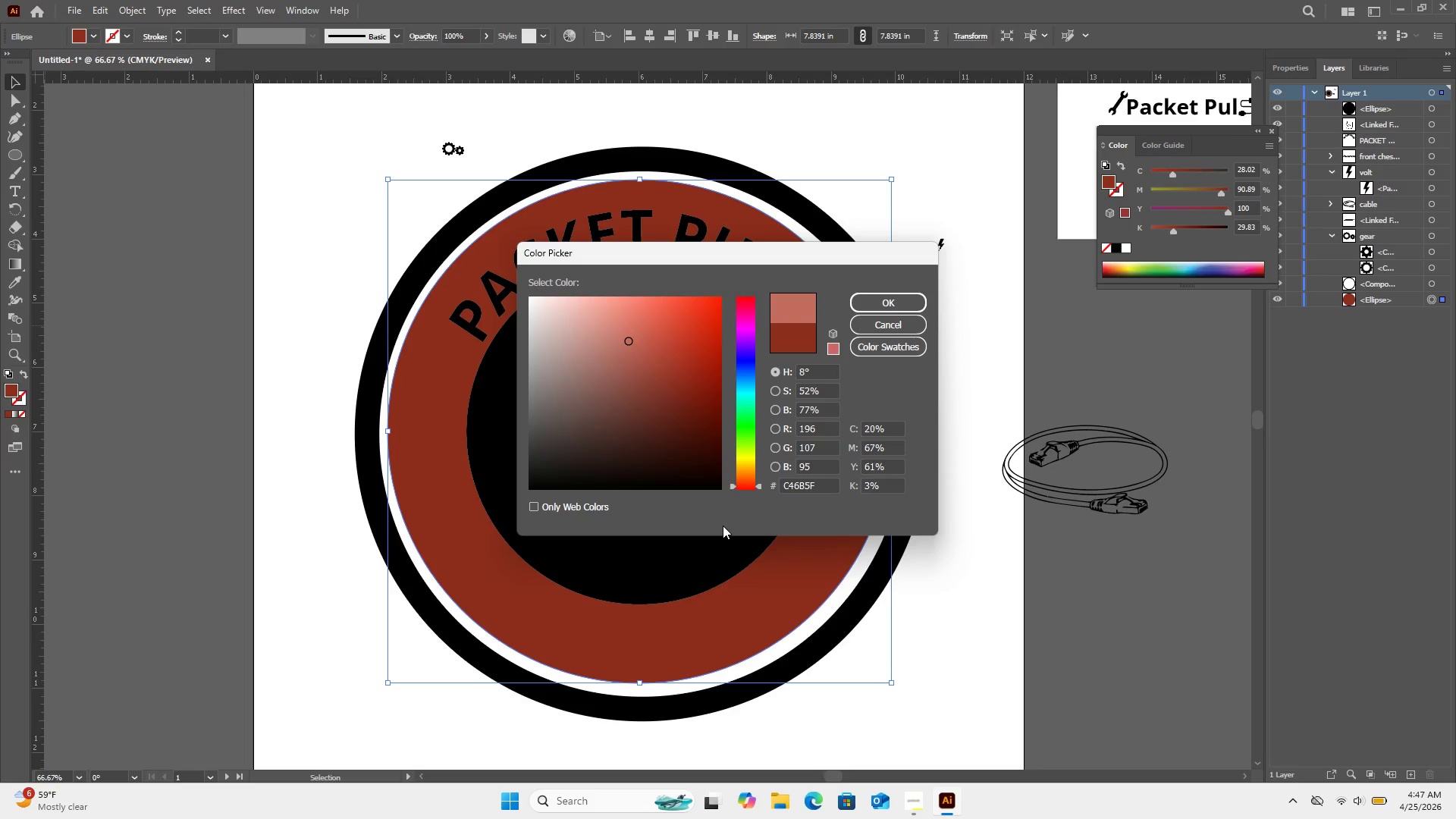 
left_click([793, 486])
 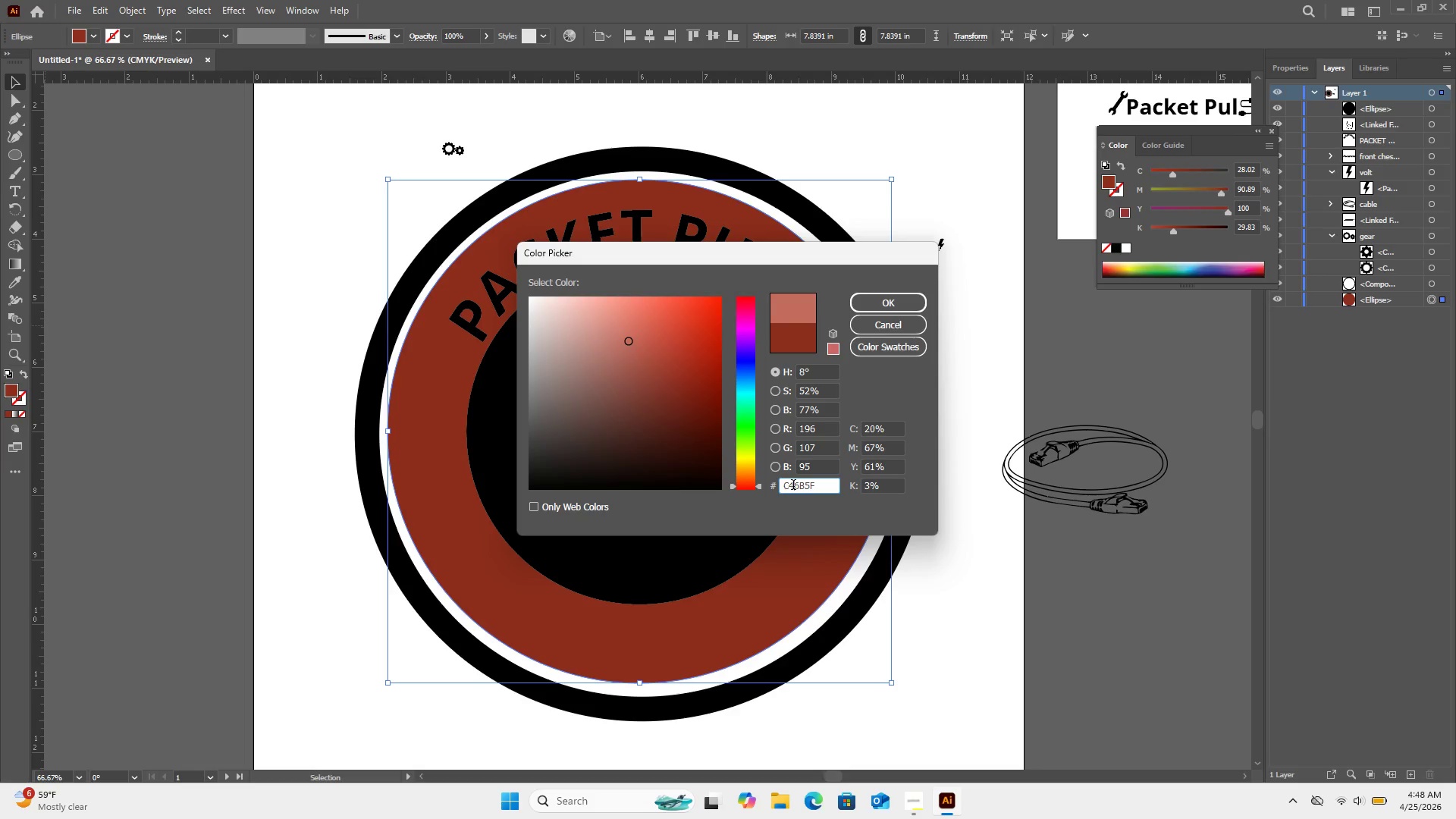 
left_click([793, 486])
 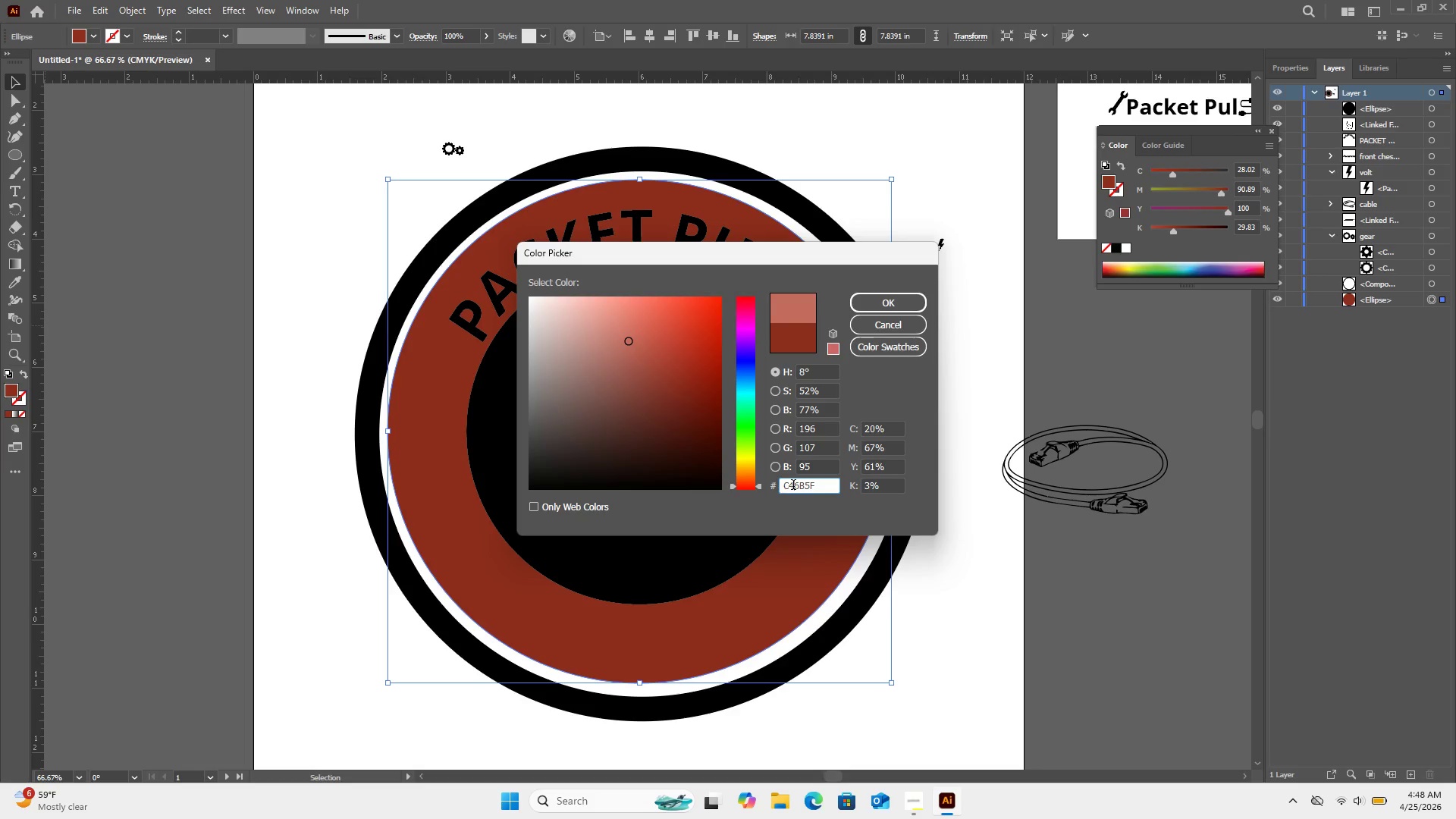 
double_click([793, 486])
 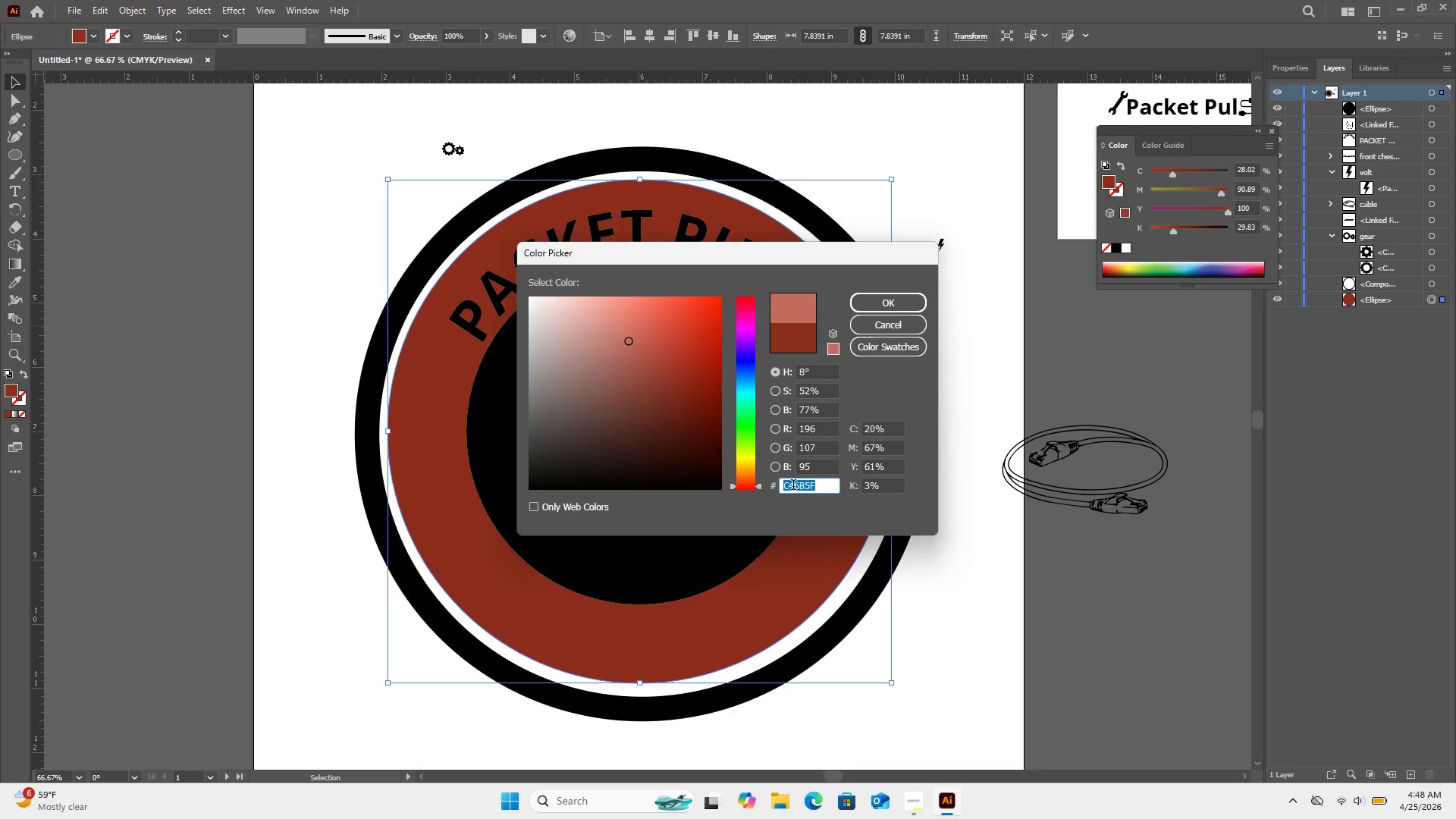 
key(C)
 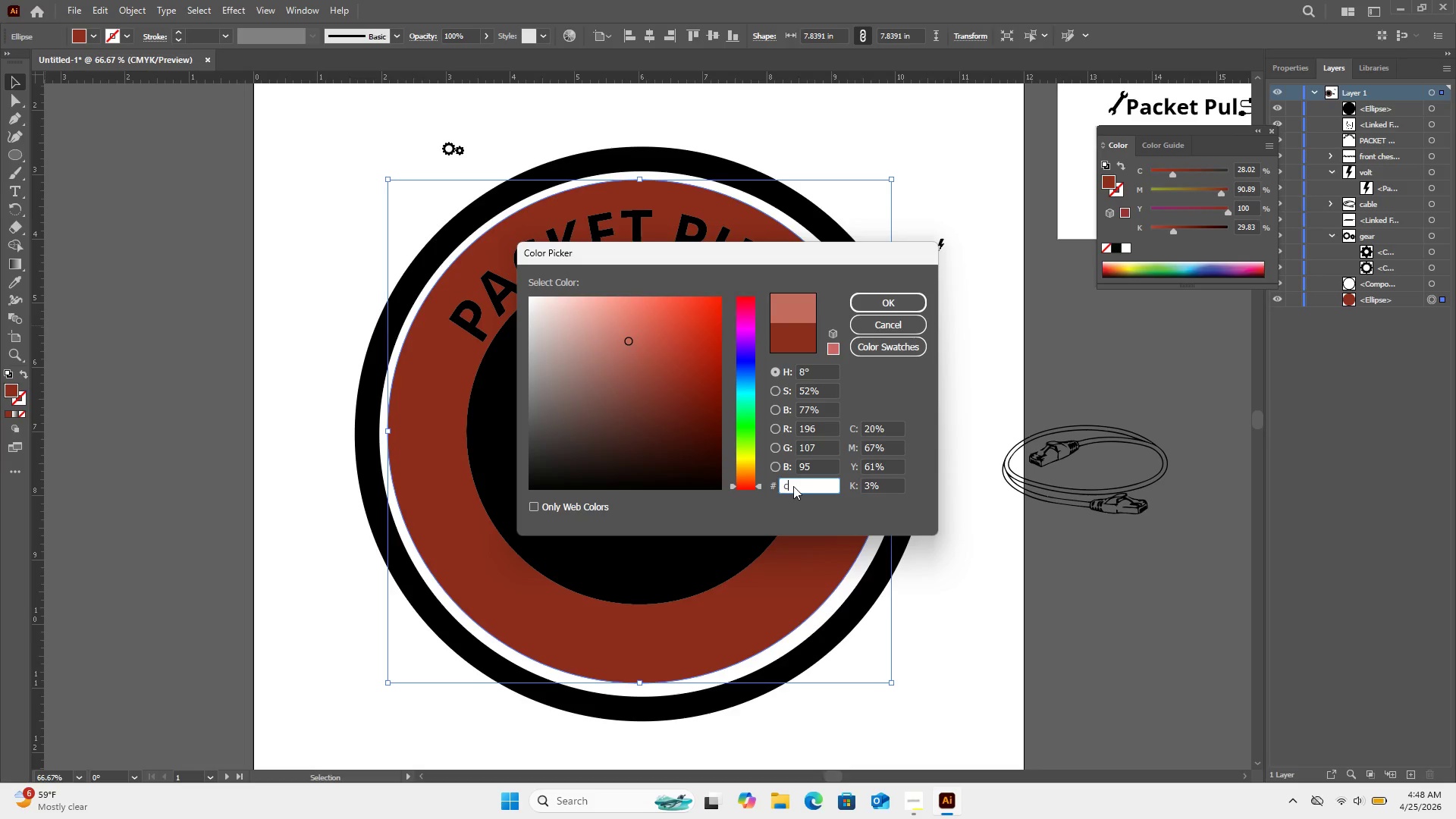 
key(Numpad3)
 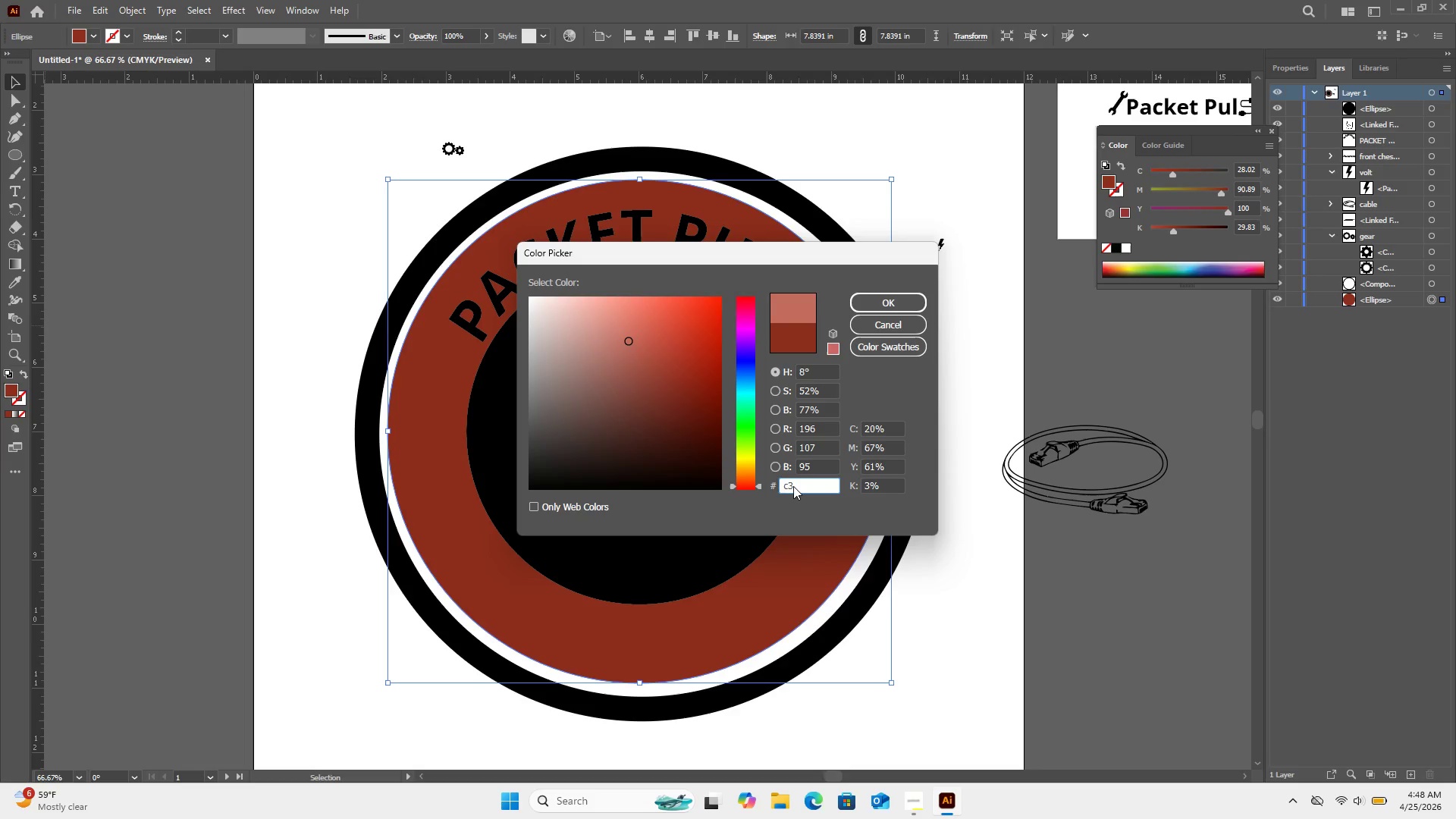 
key(Numpad5)
 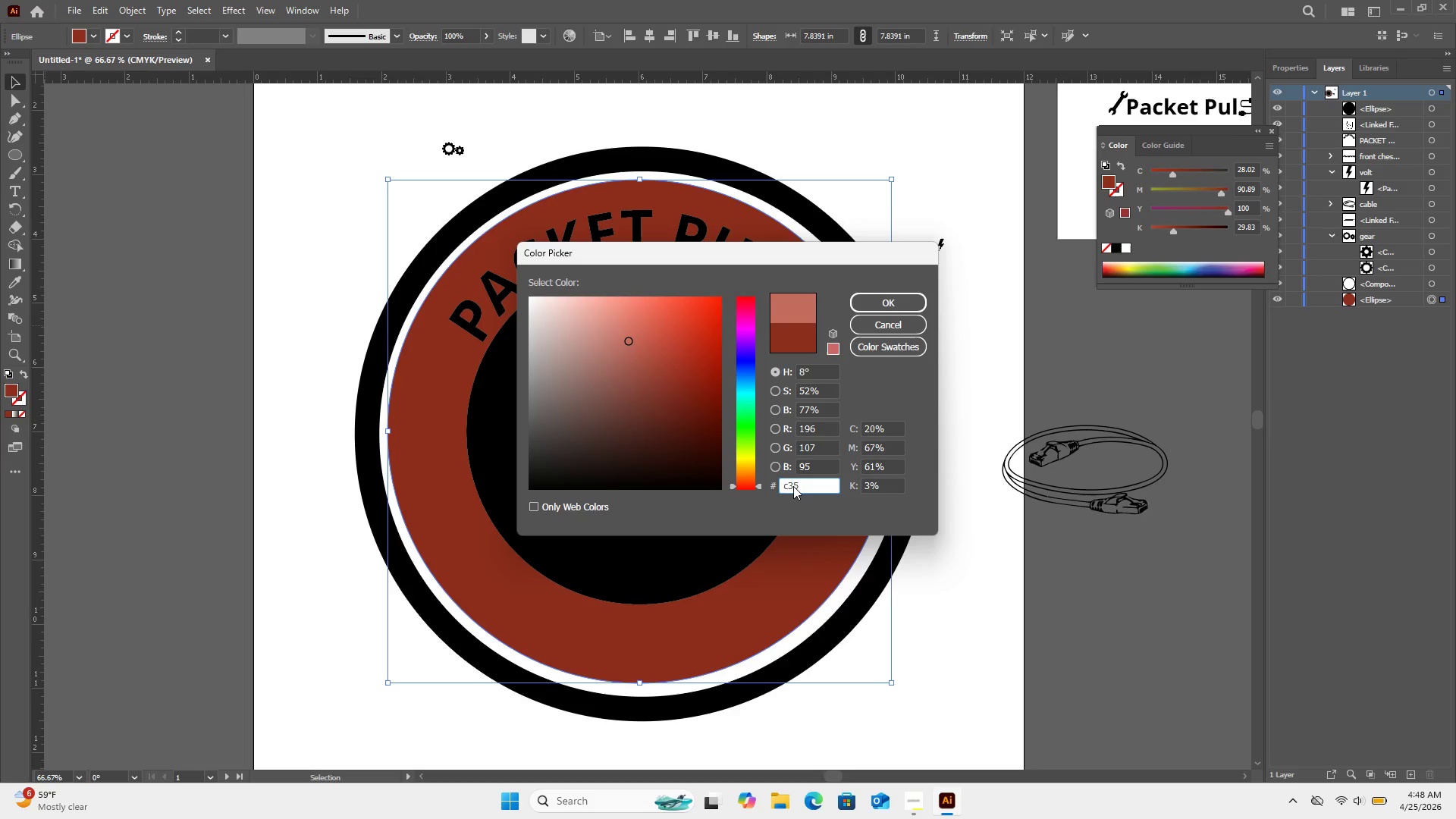 
key(Numpad2)
 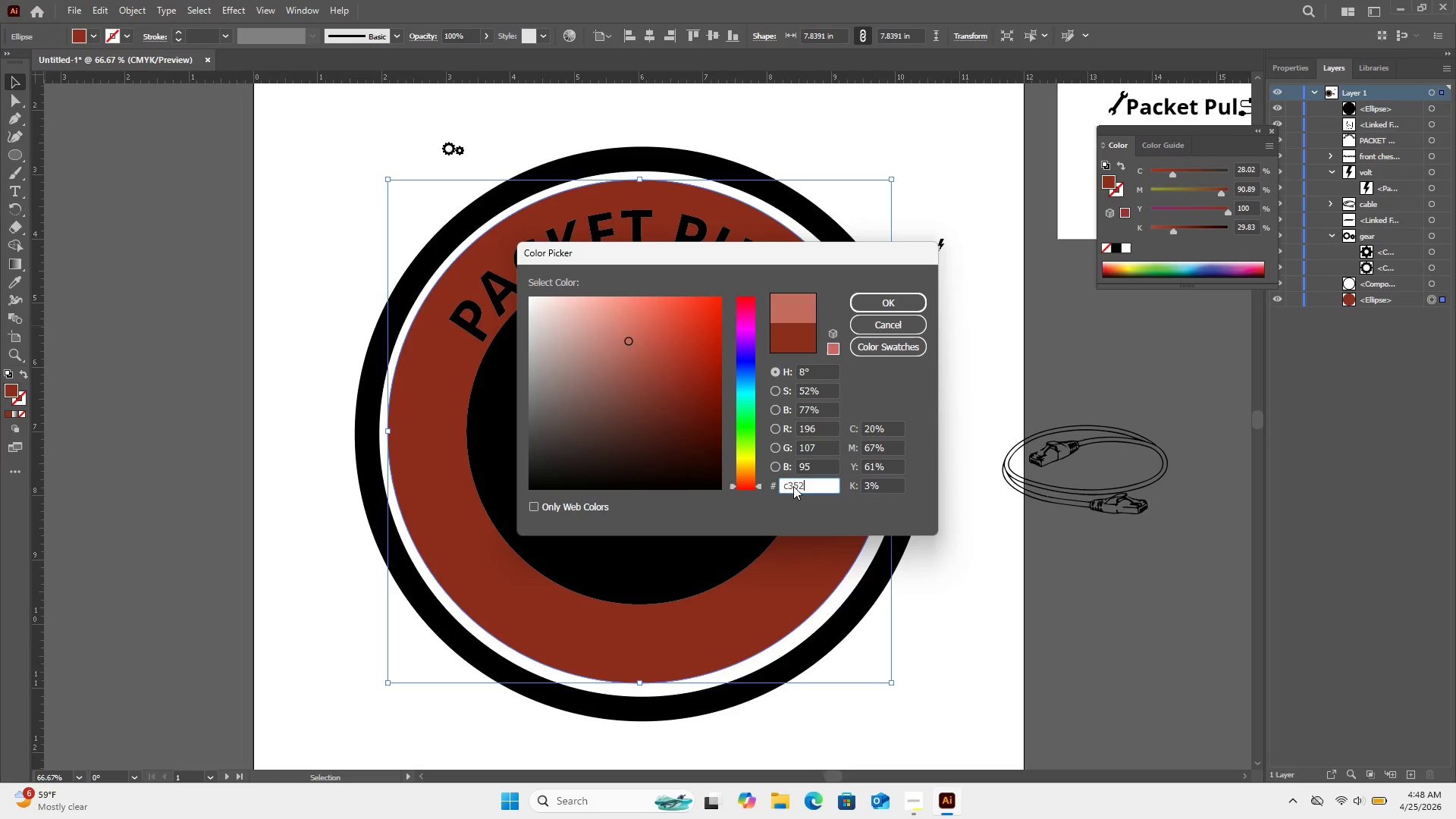 
key(Numpad1)
 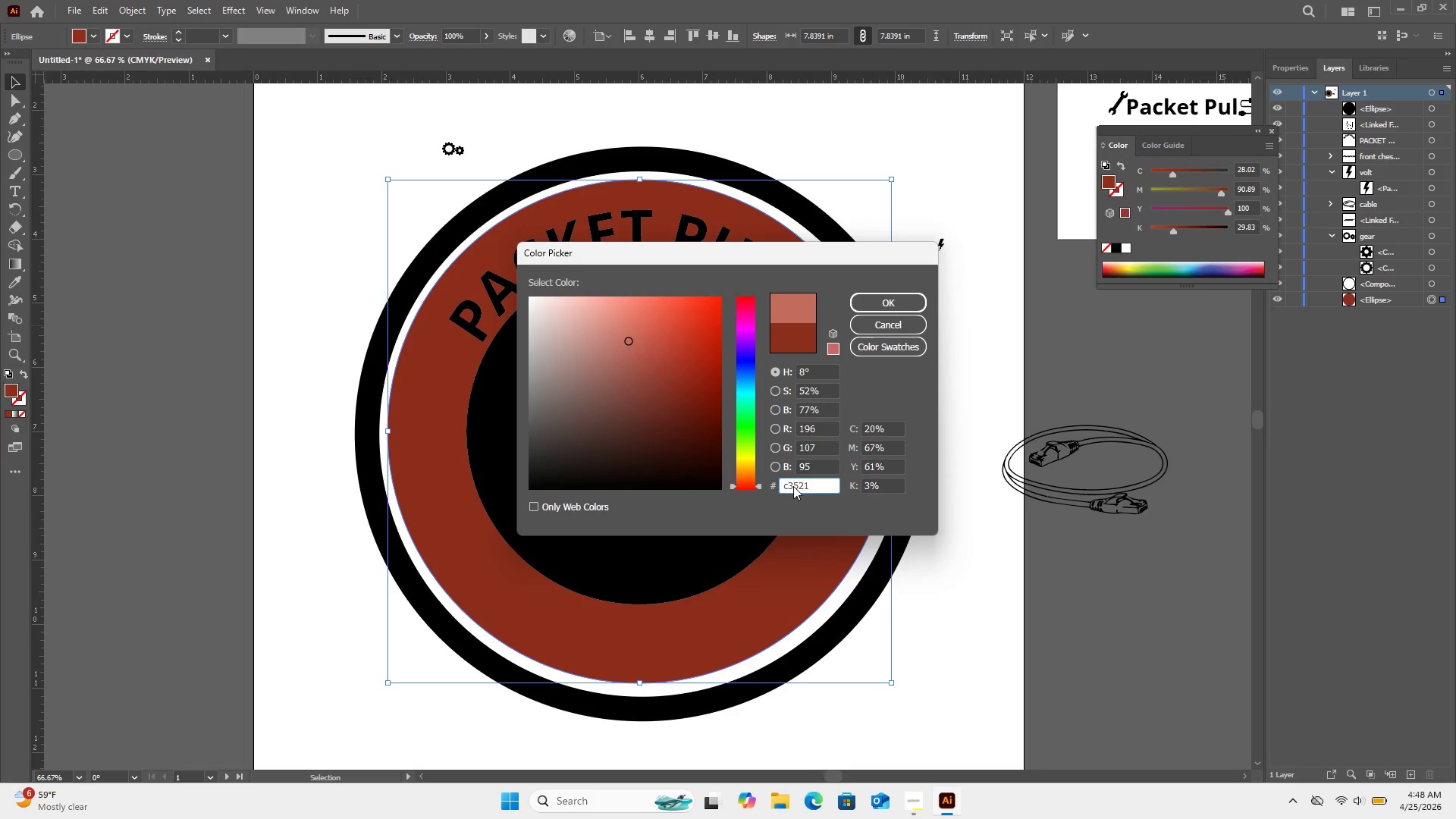 
key(Numpad4)
 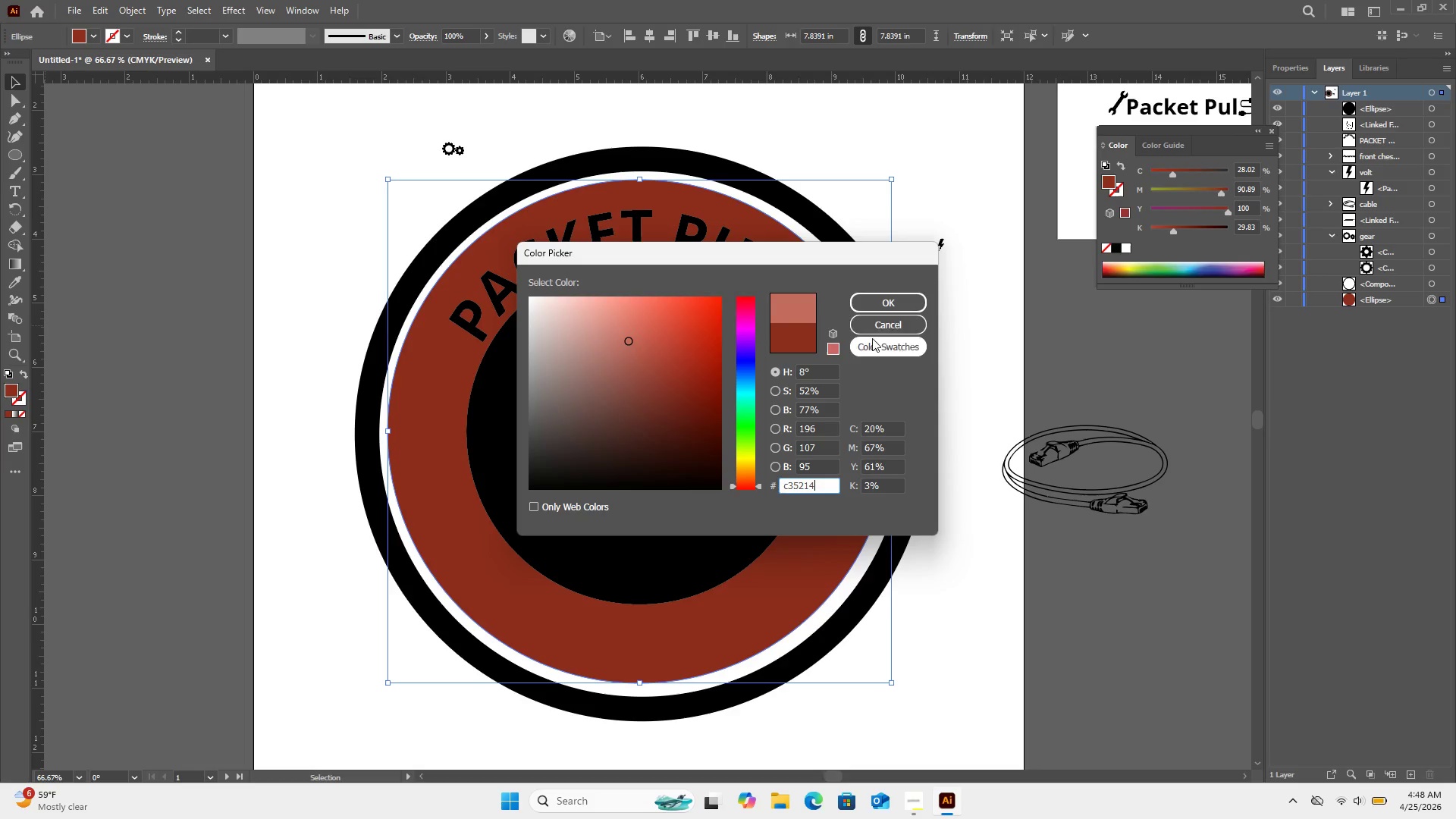 
left_click([907, 311])
 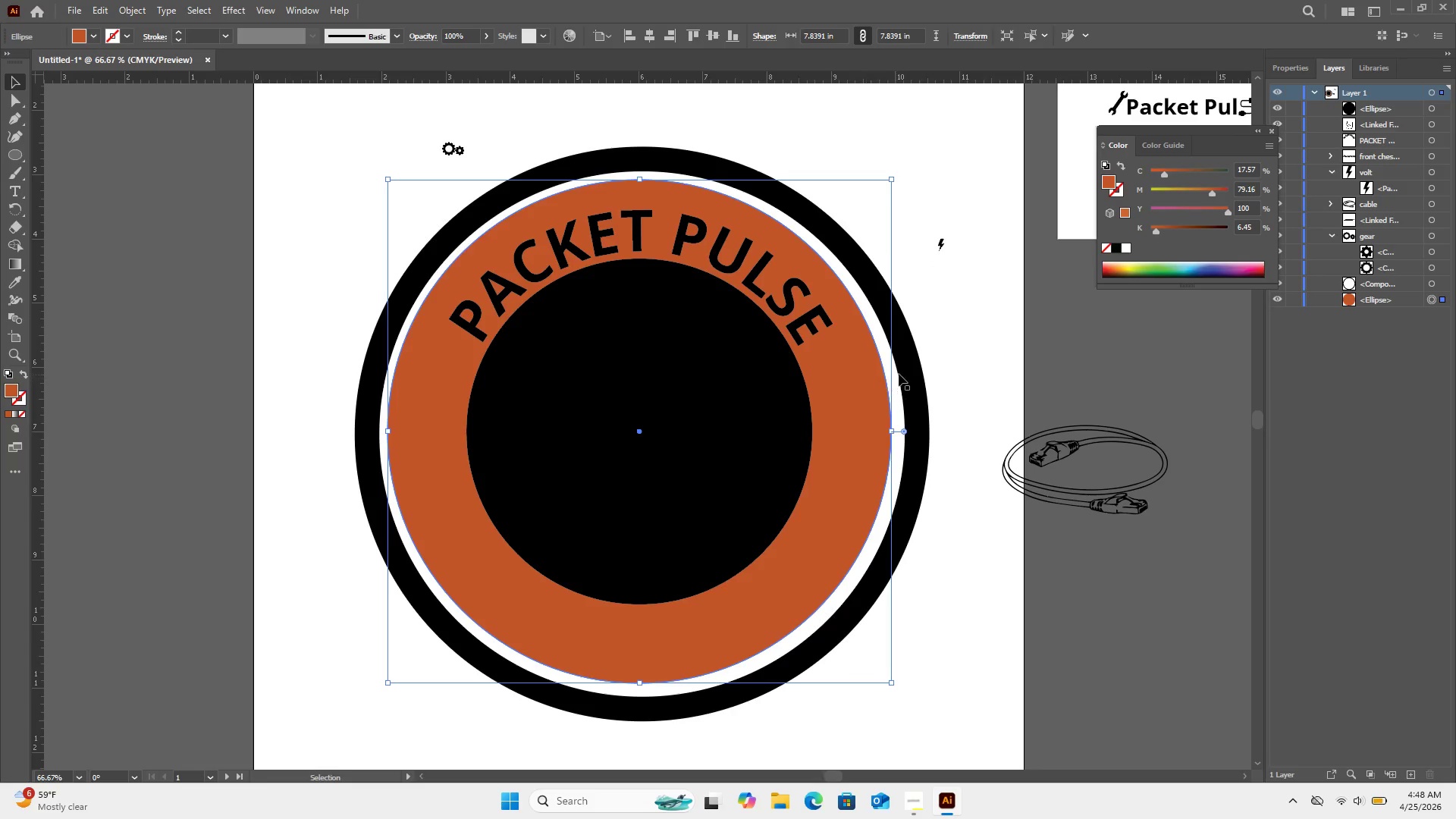 
left_click([908, 366])
 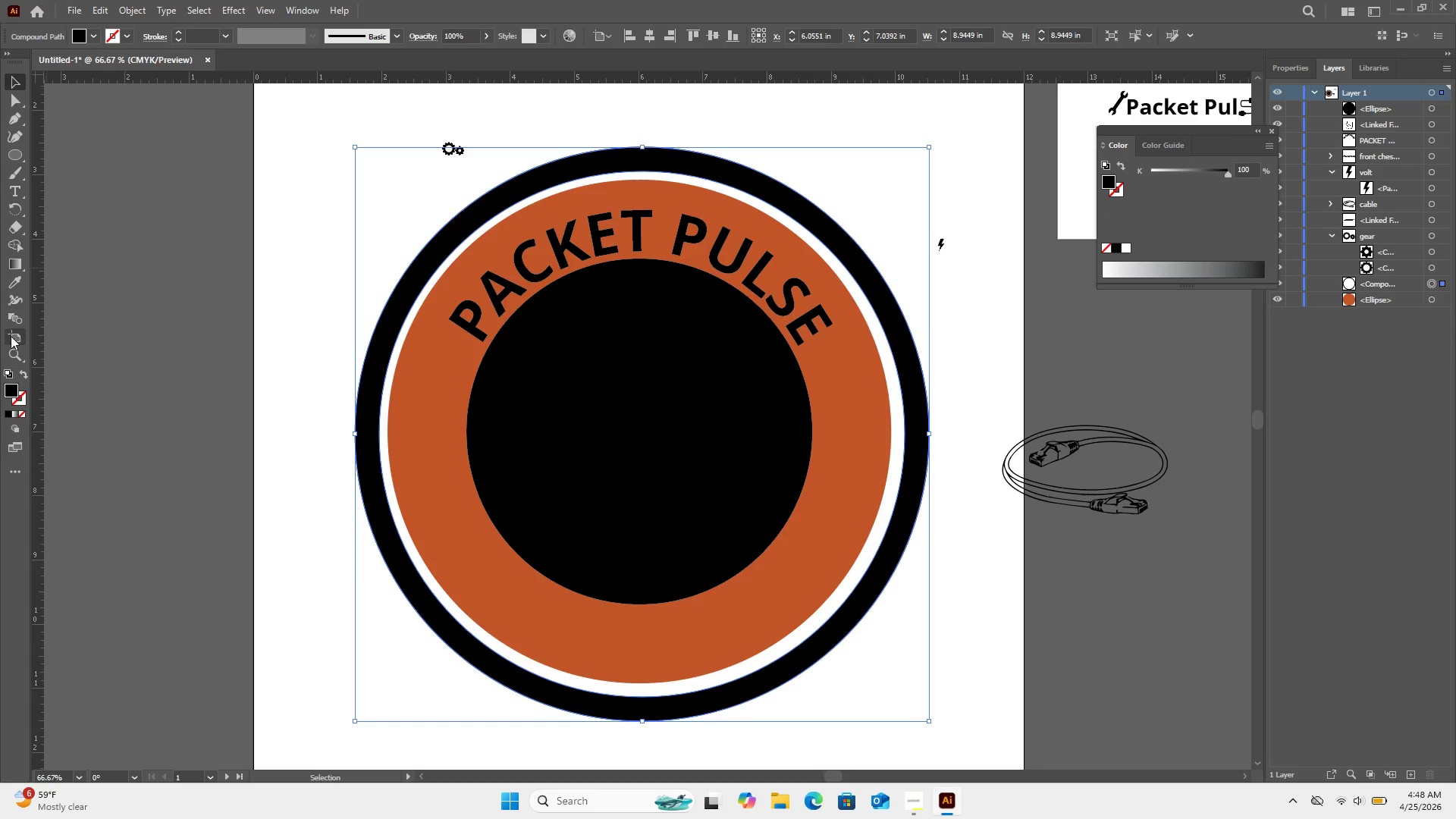 
left_click([15, 277])
 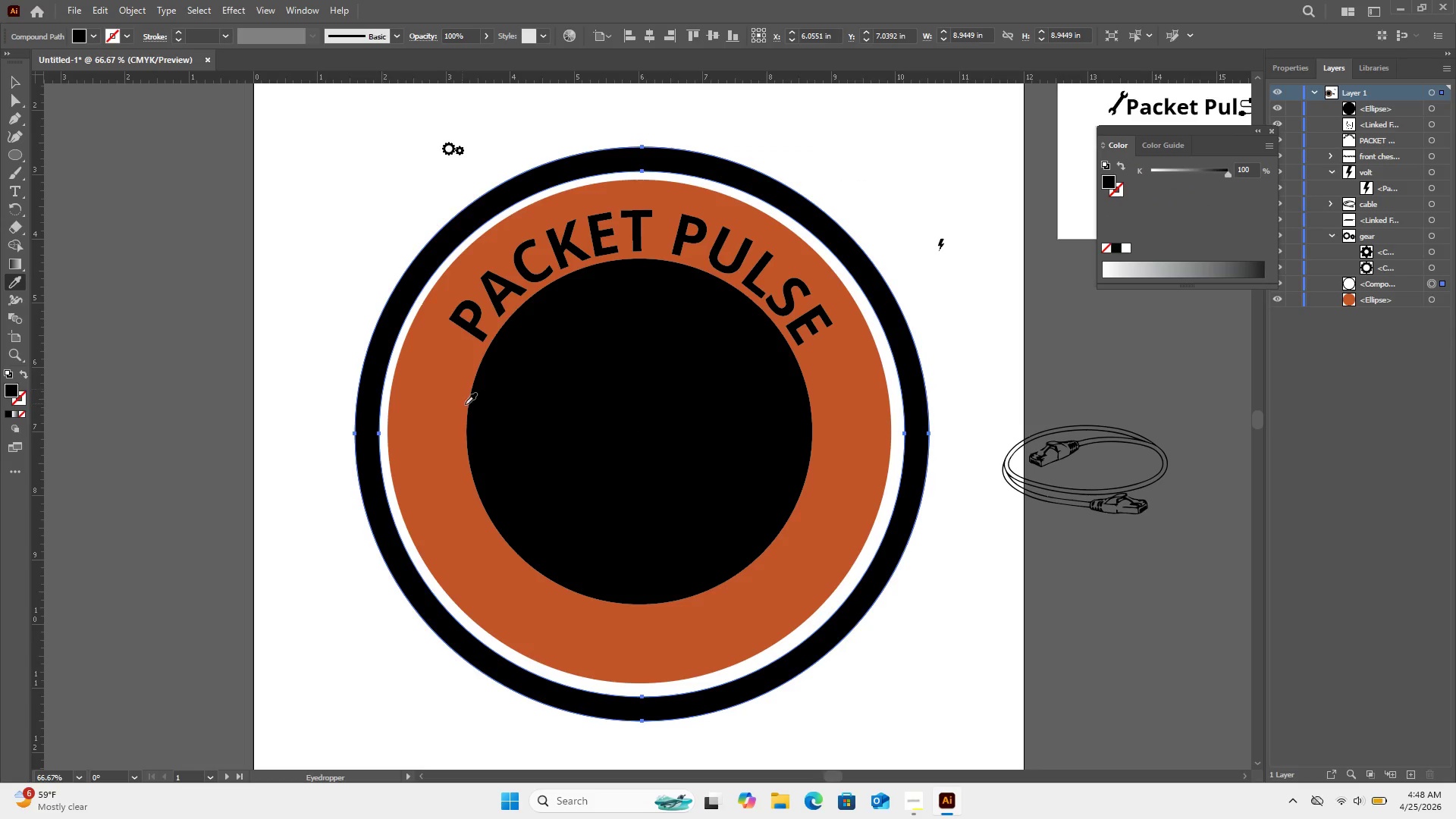 
left_click([457, 405])
 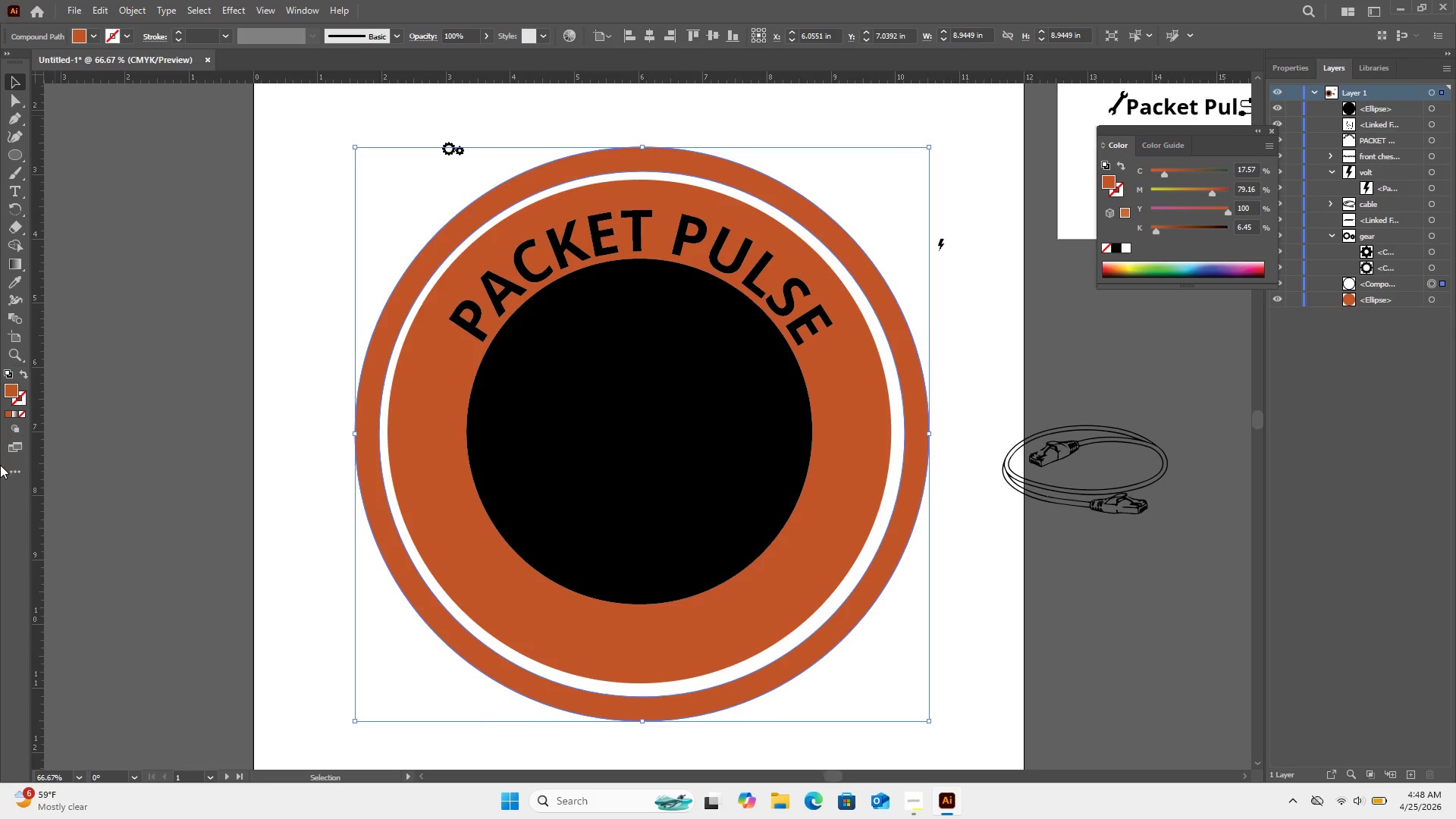 
wait(6.25)
 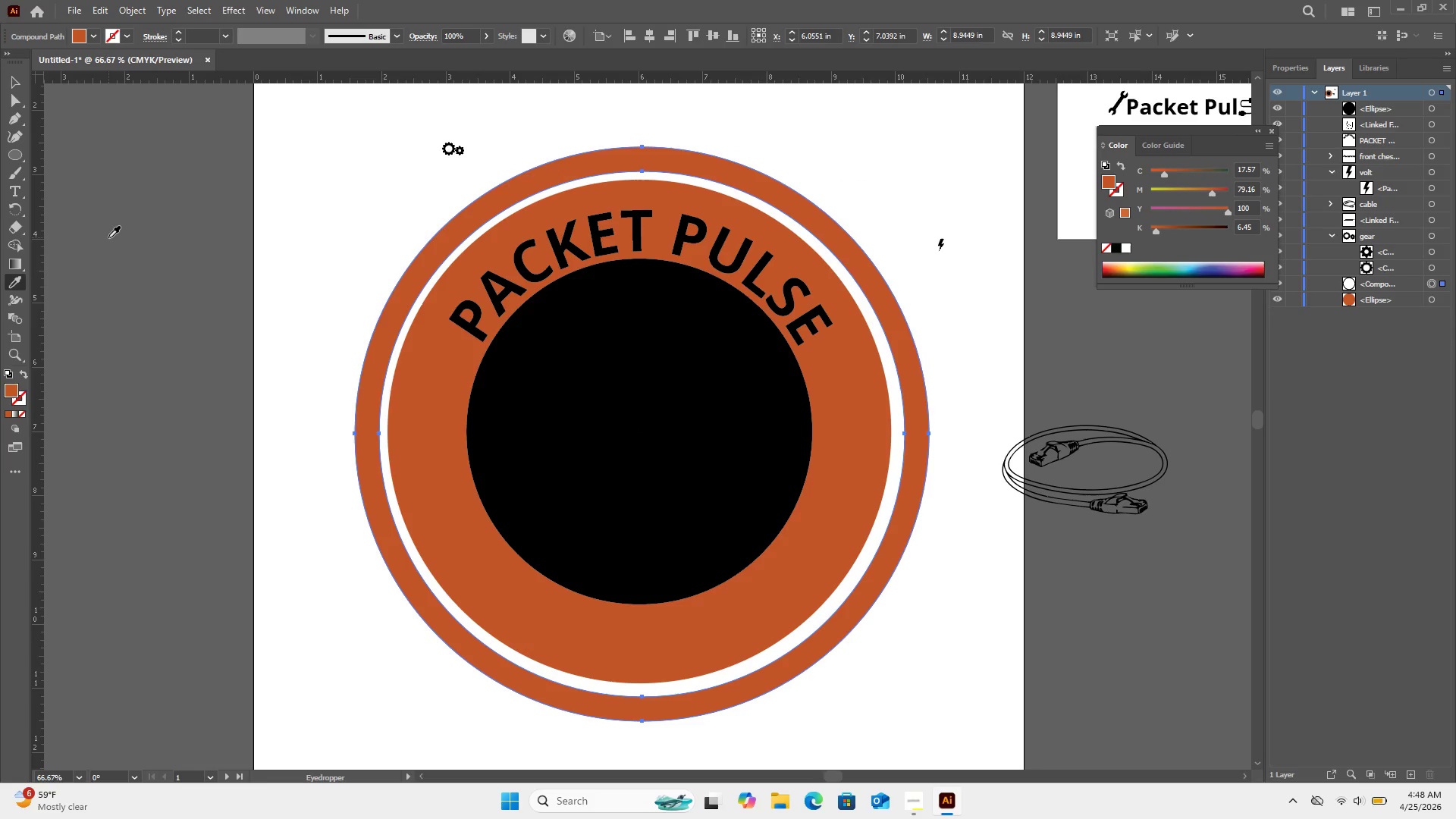 
double_click([13, 385])
 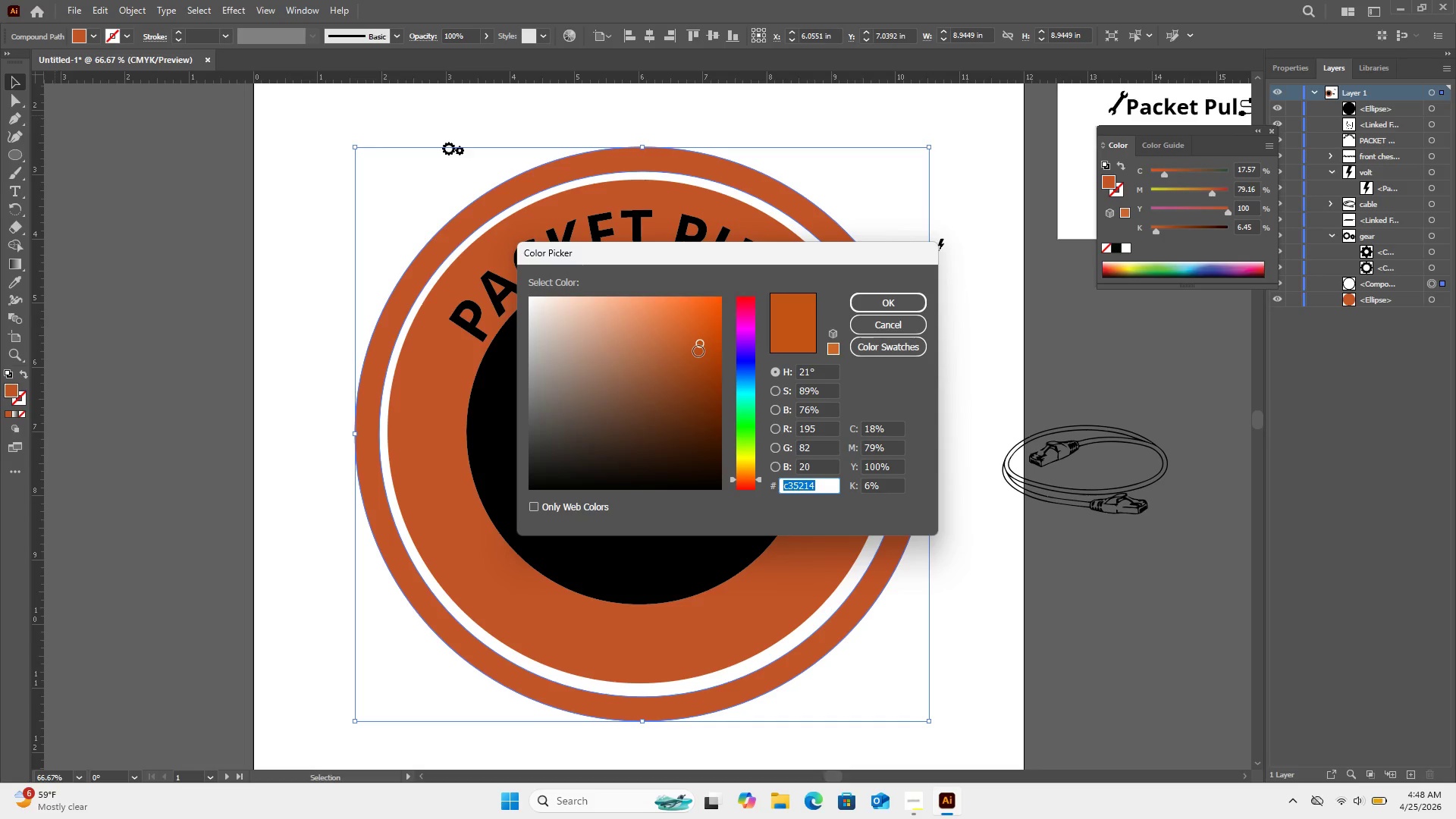 
left_click([699, 351])
 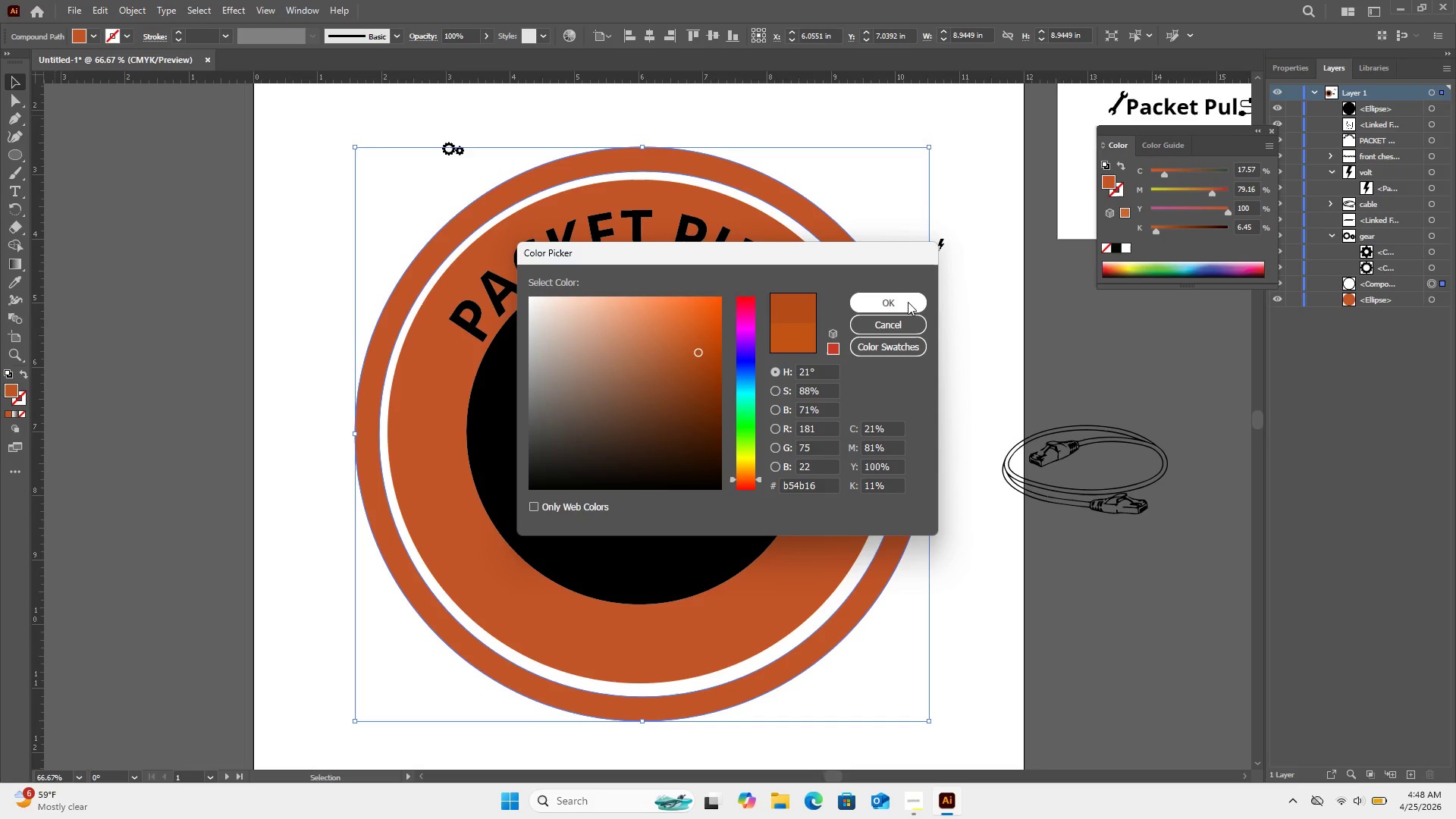 
left_click([905, 303])
 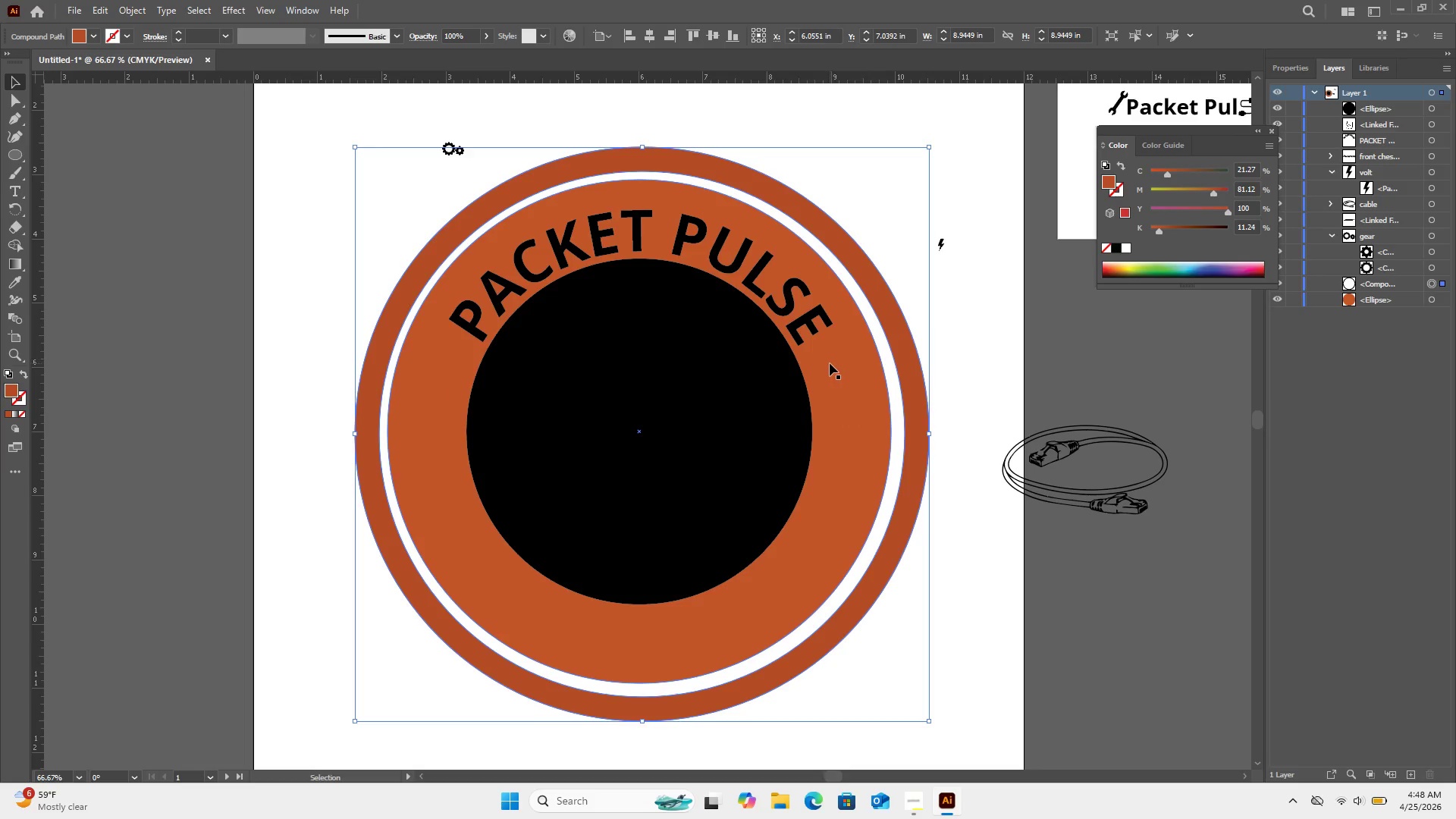 
left_click([830, 363])
 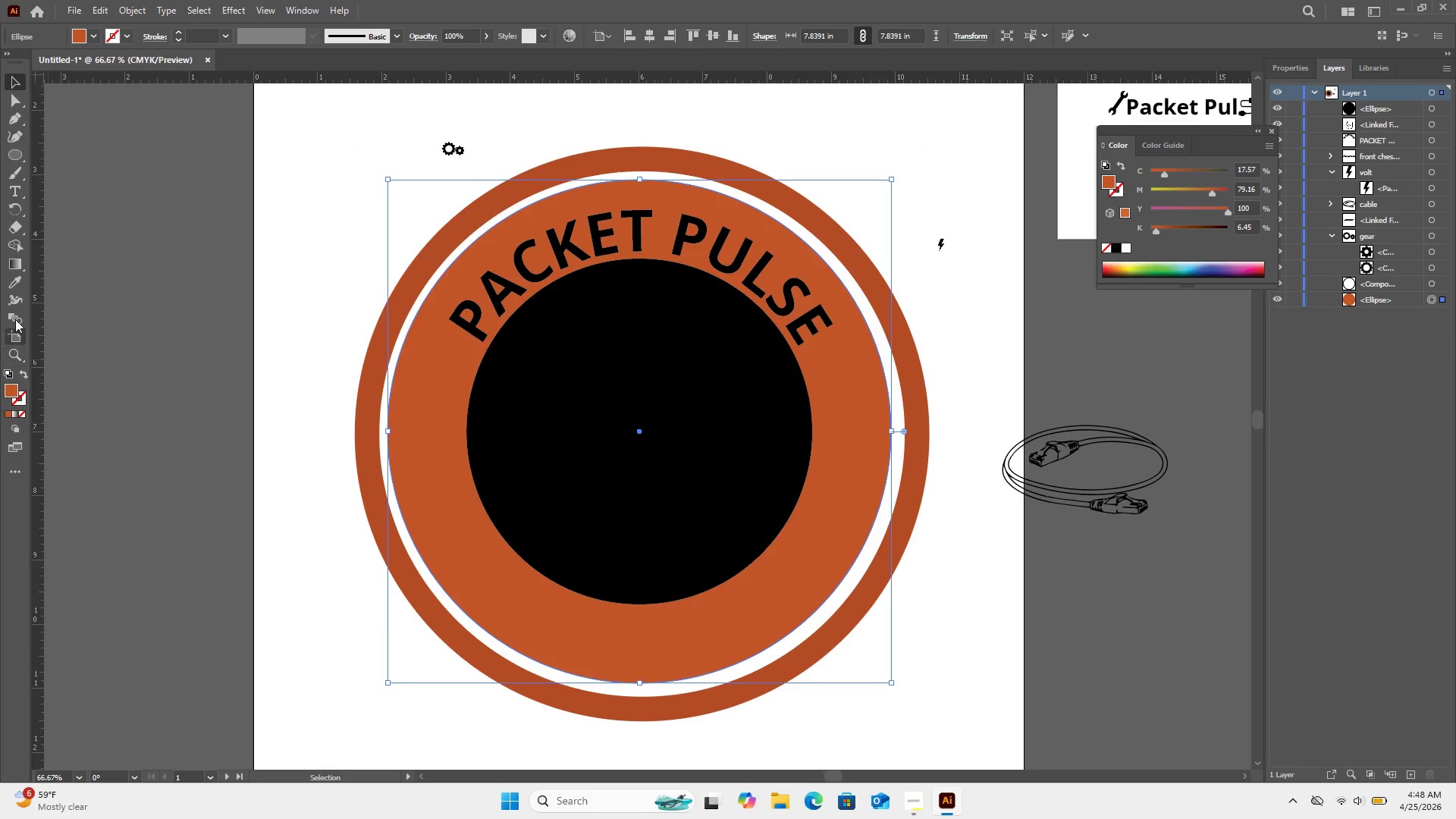 
left_click([17, 275])
 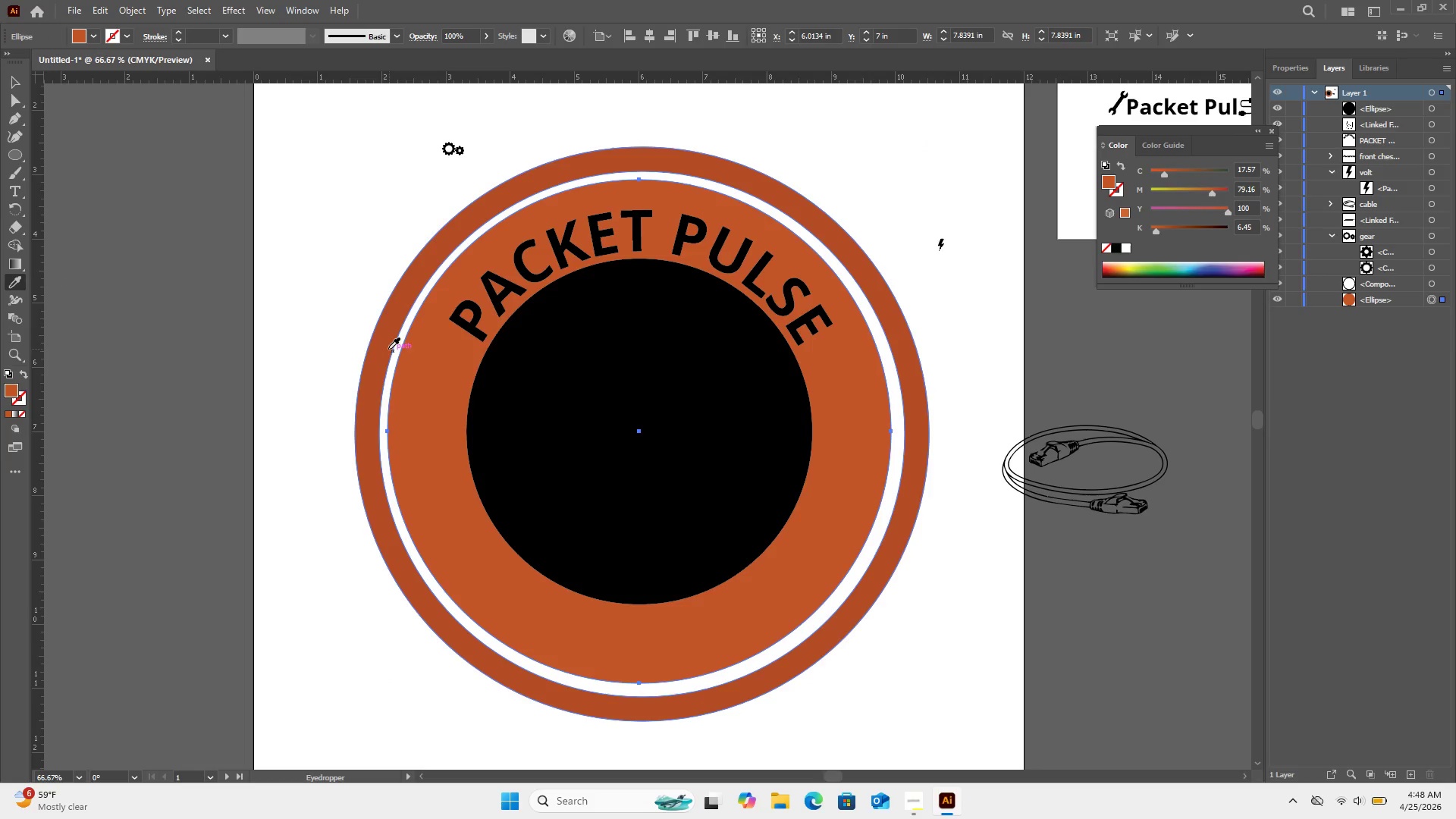 
left_click([388, 348])
 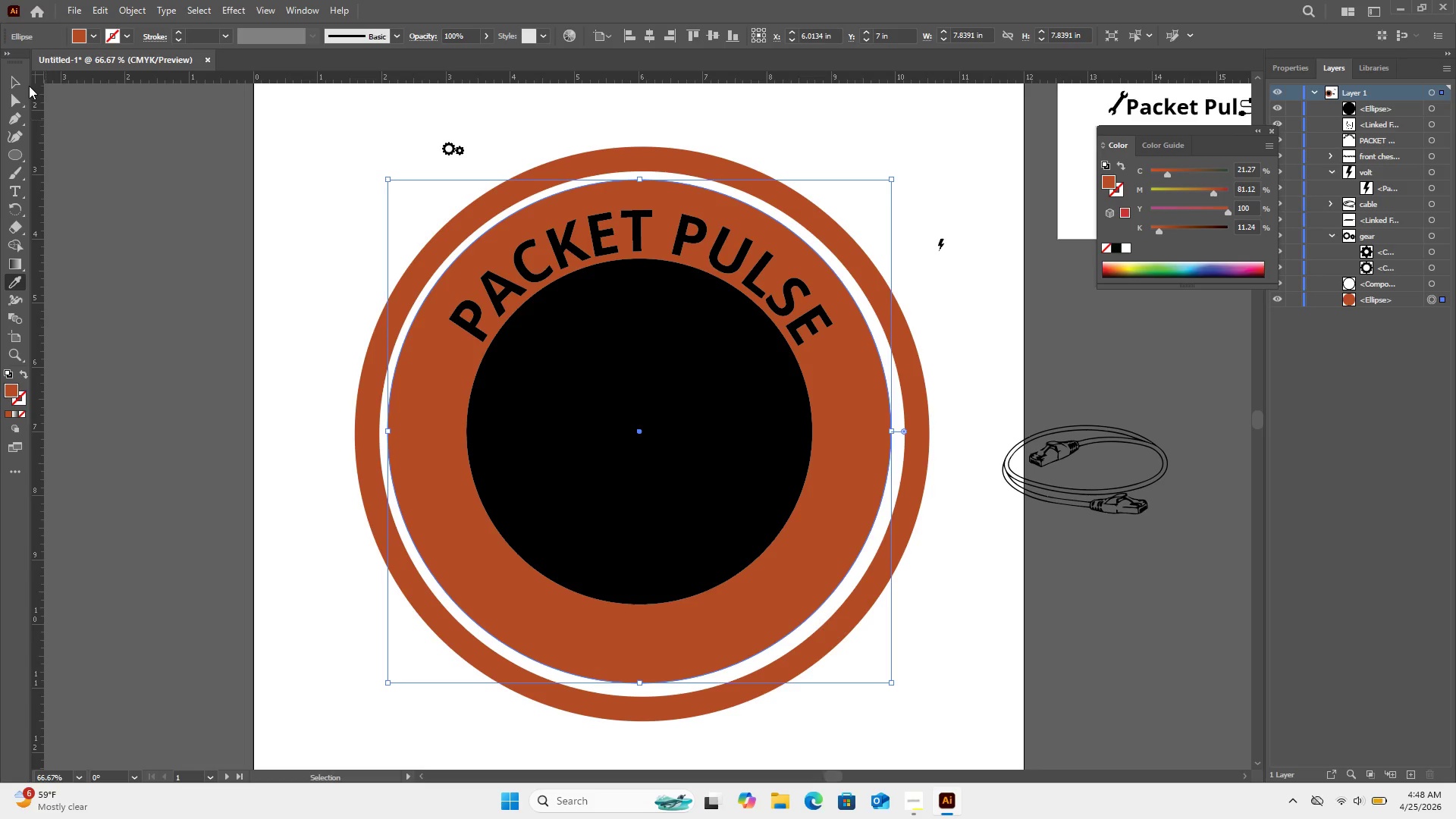 
left_click([10, 88])
 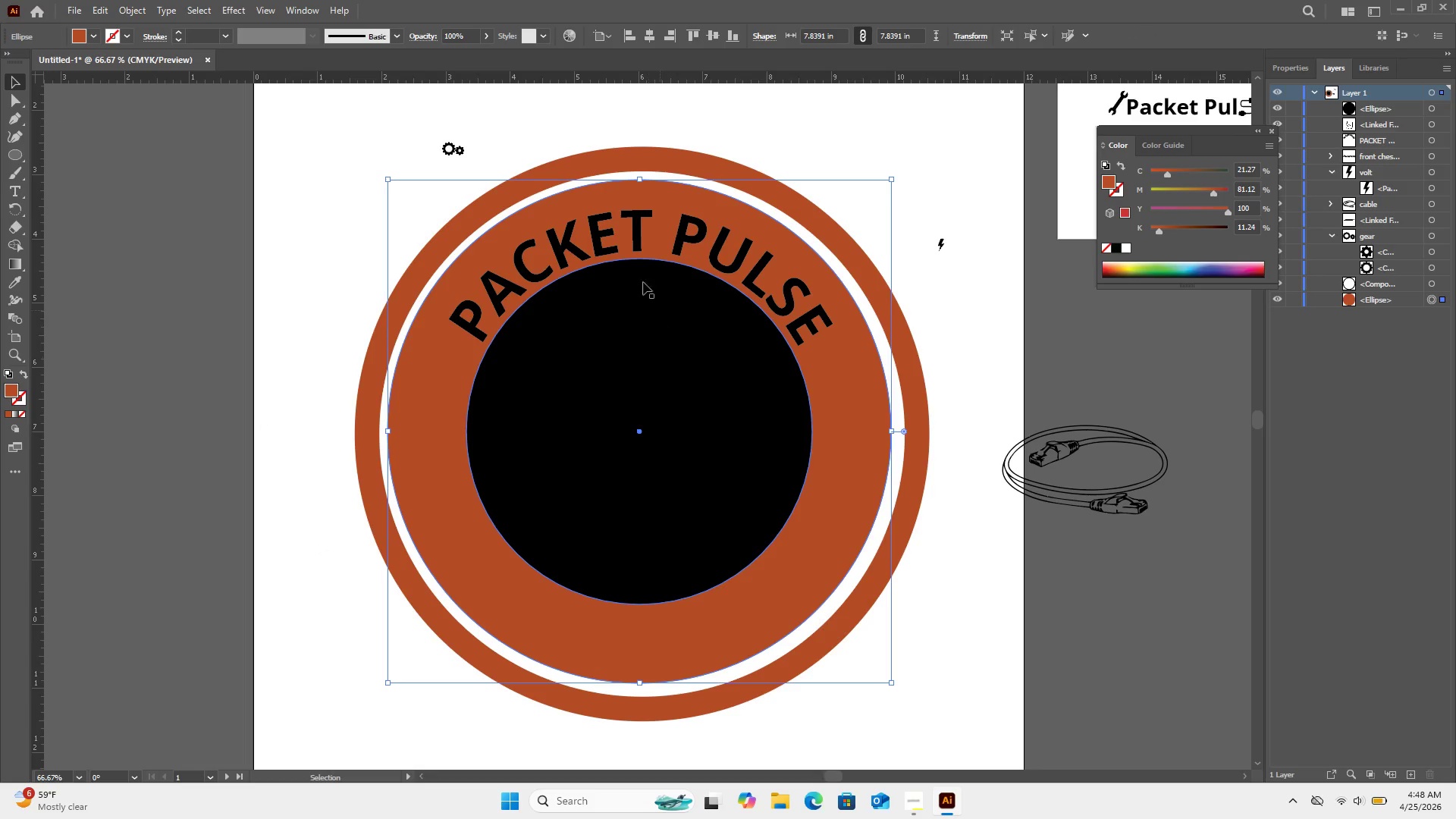 
left_click([601, 240])
 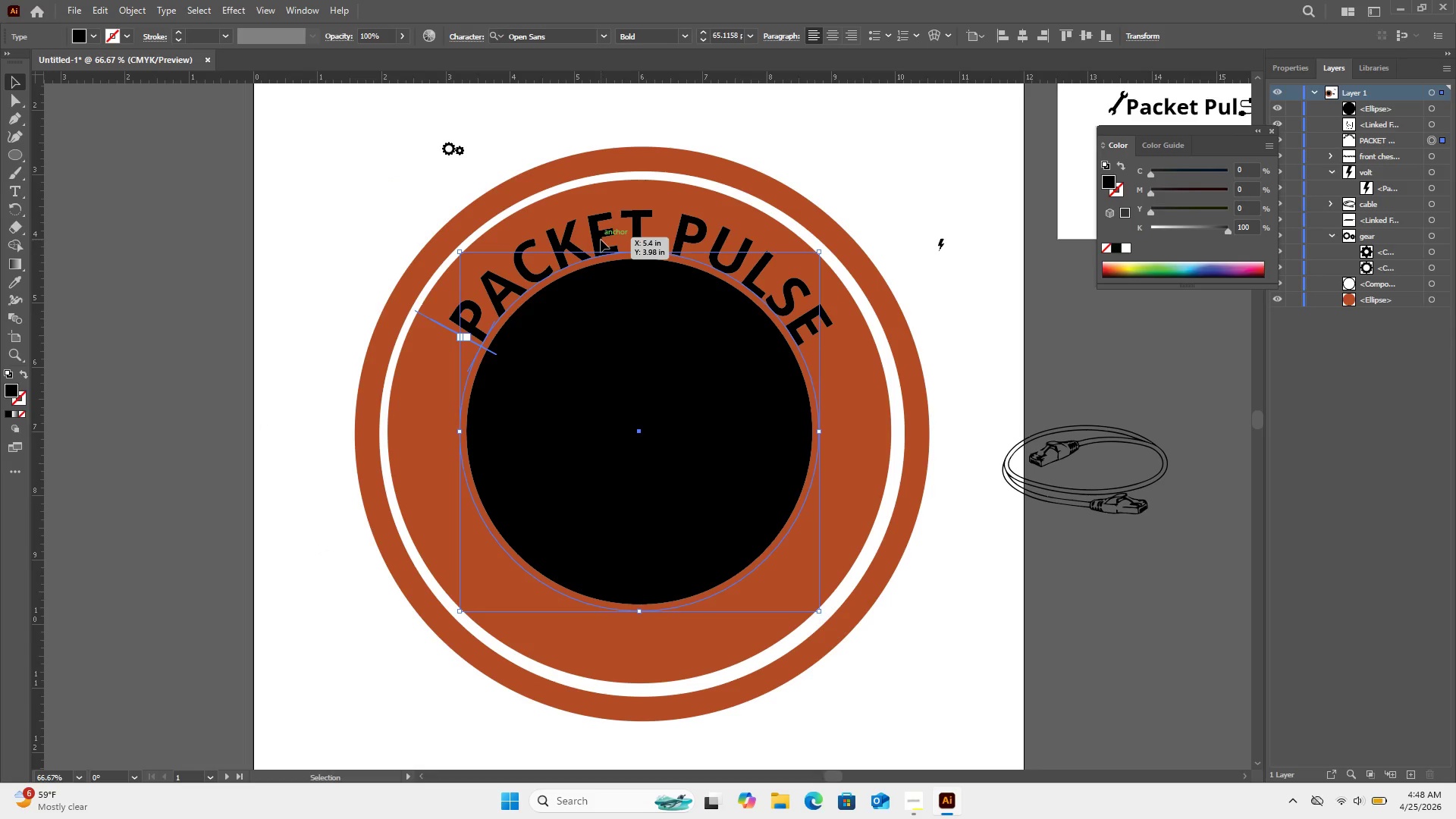 
double_click([601, 240])
 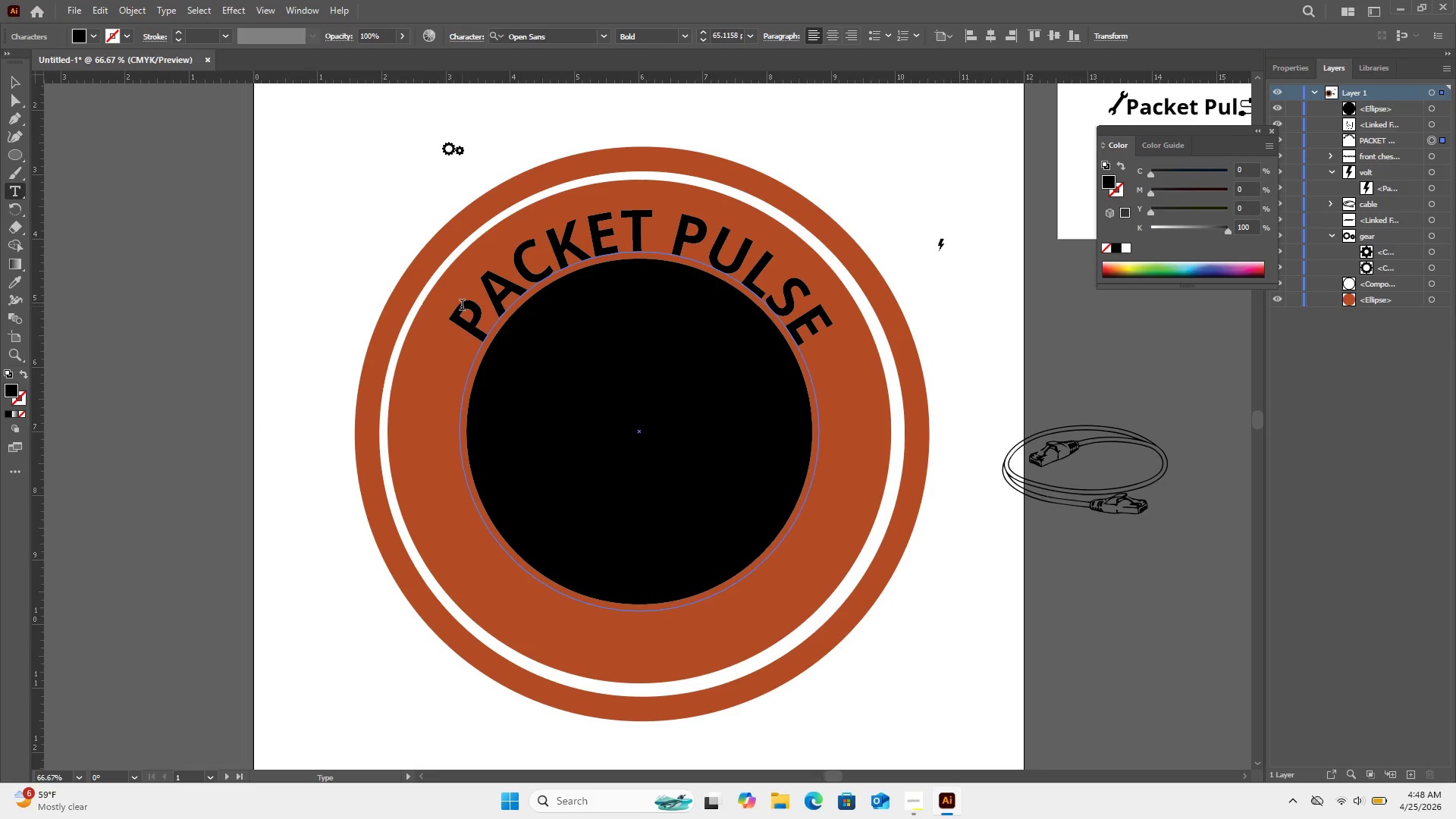 
left_click_drag(start_coordinate=[463, 309], to_coordinate=[613, 243])
 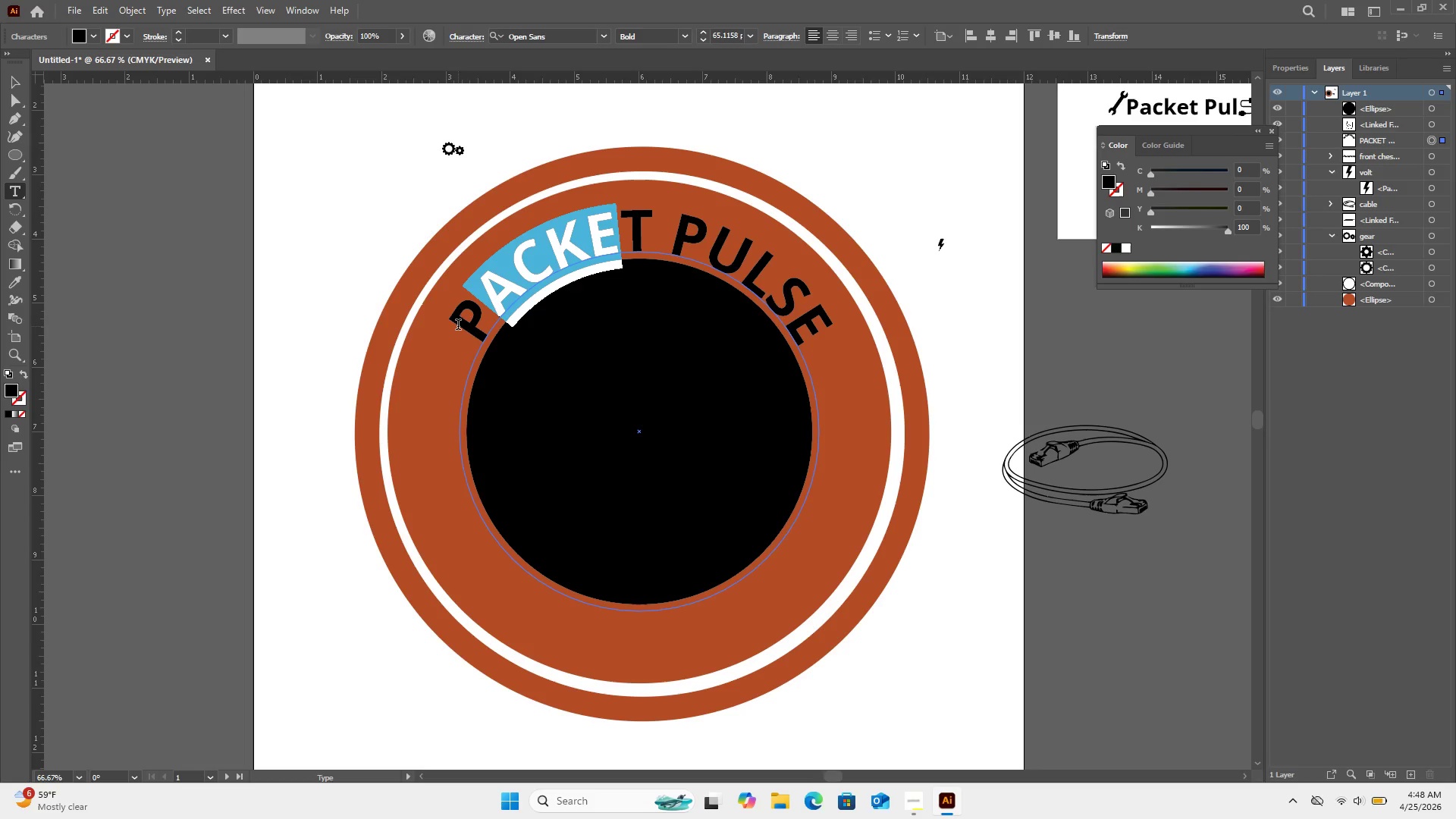 
left_click_drag(start_coordinate=[458, 324], to_coordinate=[783, 353])
 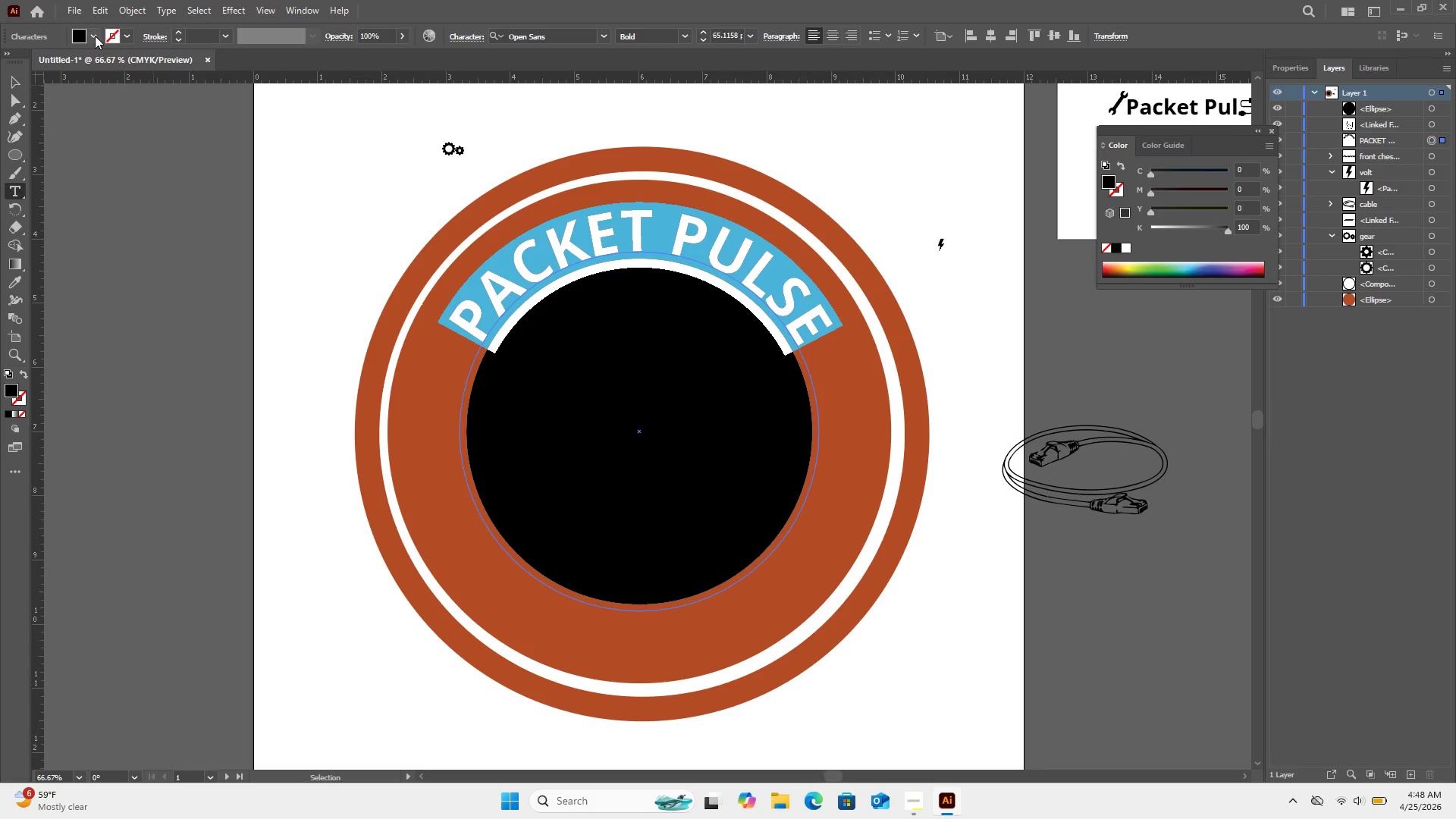 
left_click([95, 36])
 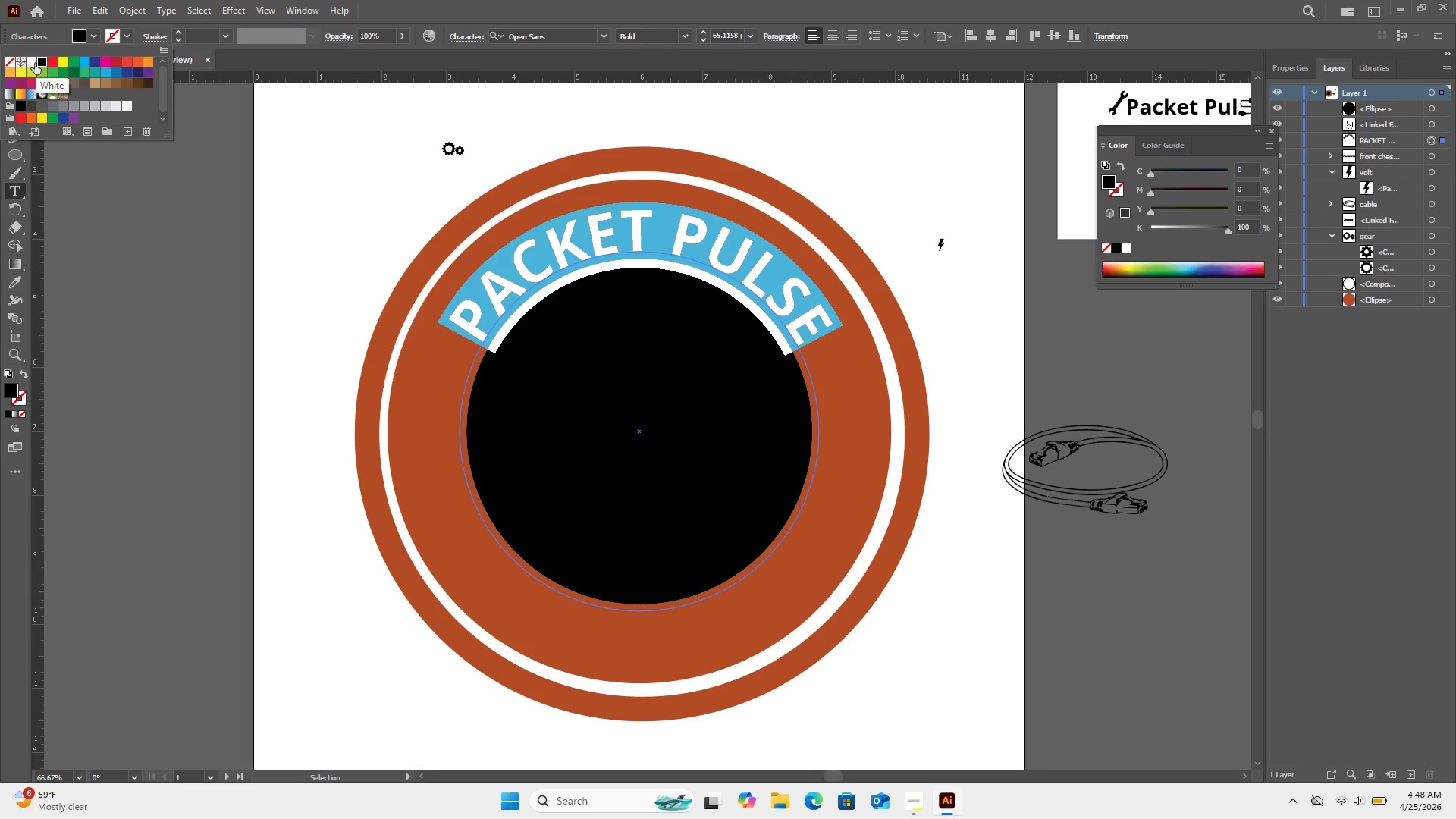 
left_click([35, 64])
 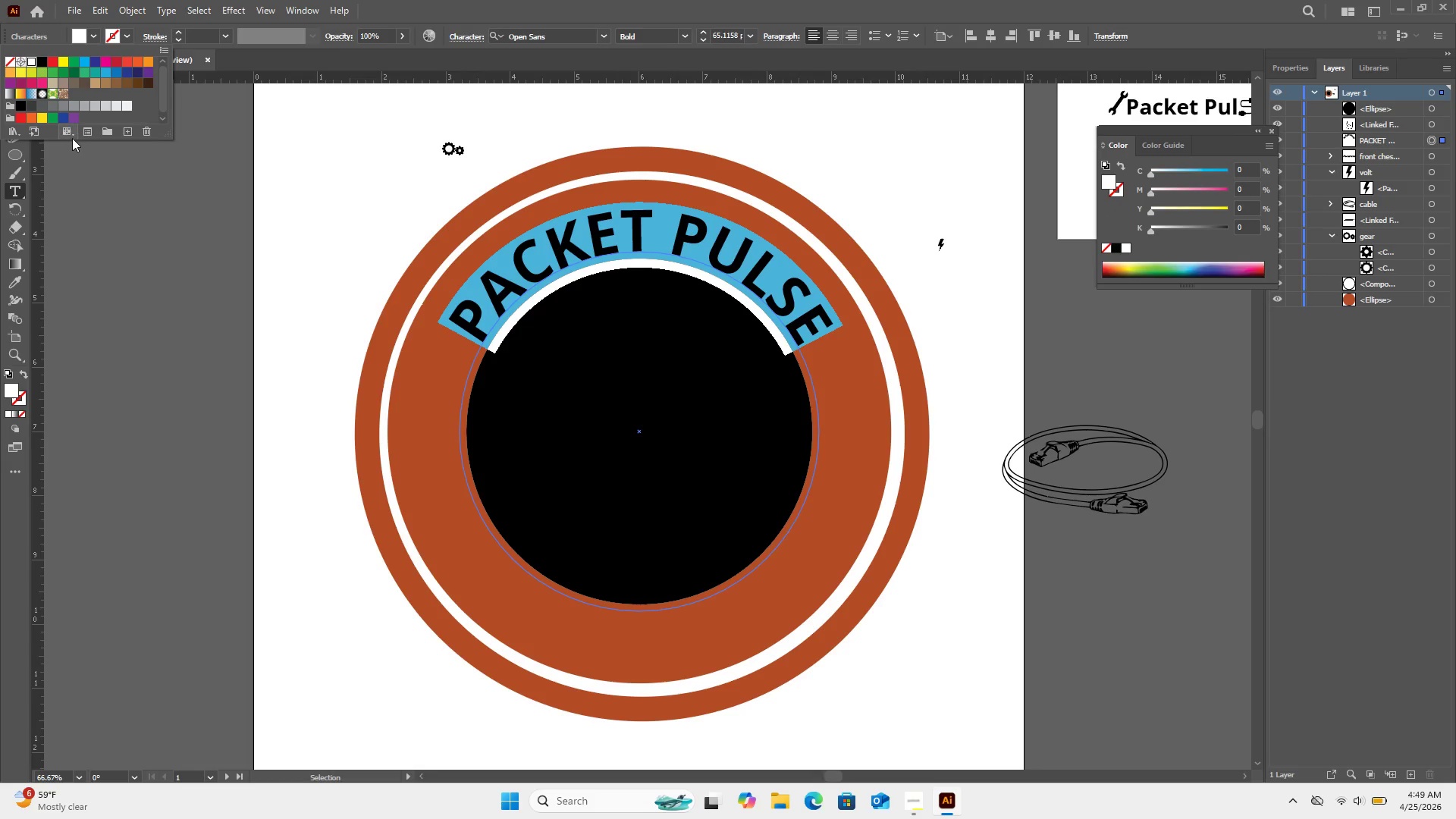 
left_click([100, 175])
 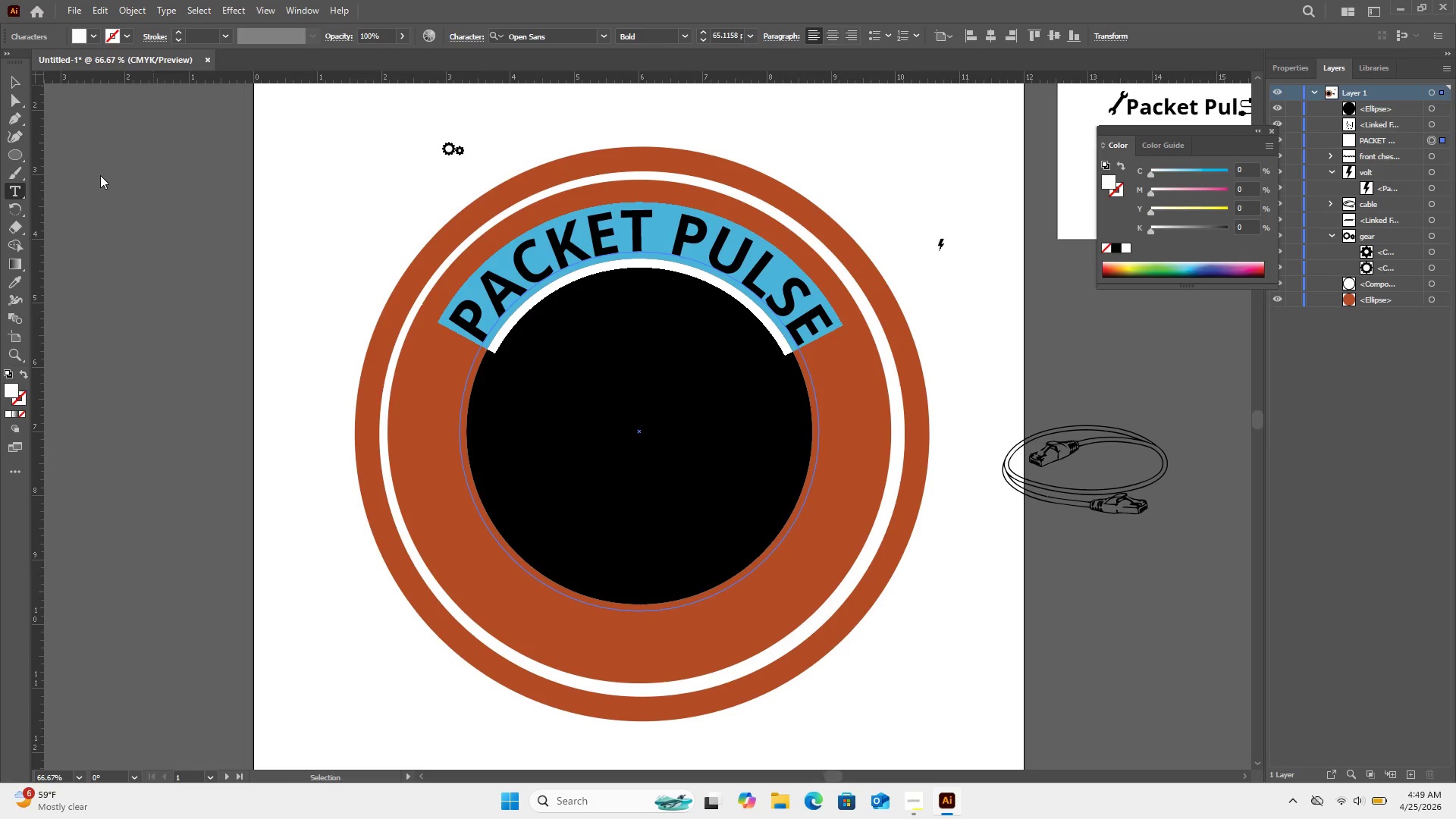 
left_click([100, 175])
 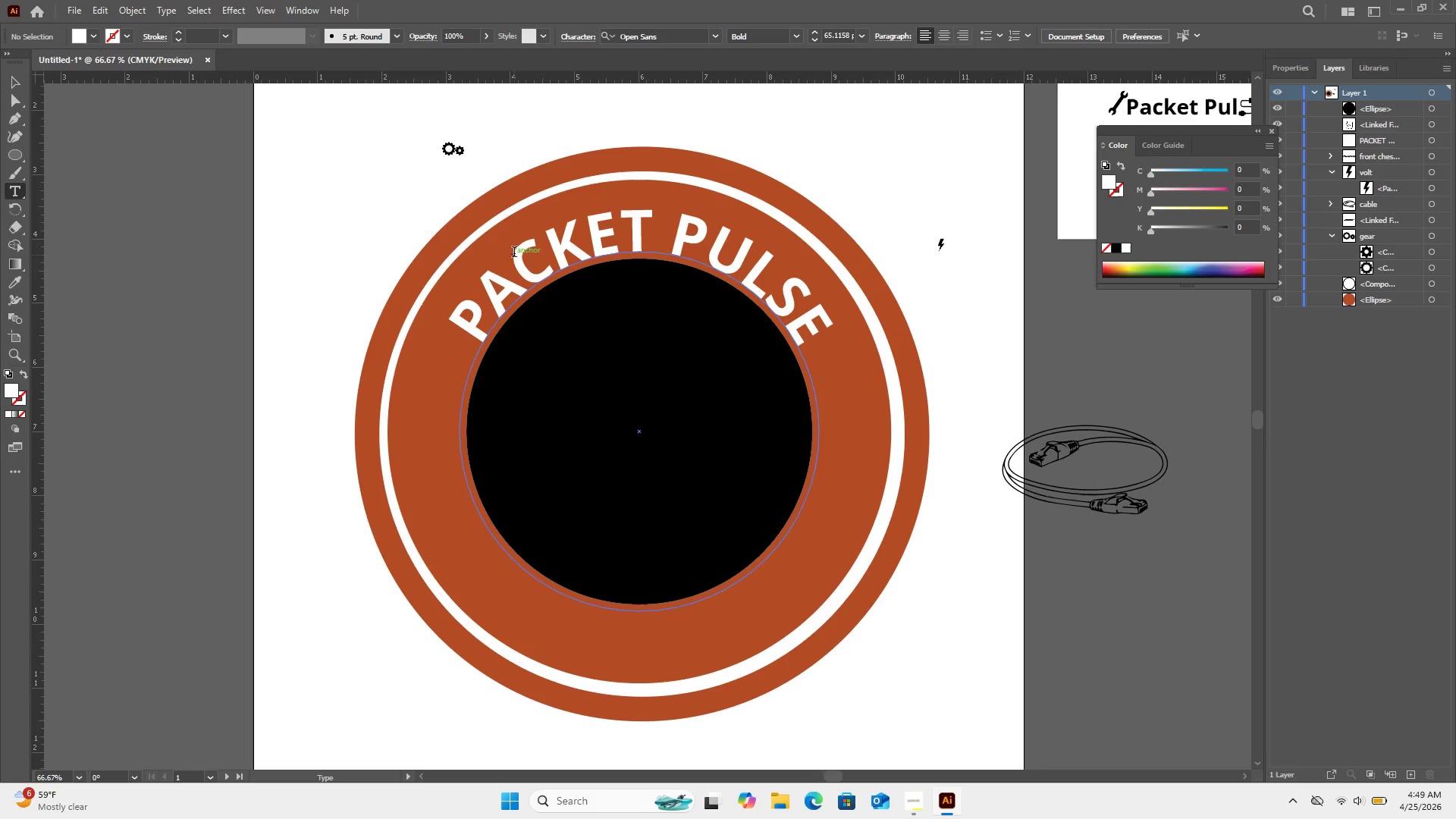 
left_click_drag(start_coordinate=[484, 77], to_coordinate=[491, 348])
 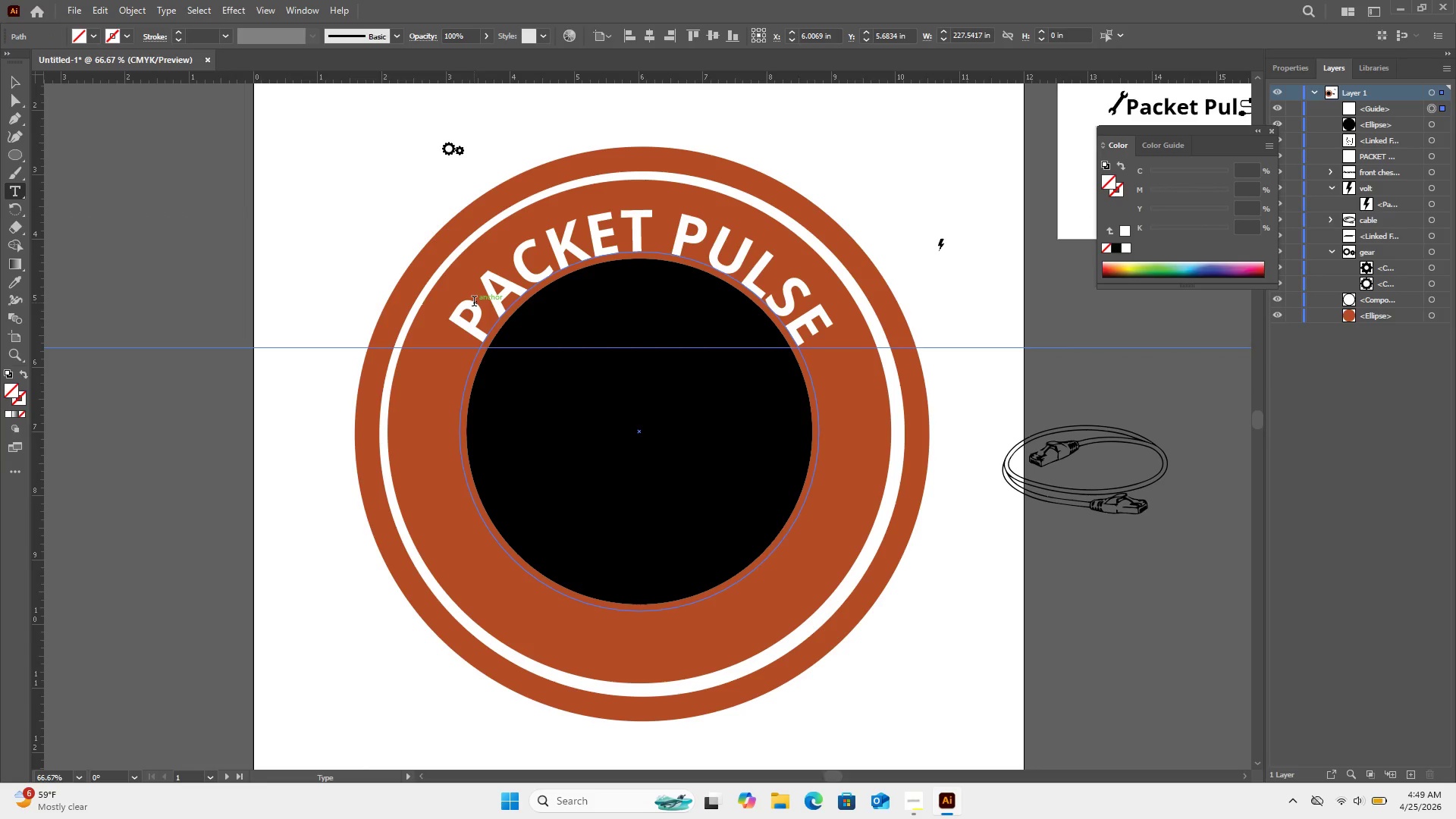 
left_click([474, 303])
 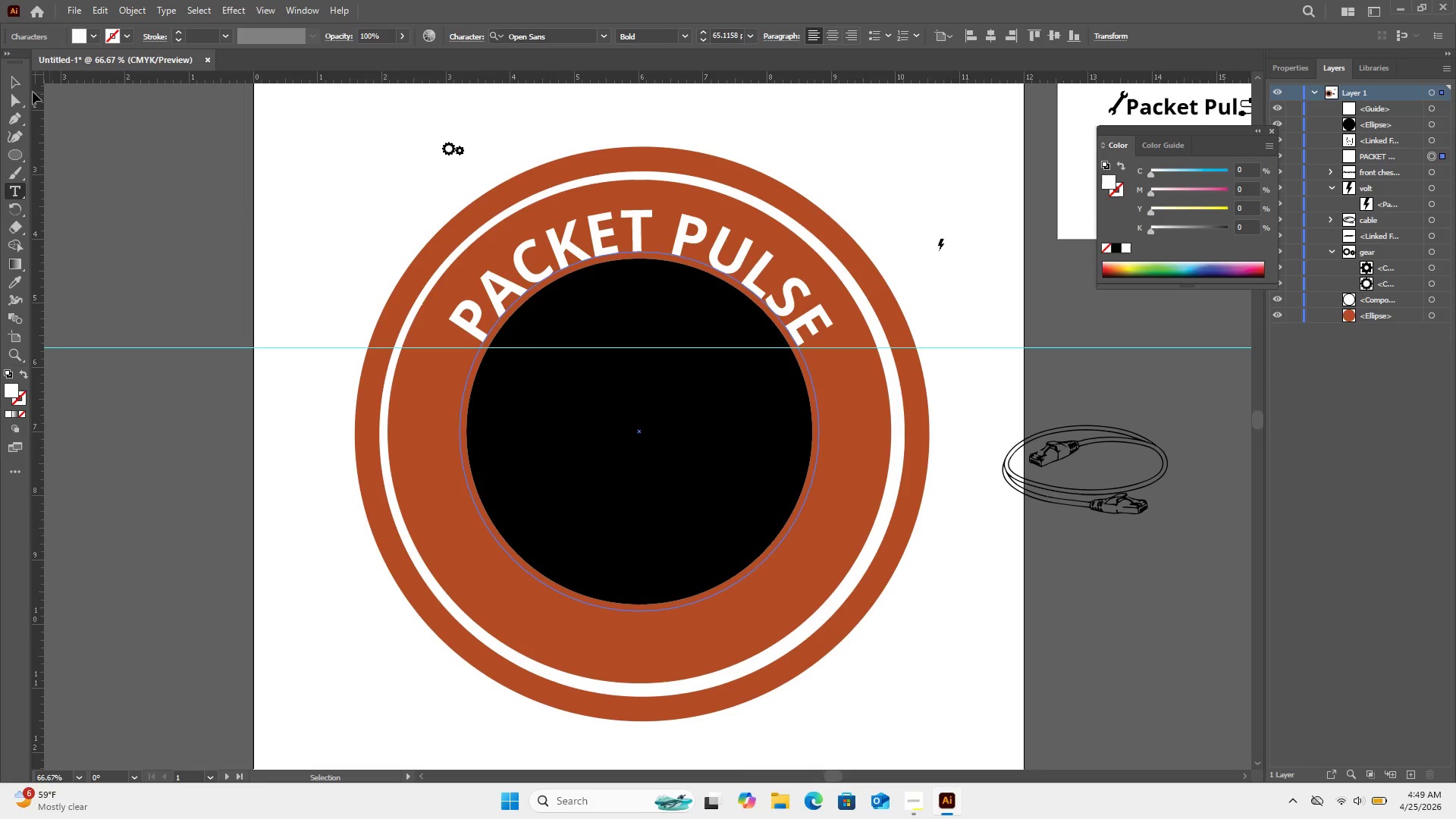 
left_click([27, 84])
 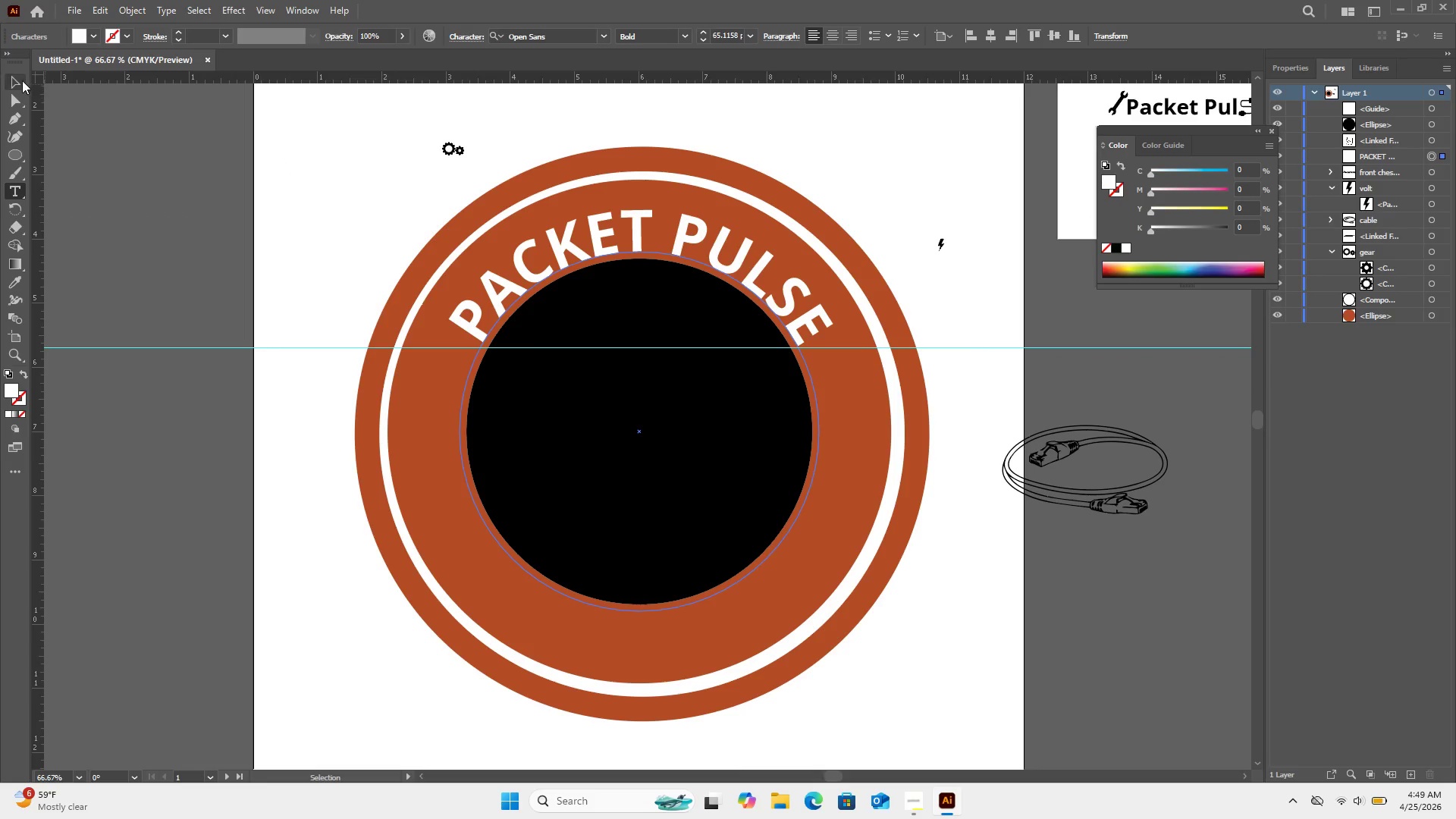 
left_click([7, 79])
 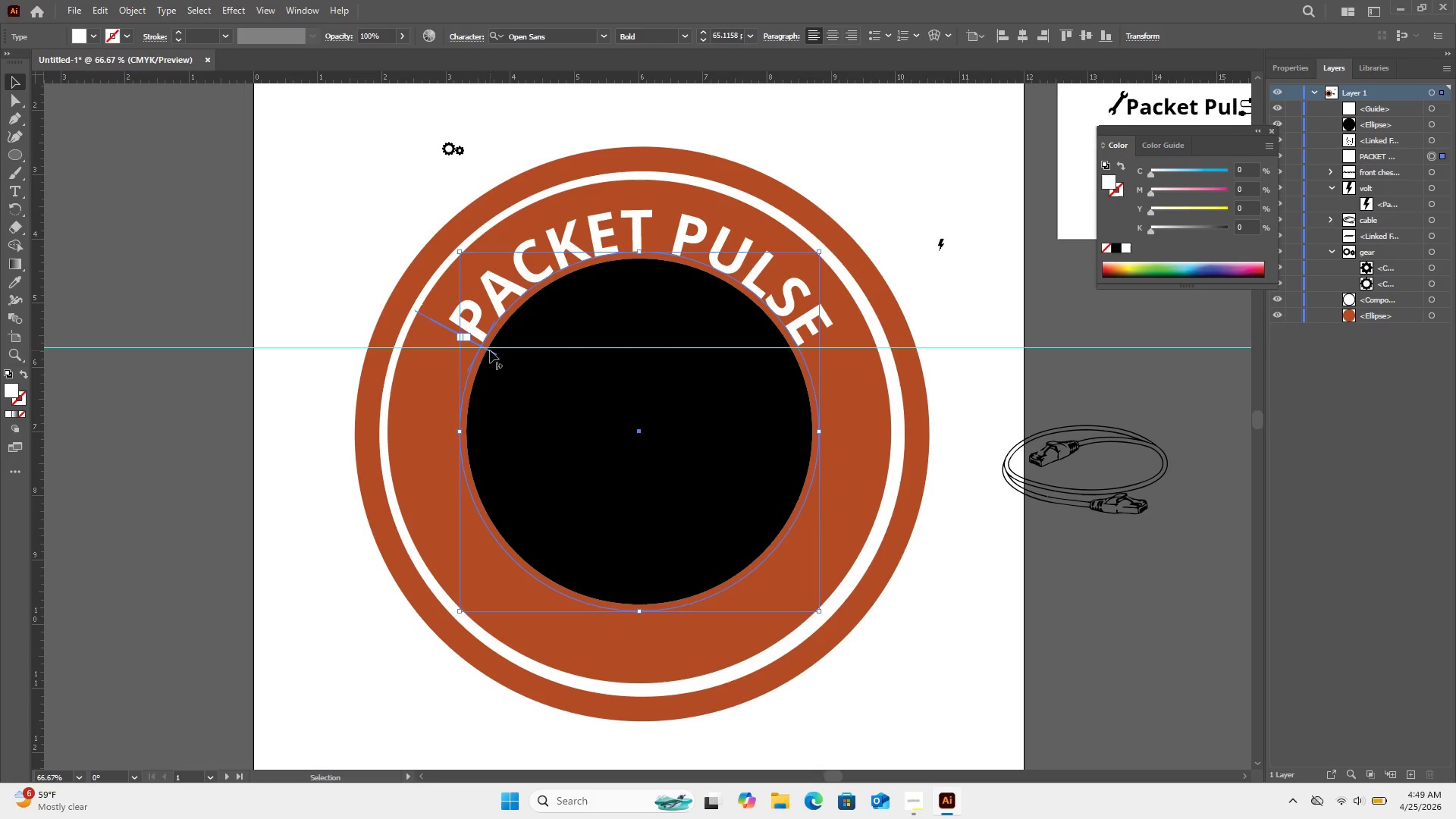 
left_click_drag(start_coordinate=[490, 350], to_coordinate=[494, 350])
 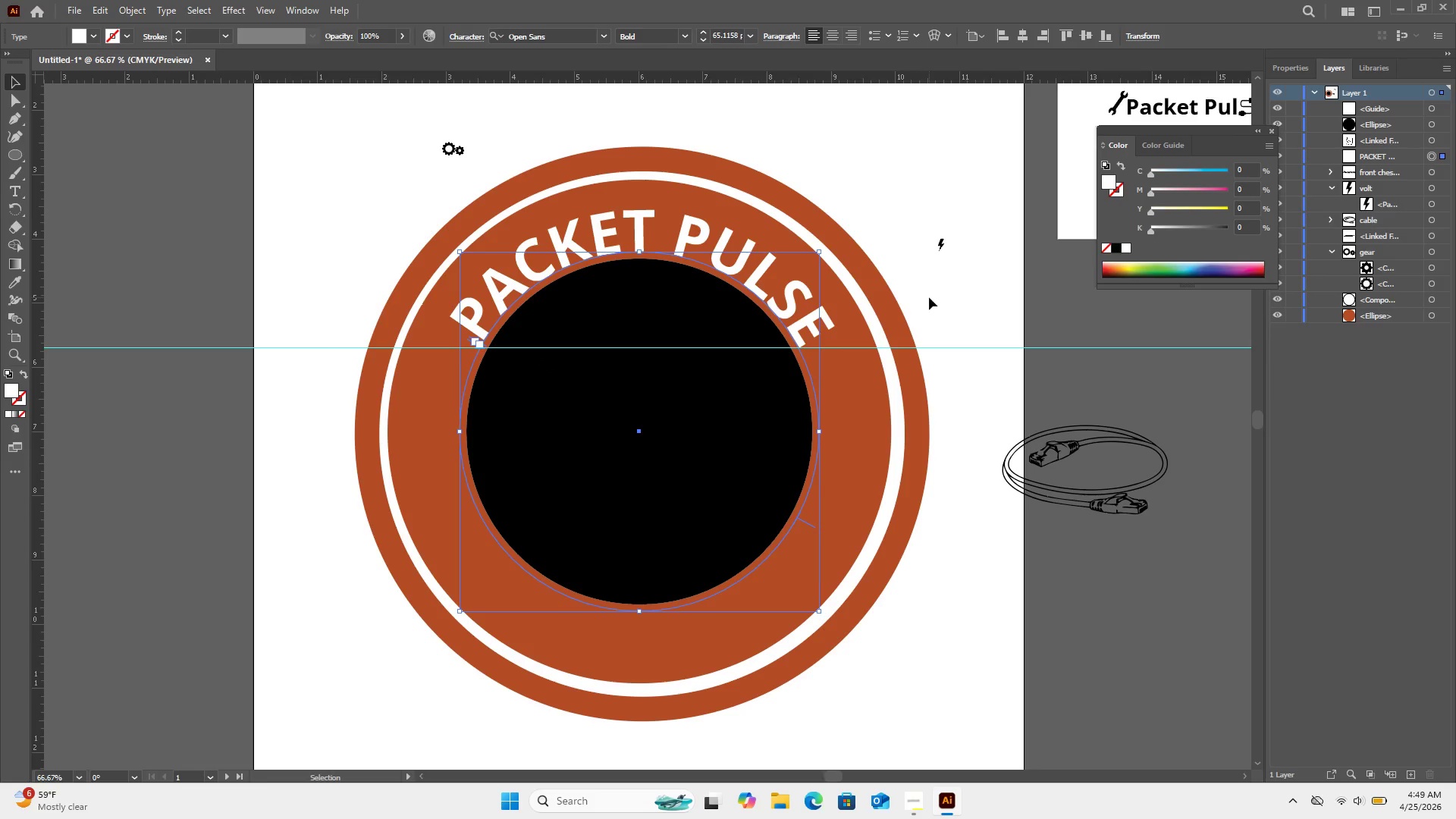 
left_click([929, 298])
 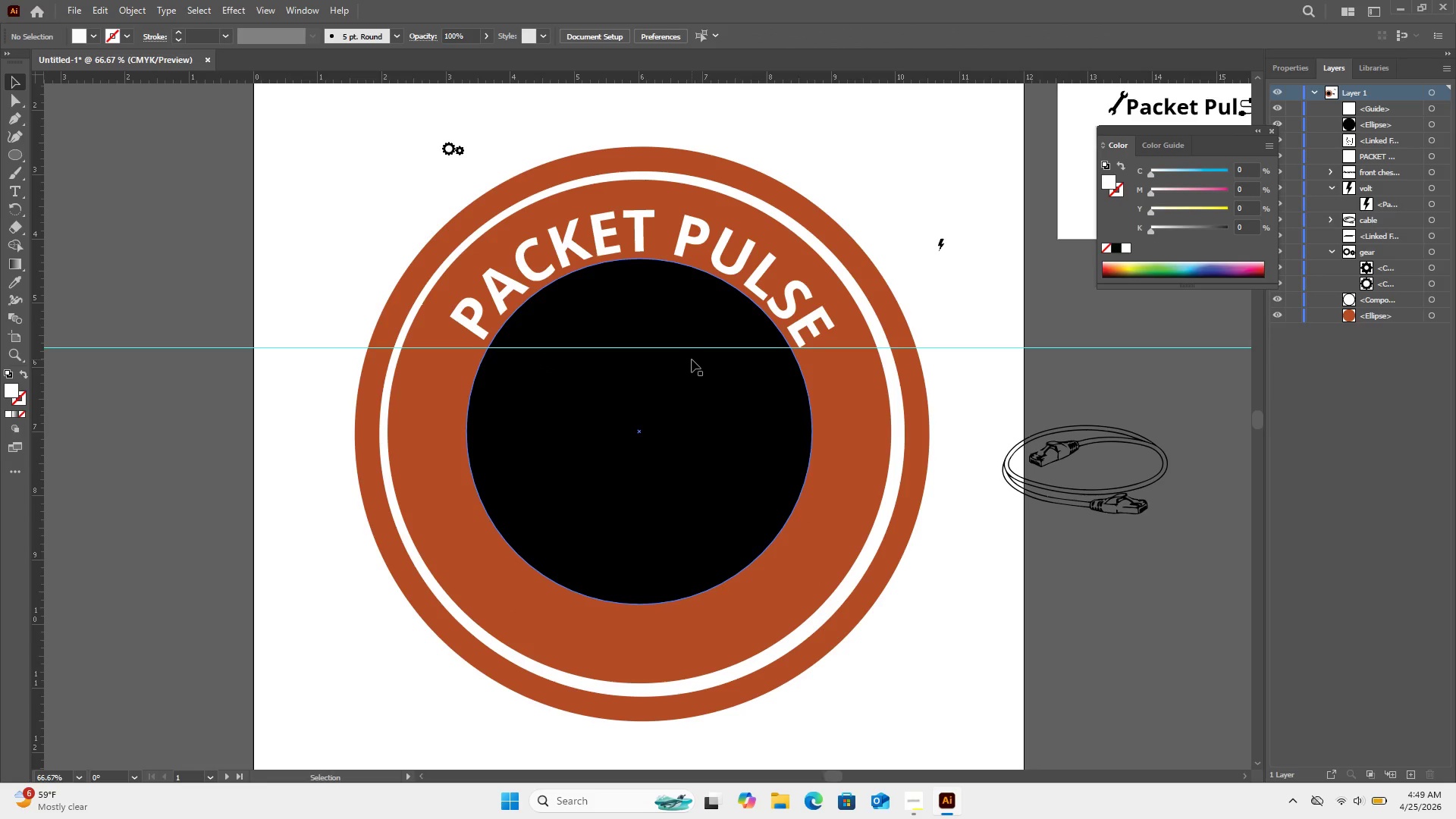 
wait(14.91)
 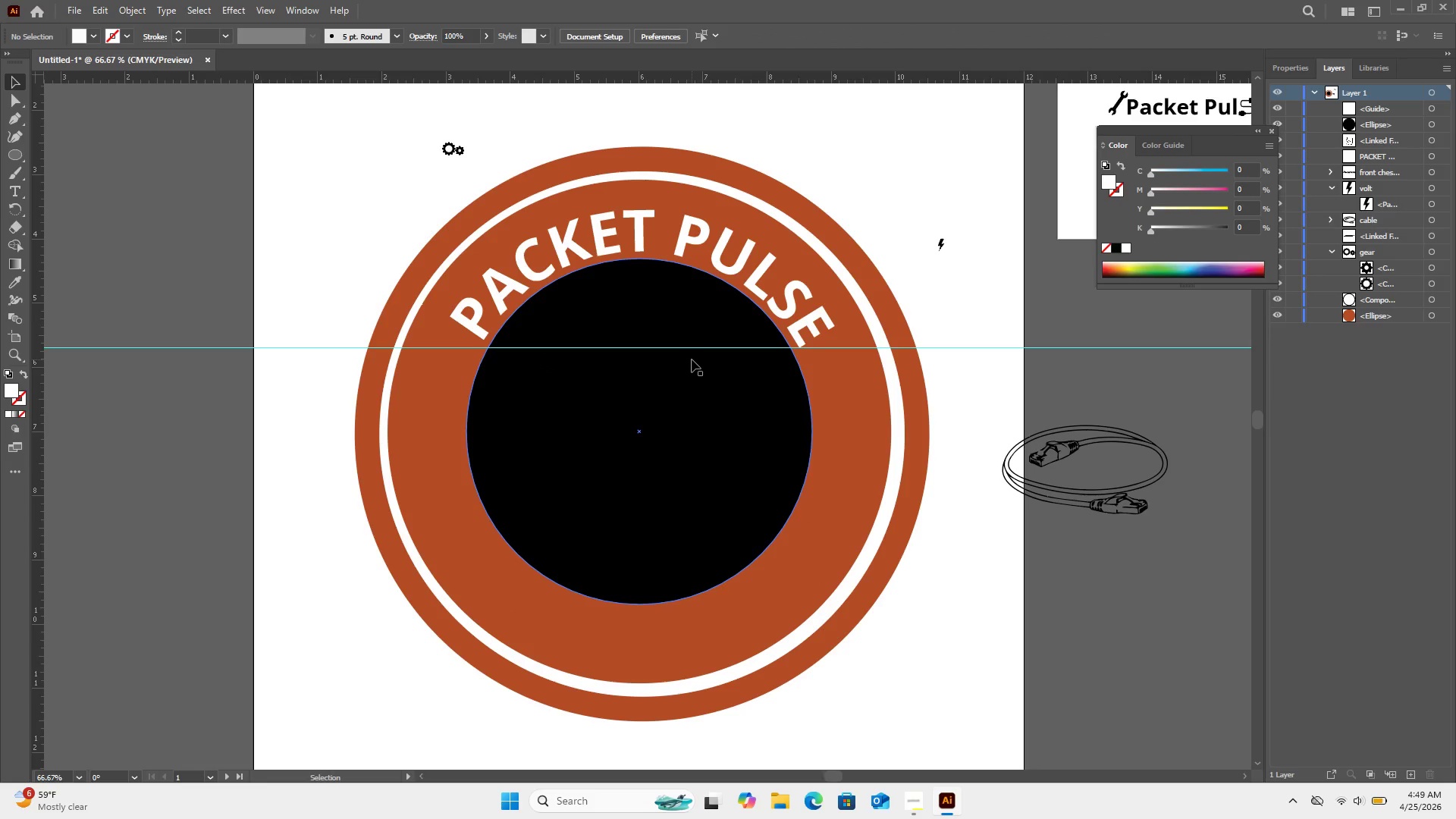 
left_click([458, 155])
 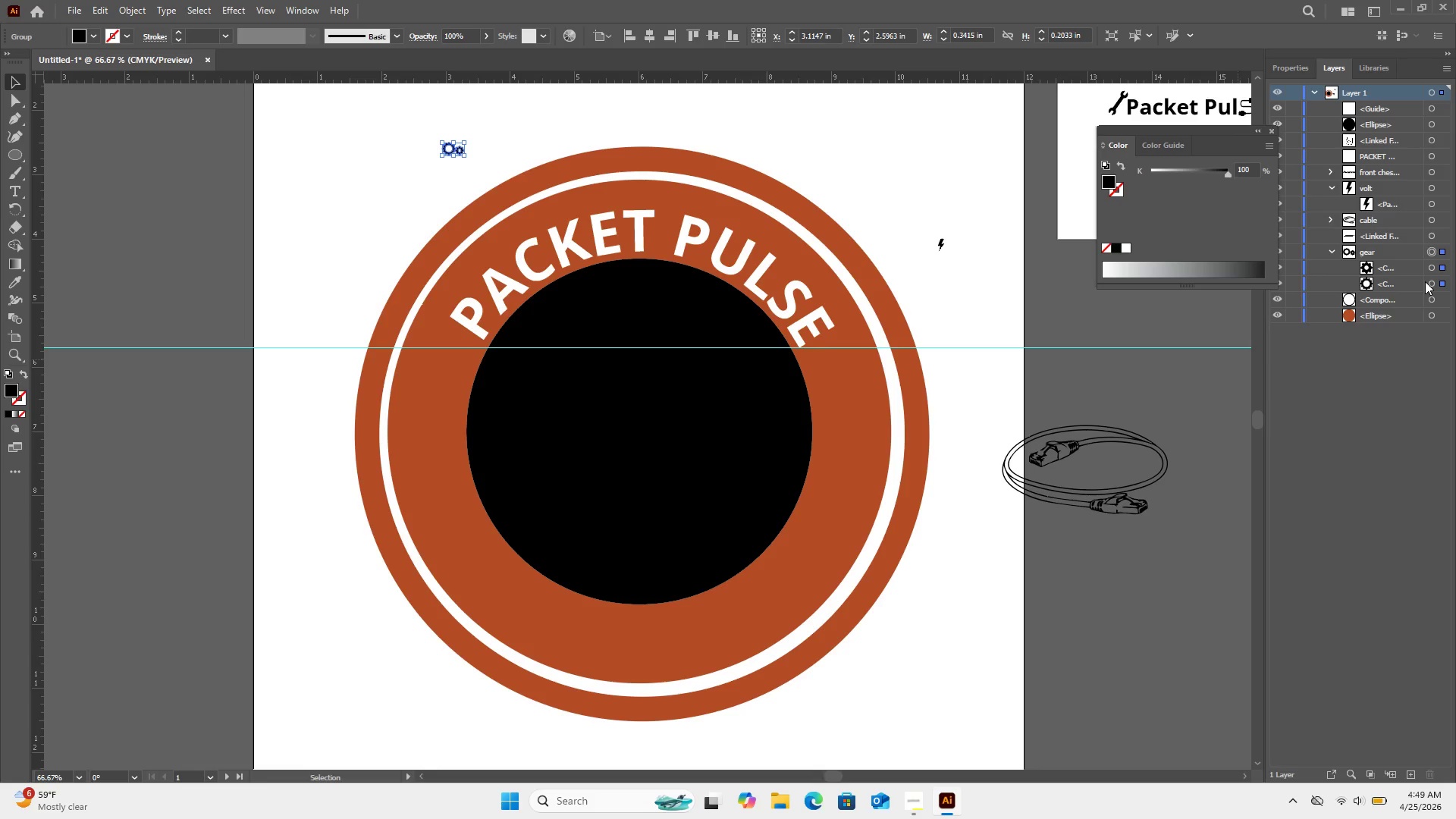 
left_click([1431, 281])
 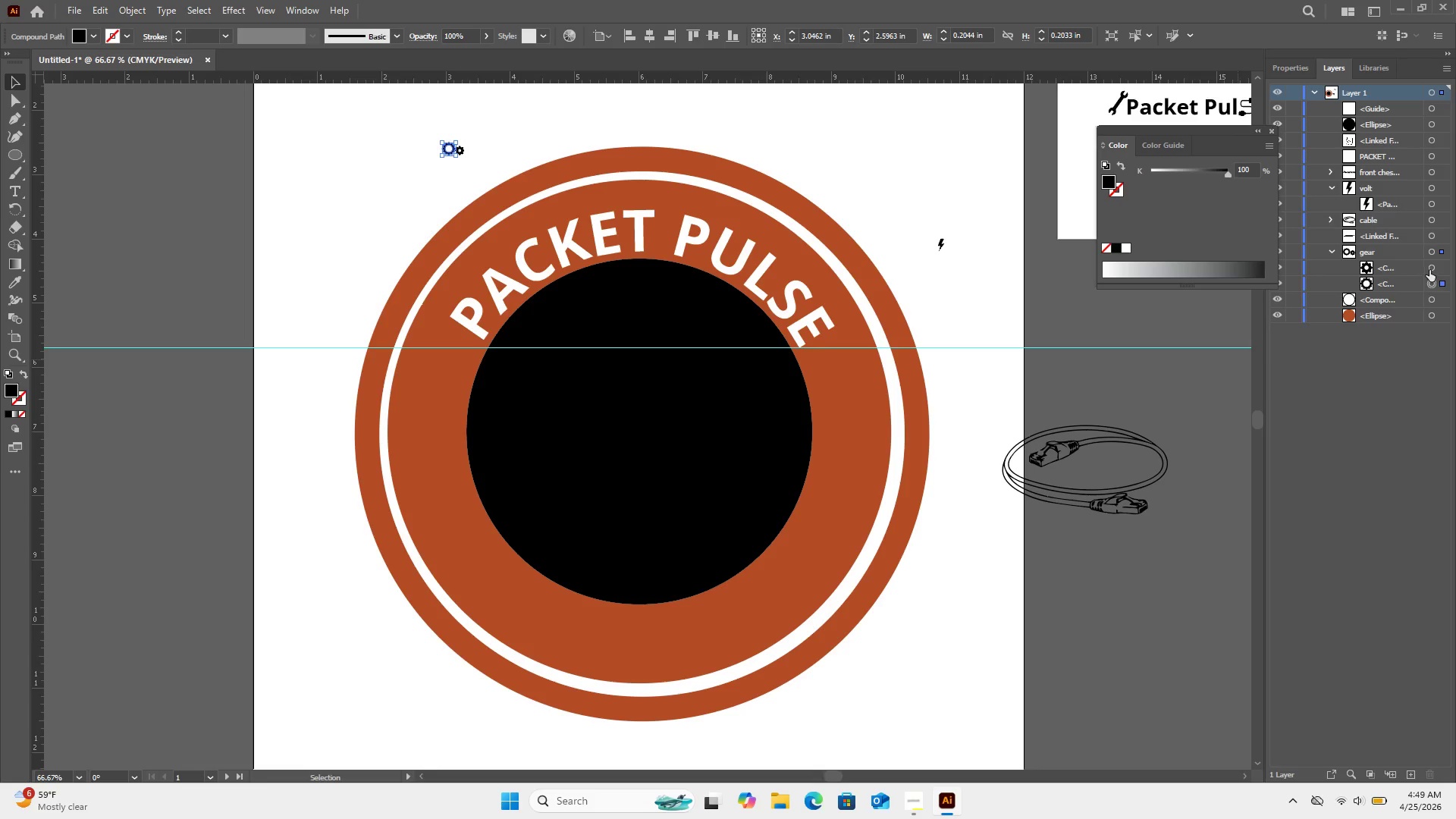 
left_click([1431, 268])
 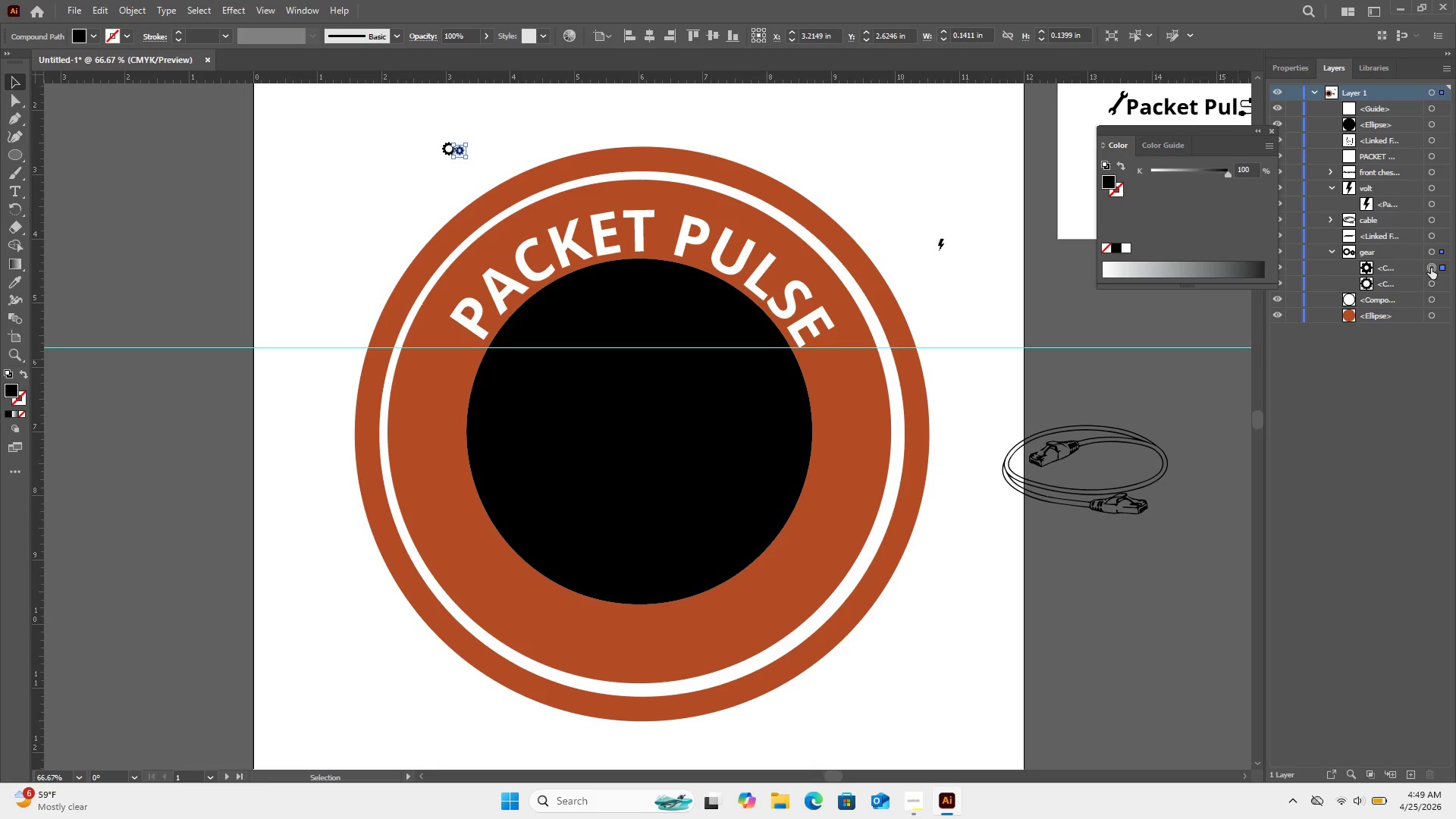 
key(Backspace)
 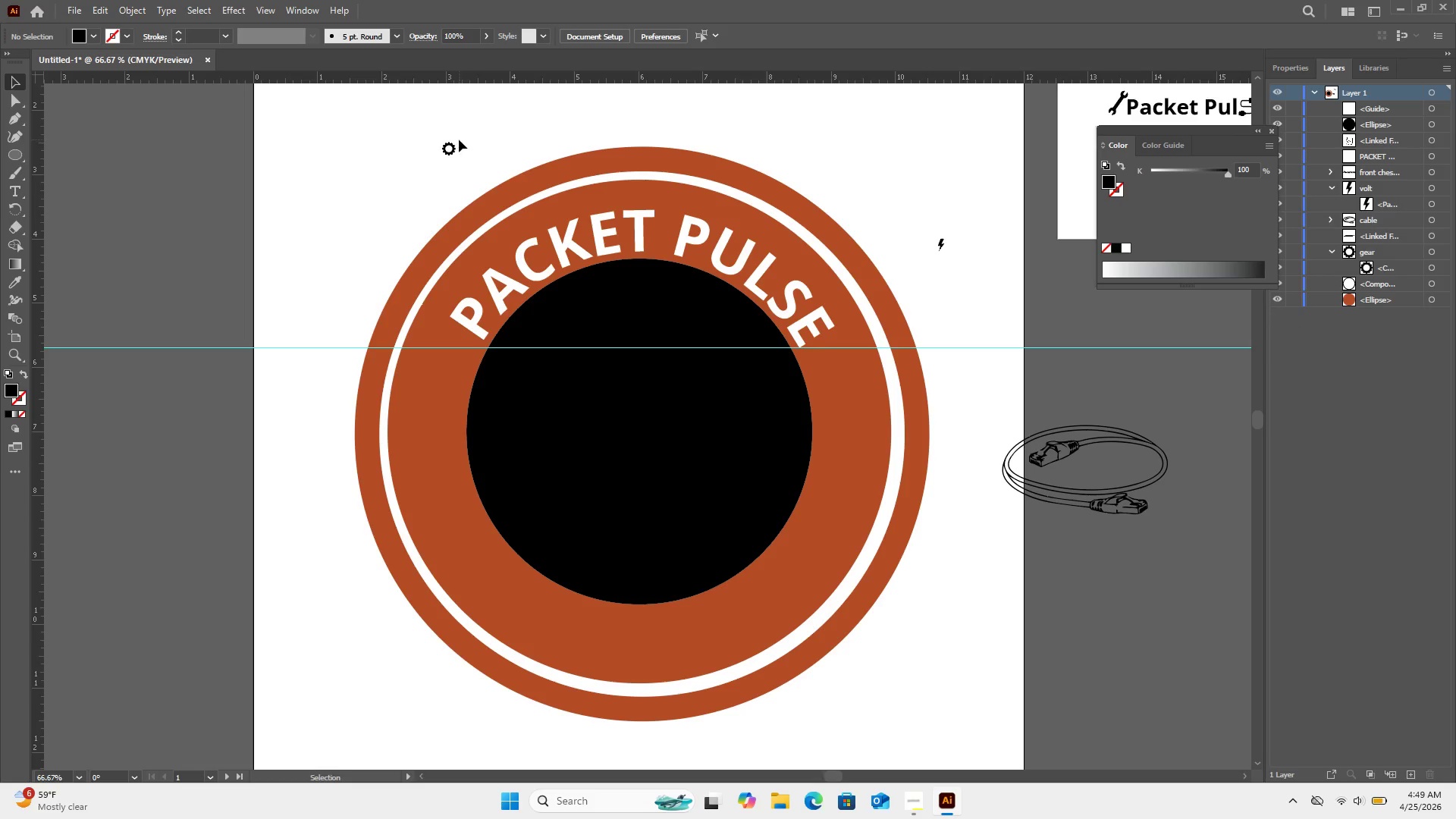 
left_click_drag(start_coordinate=[450, 145], to_coordinate=[420, 416])
 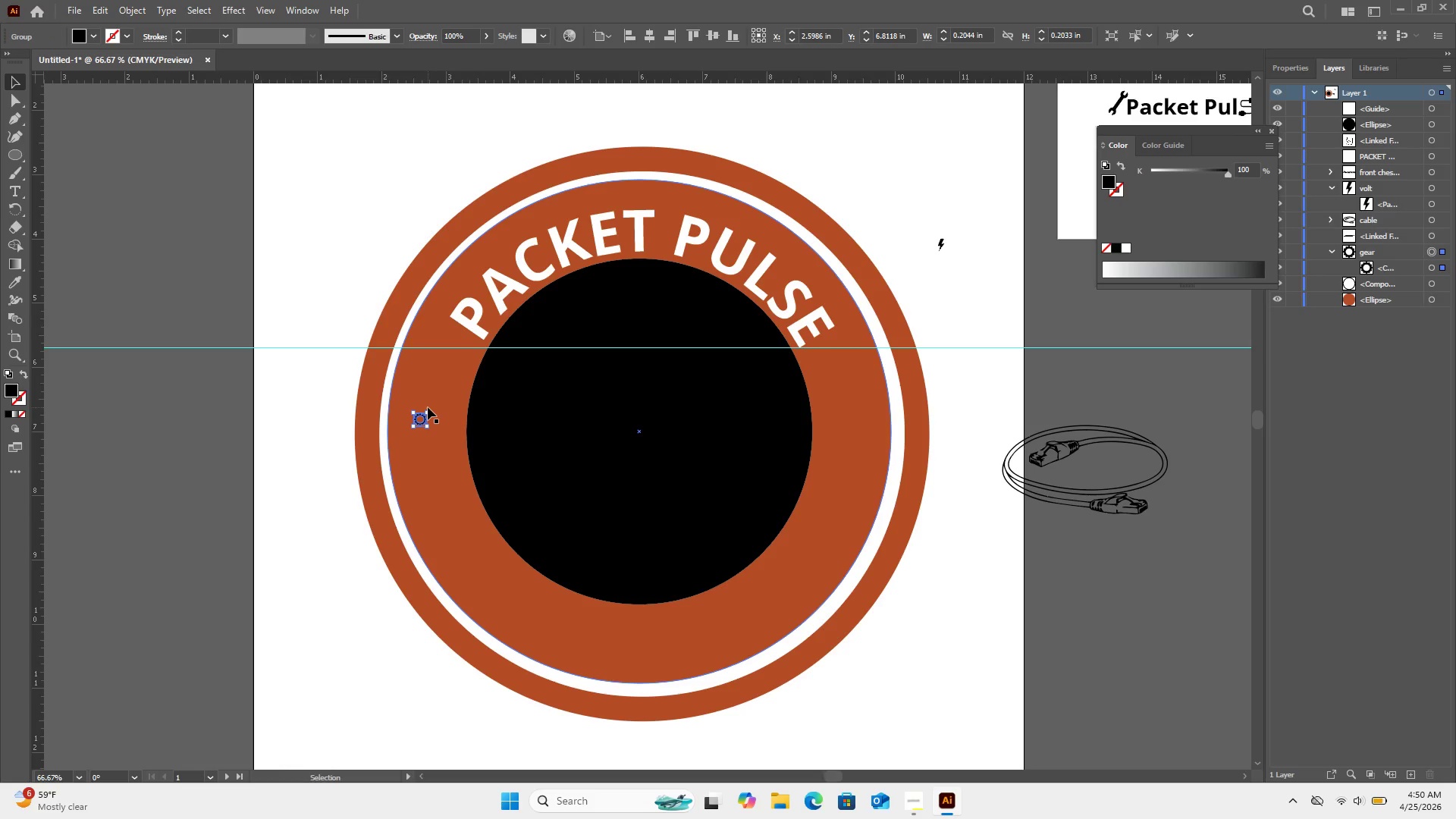 
wait(6.28)
 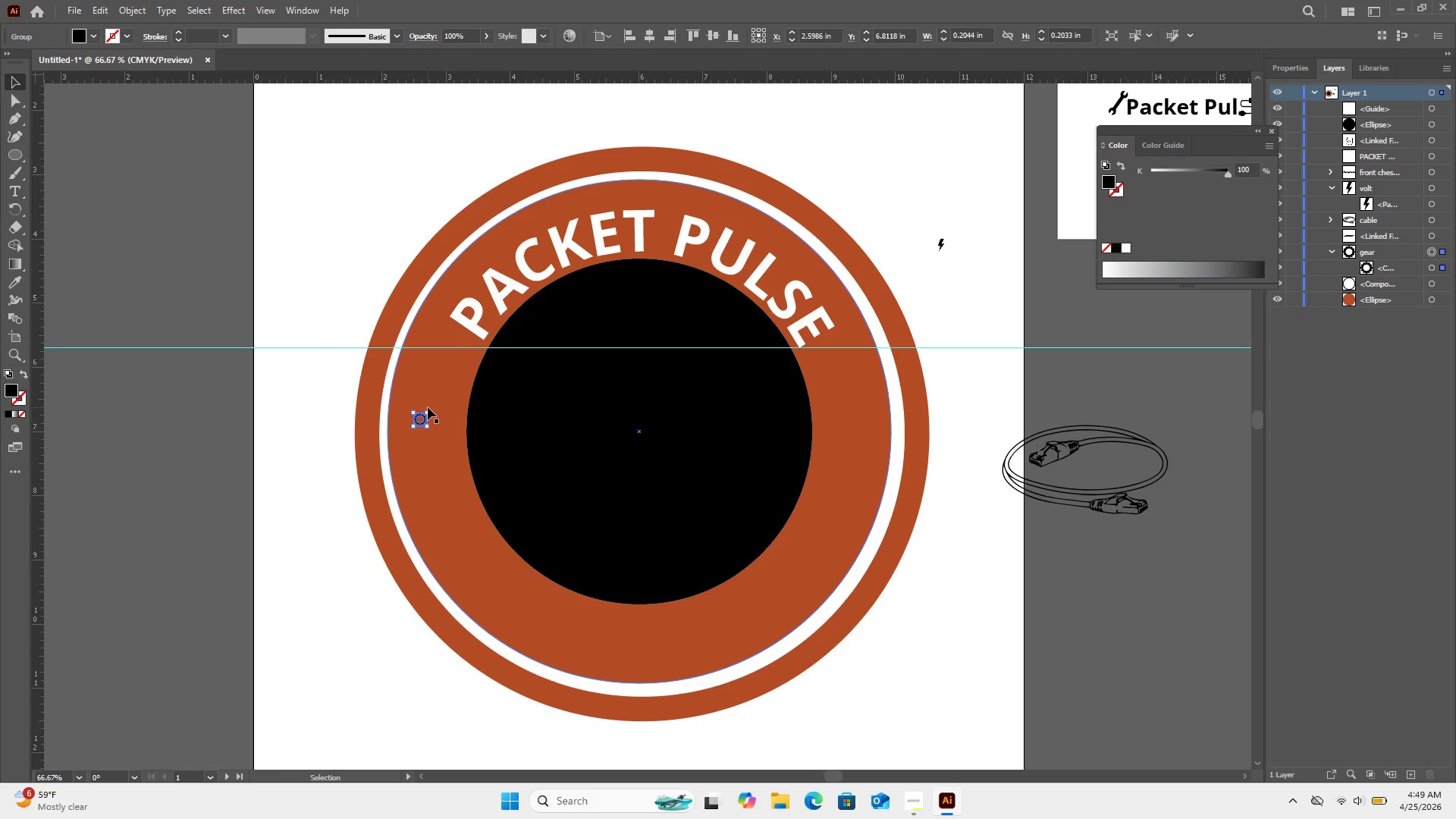 
hold_key(key=ShiftLeft, duration=2.77)
left_click_drag(start_coordinate=[428, 409], to_coordinate=[543, 368])
 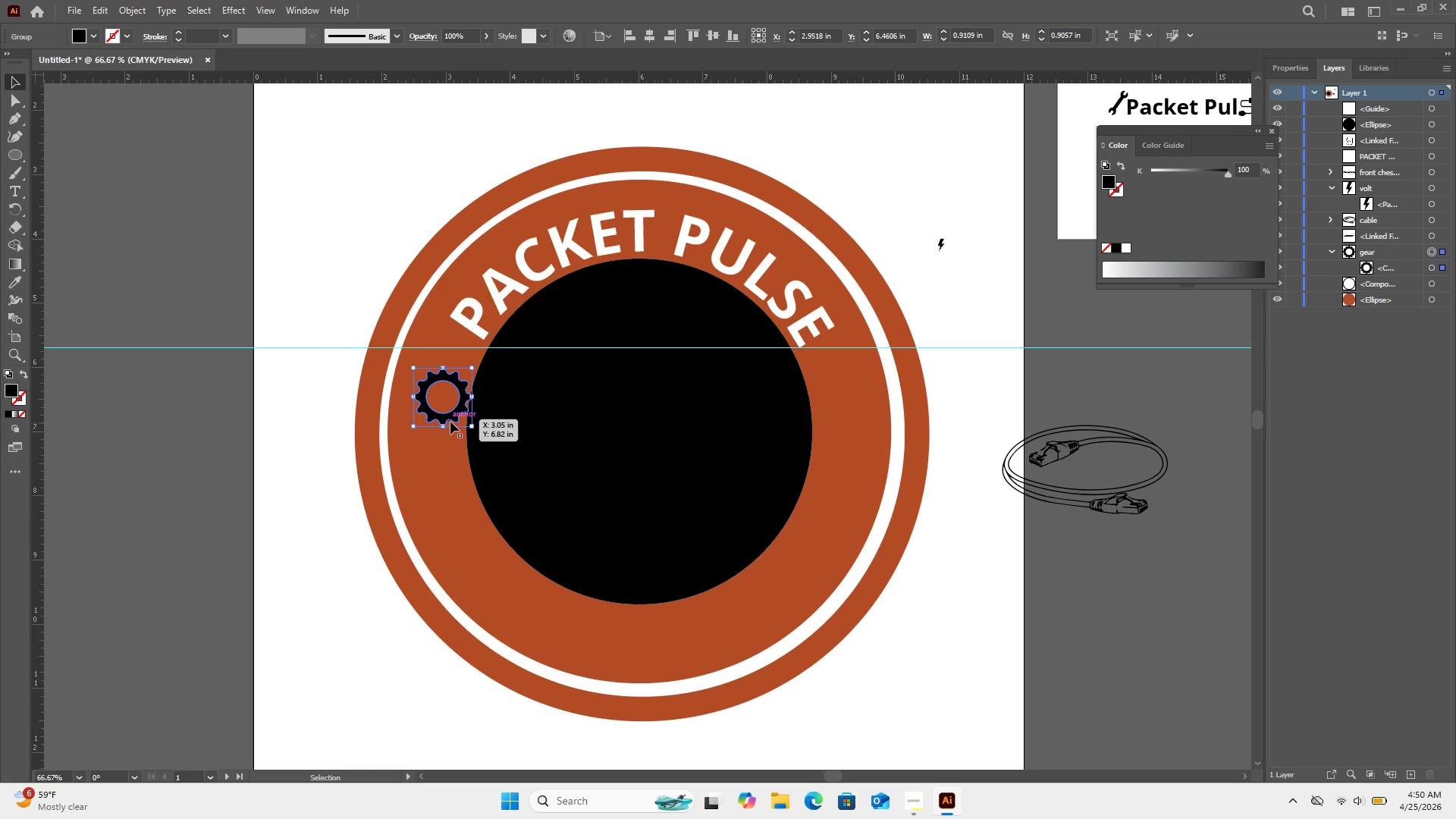 
left_click_drag(start_coordinate=[453, 412], to_coordinate=[442, 433])
 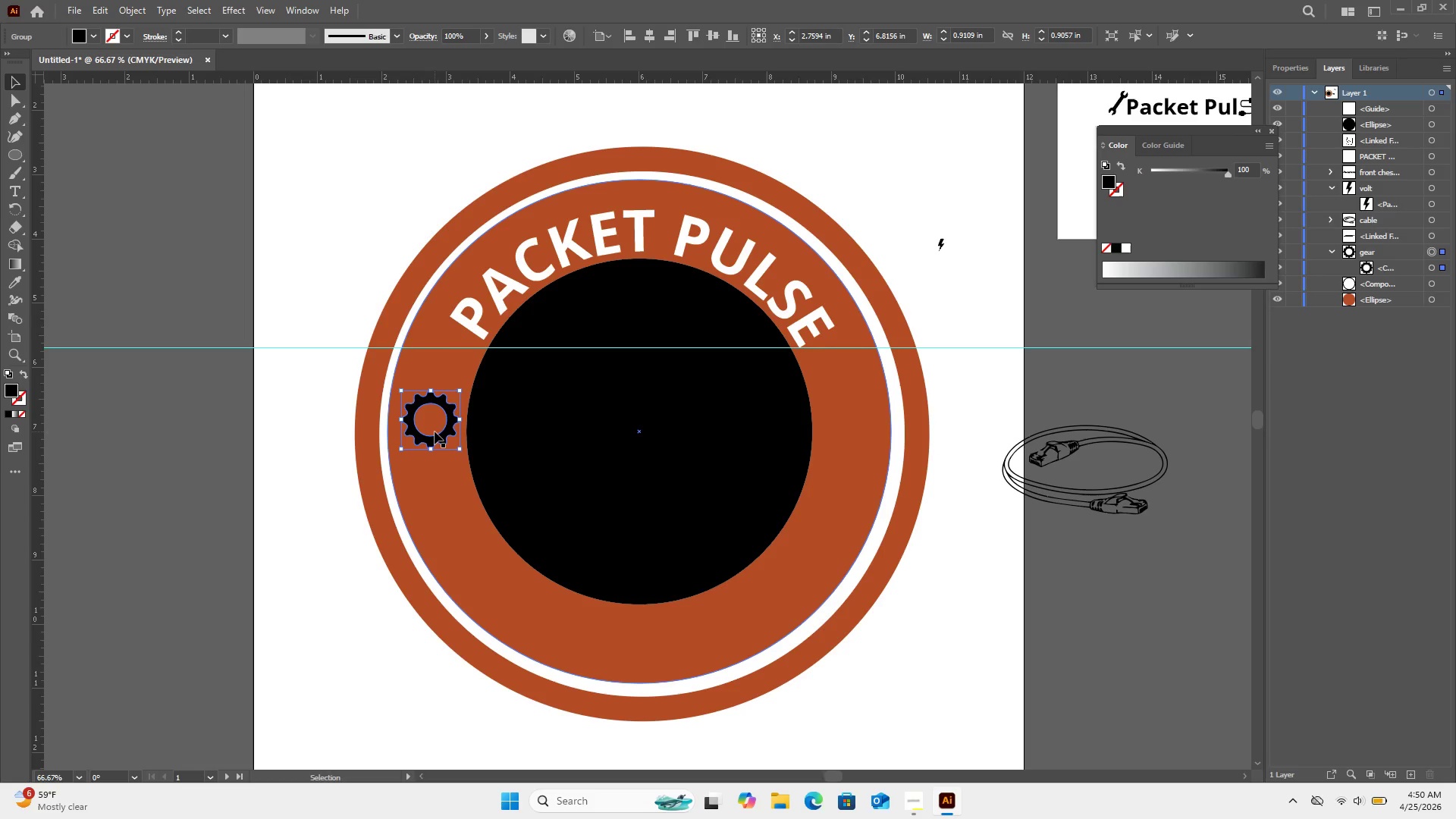 
hold_key(key=AltLeft, duration=1.72)
 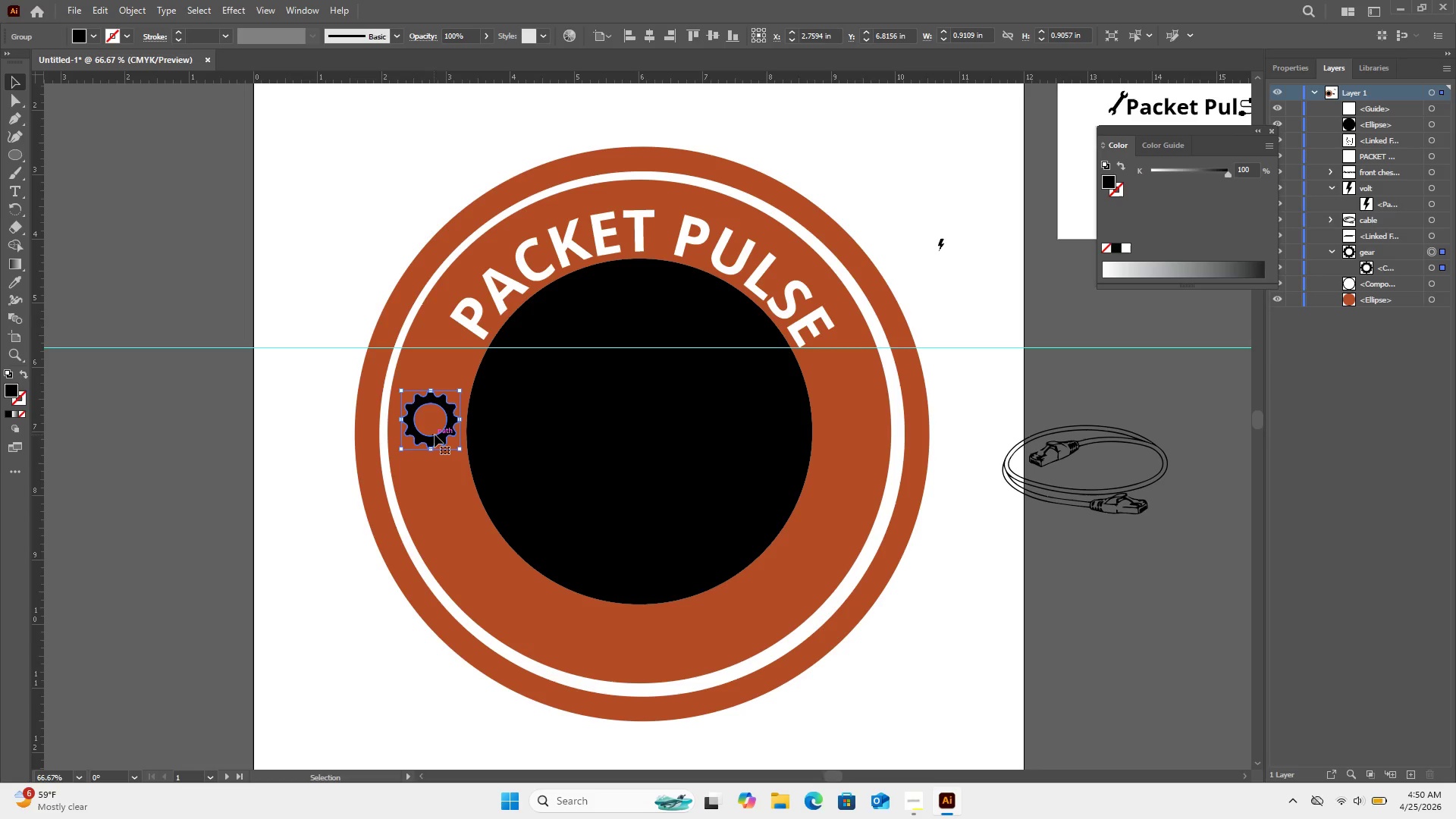 
hold_key(key=ShiftLeft, duration=1.28)
 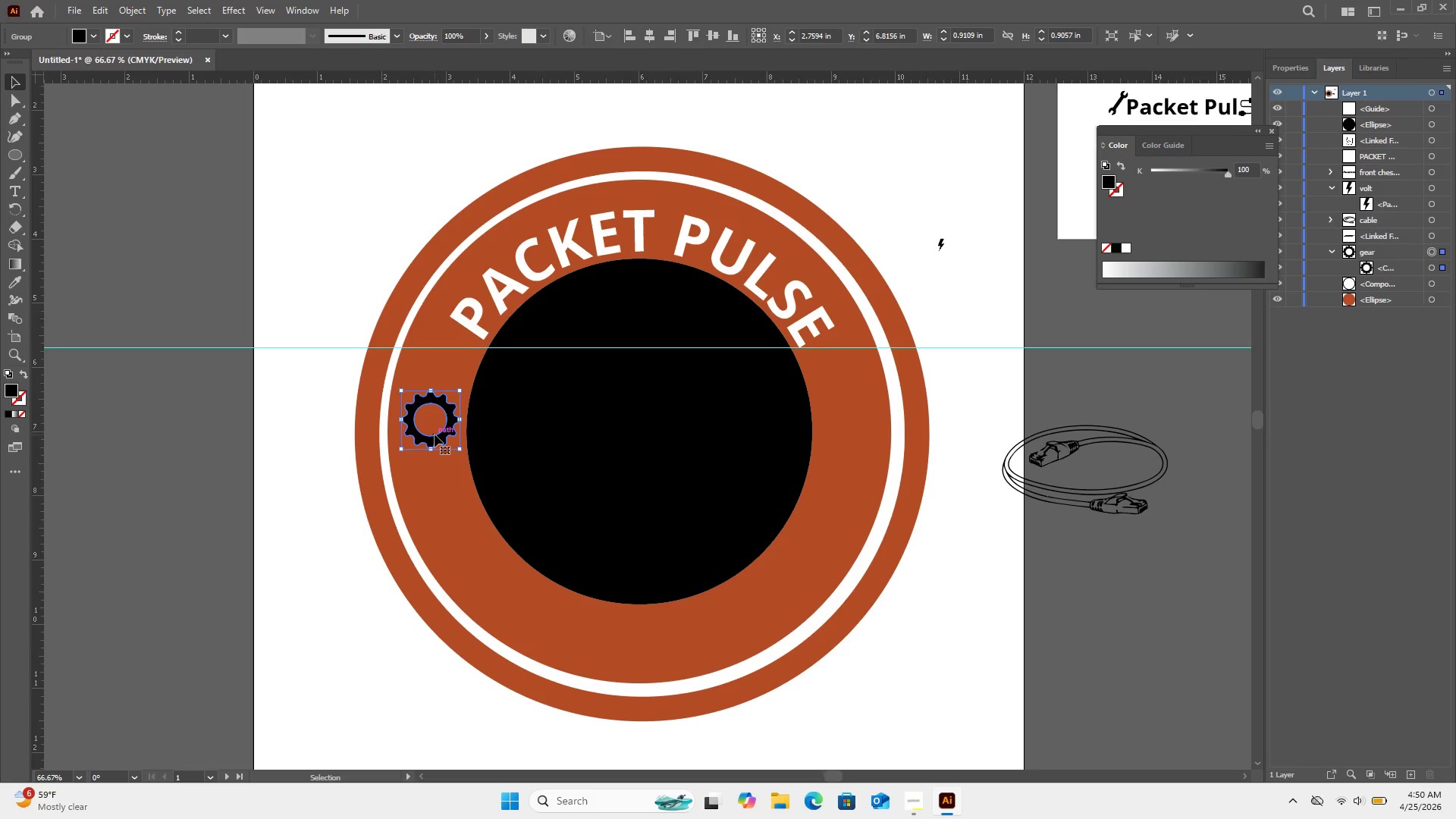 
hold_key(key=AltLeft, duration=0.39)
 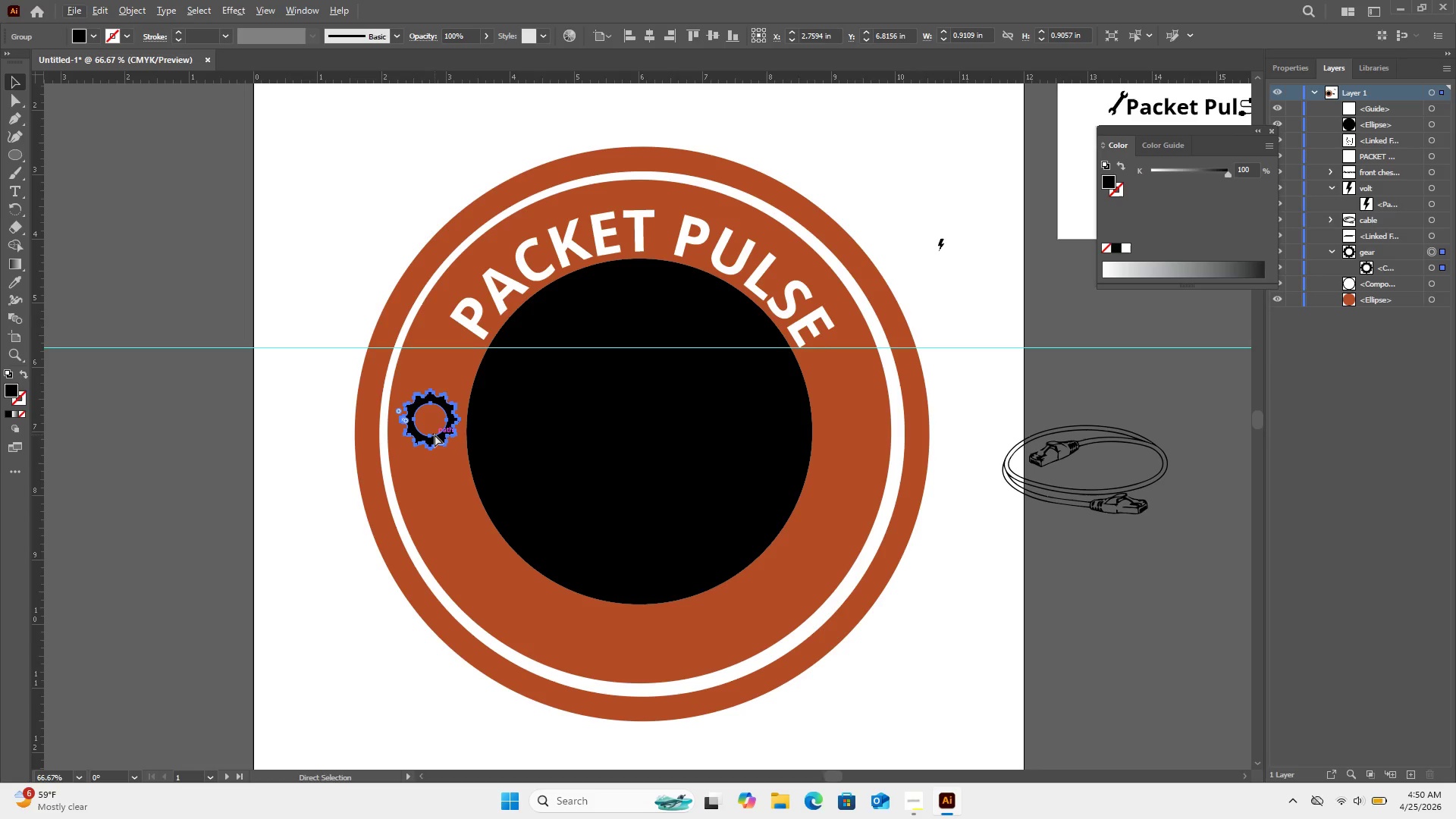 
hold_key(key=ControlLeft, duration=4.52)
left_click_drag(start_coordinate=[435, 435], to_coordinate=[855, 441])
 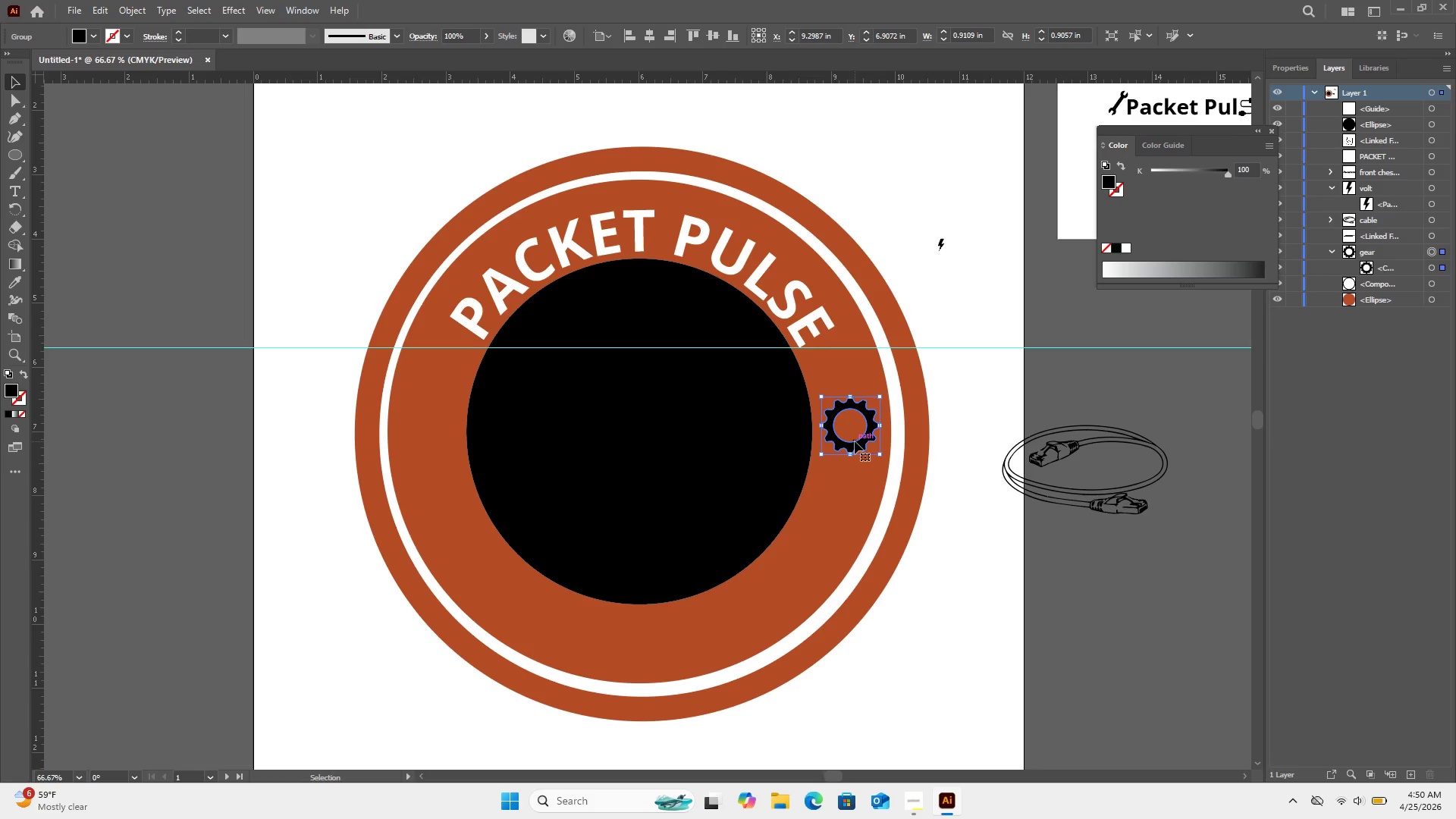 
key(Alt+Control+AltLeft)
 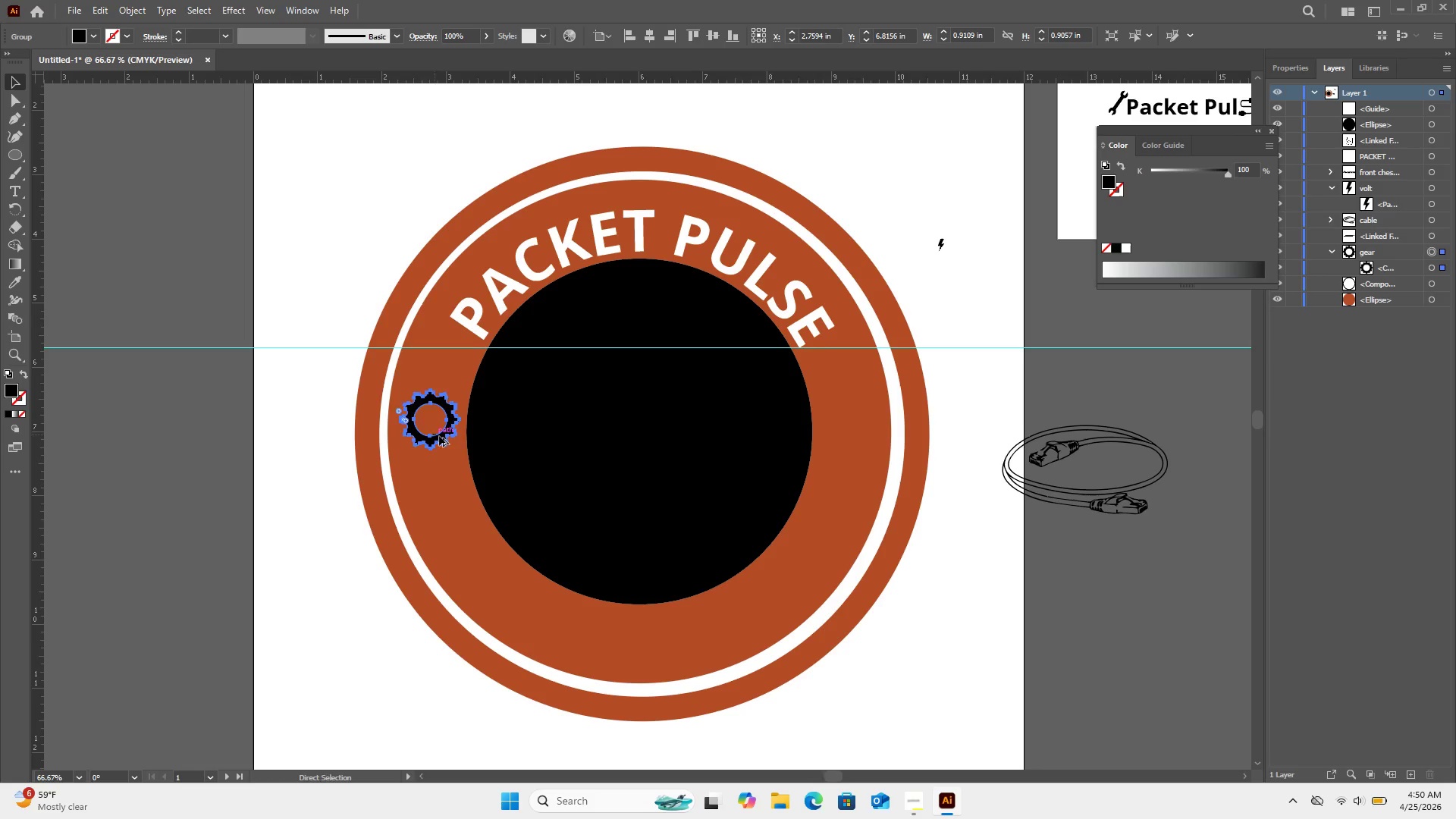 
key(Alt+Control+AltLeft)
 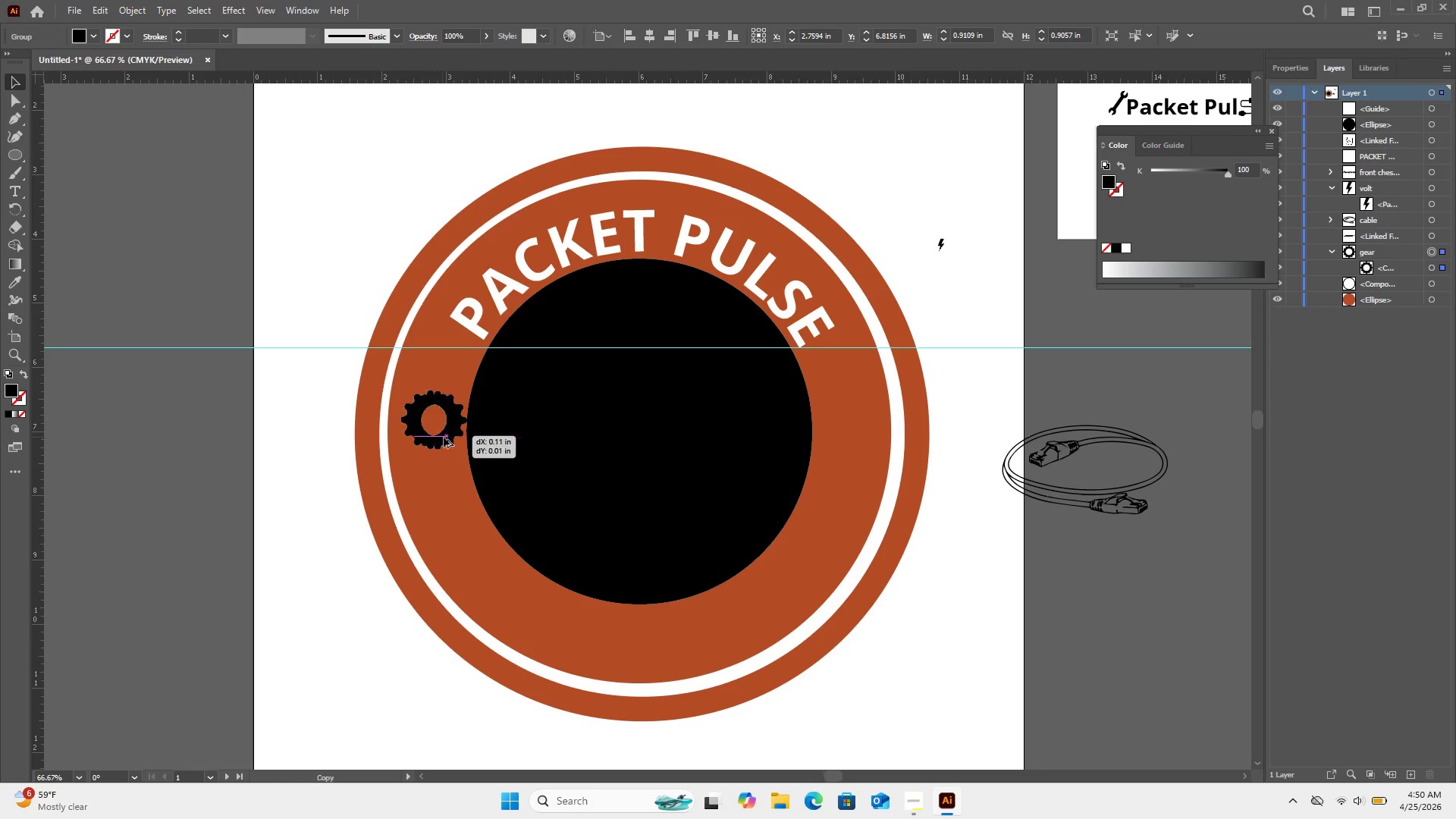 
hold_key(key=AltLeft, duration=3.41)
 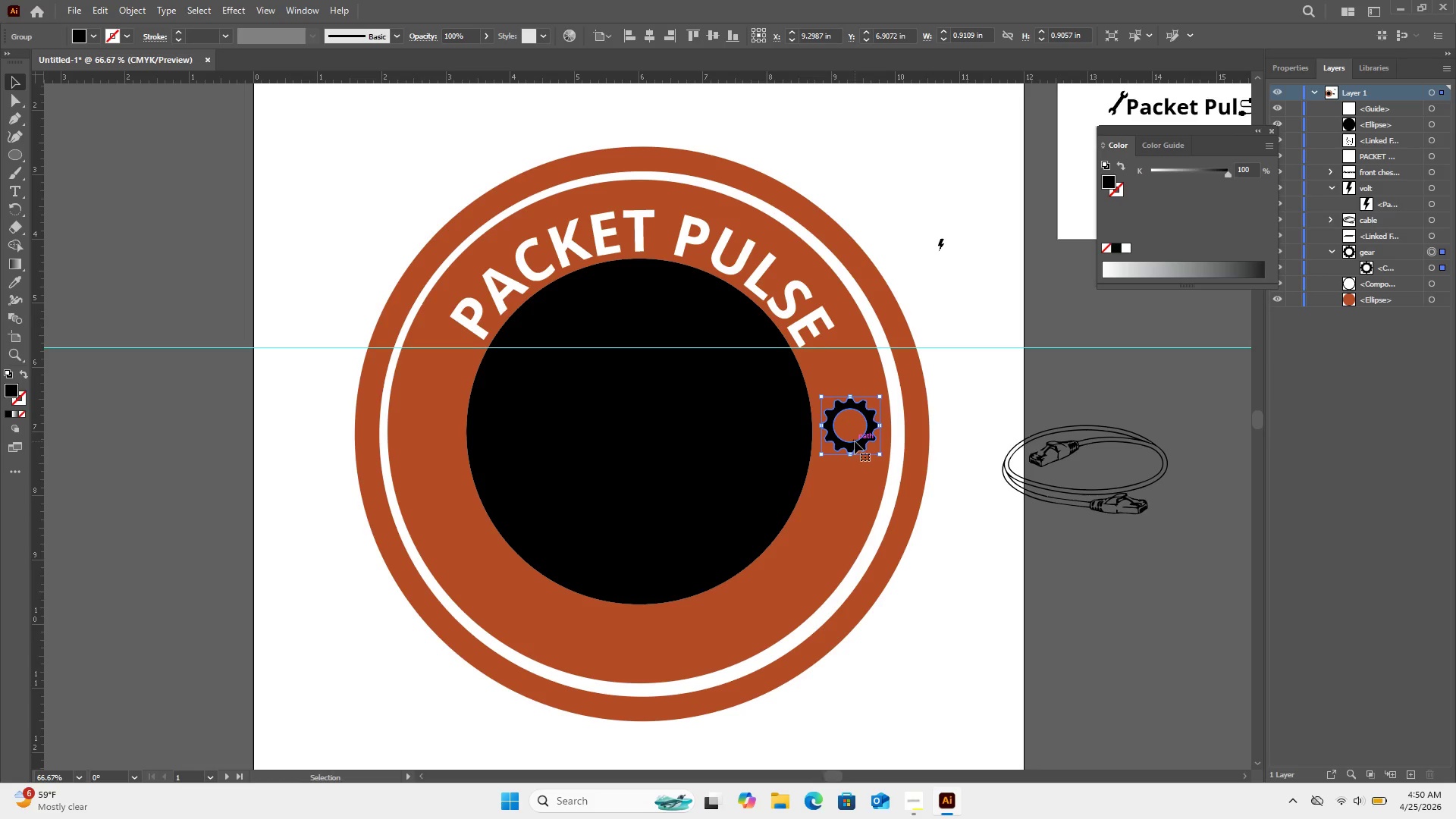 
key(Control+Z)
 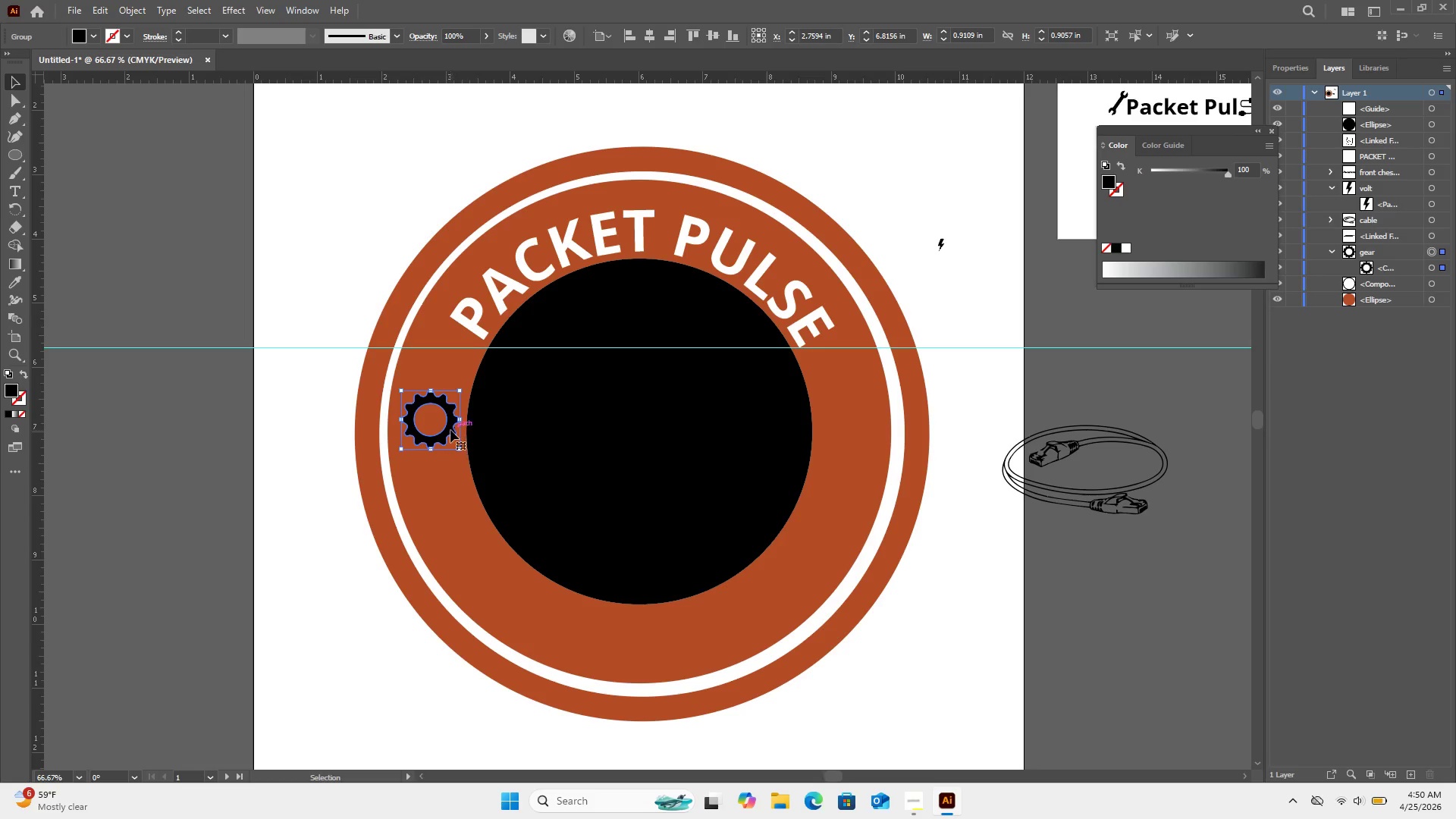 
key(Control+ControlLeft)
 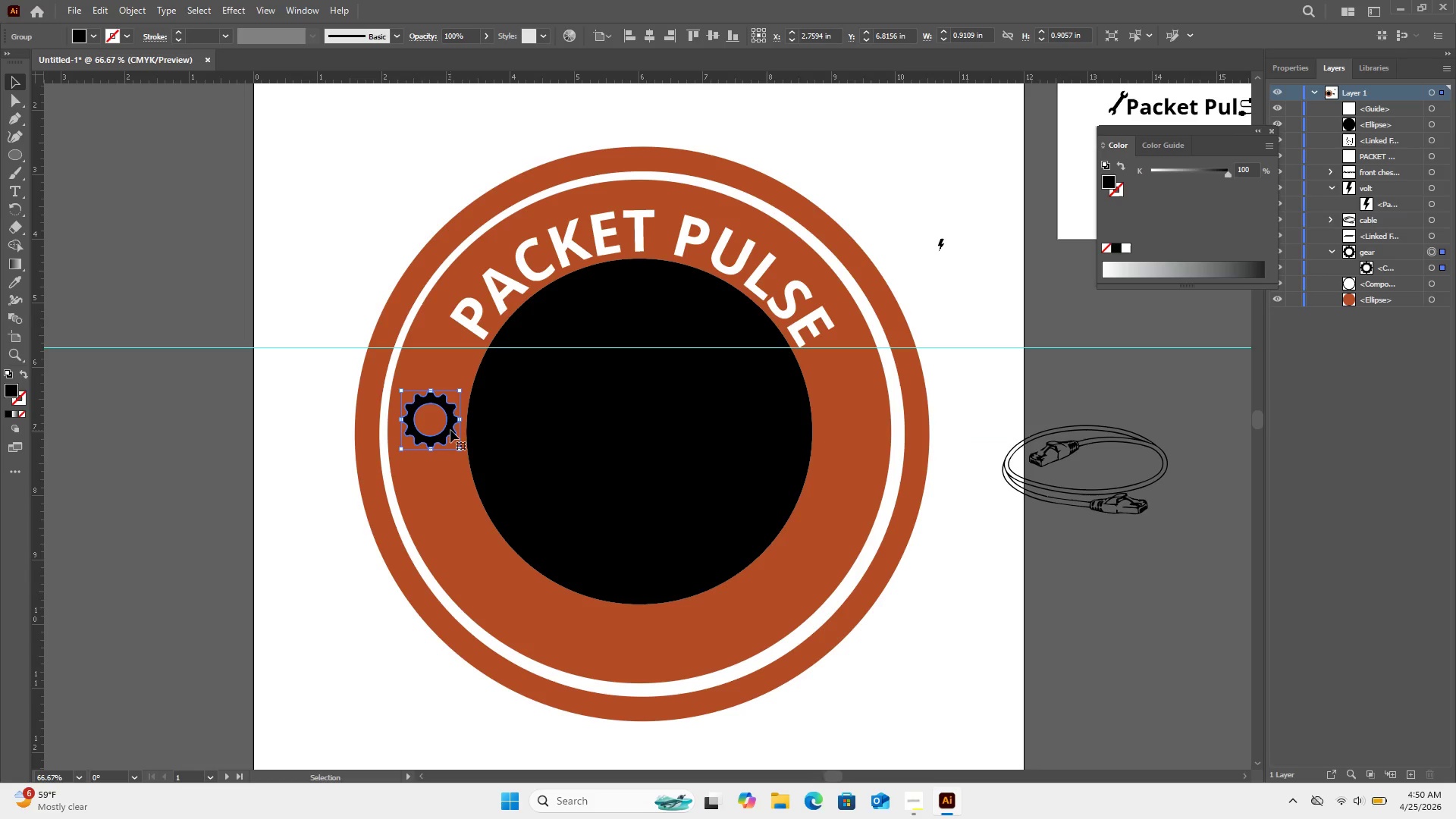 
hold_key(key=AltLeft, duration=3.45)
hold_key(key=ControlLeft, duration=3.05)
left_click_drag(start_coordinate=[450, 430], to_coordinate=[877, 443])
 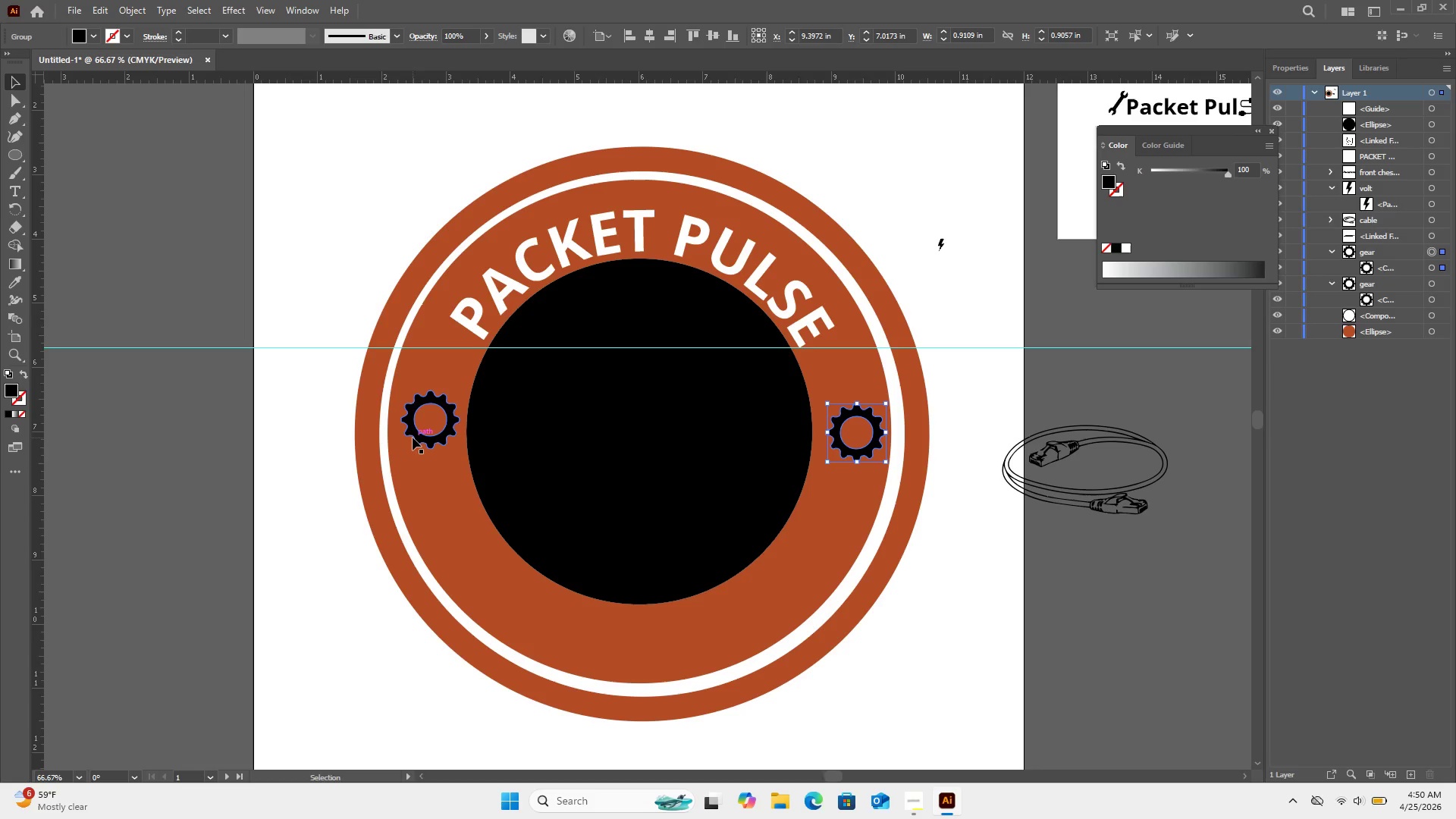 
hold_key(key=ShiftLeft, duration=1.03)
left_click([413, 438])
 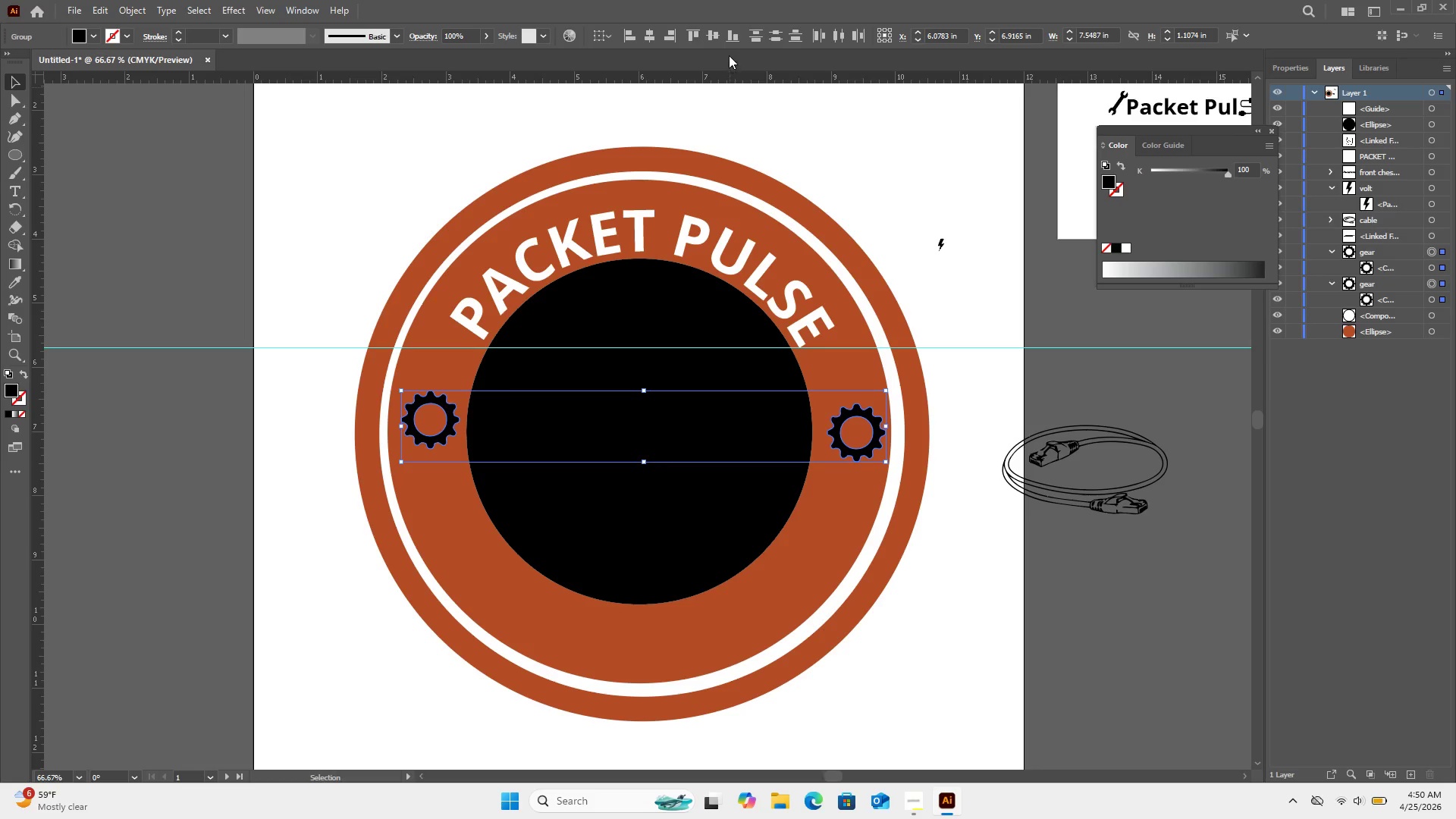 
left_click([716, 37])
 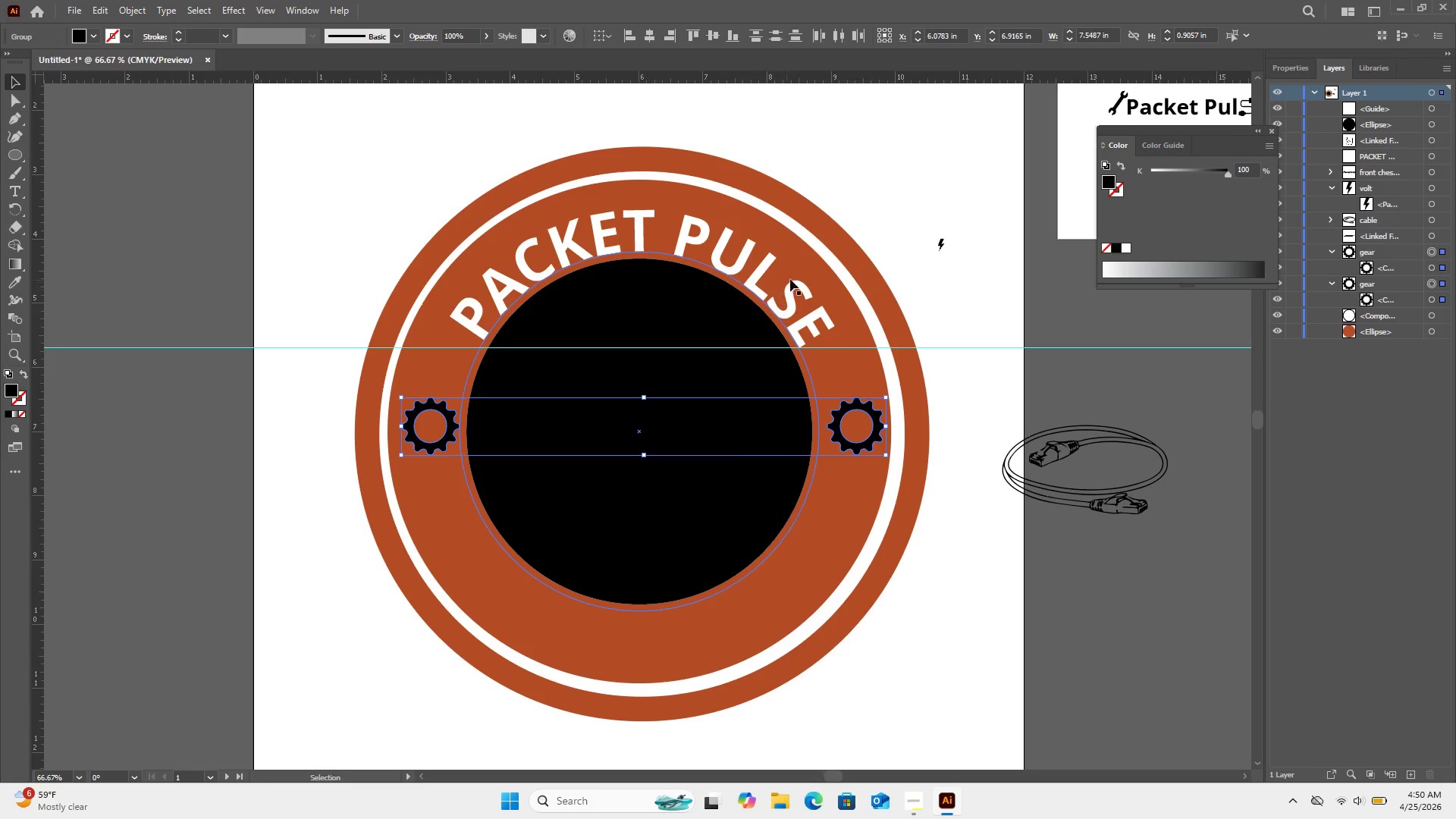 
left_click([980, 331])
 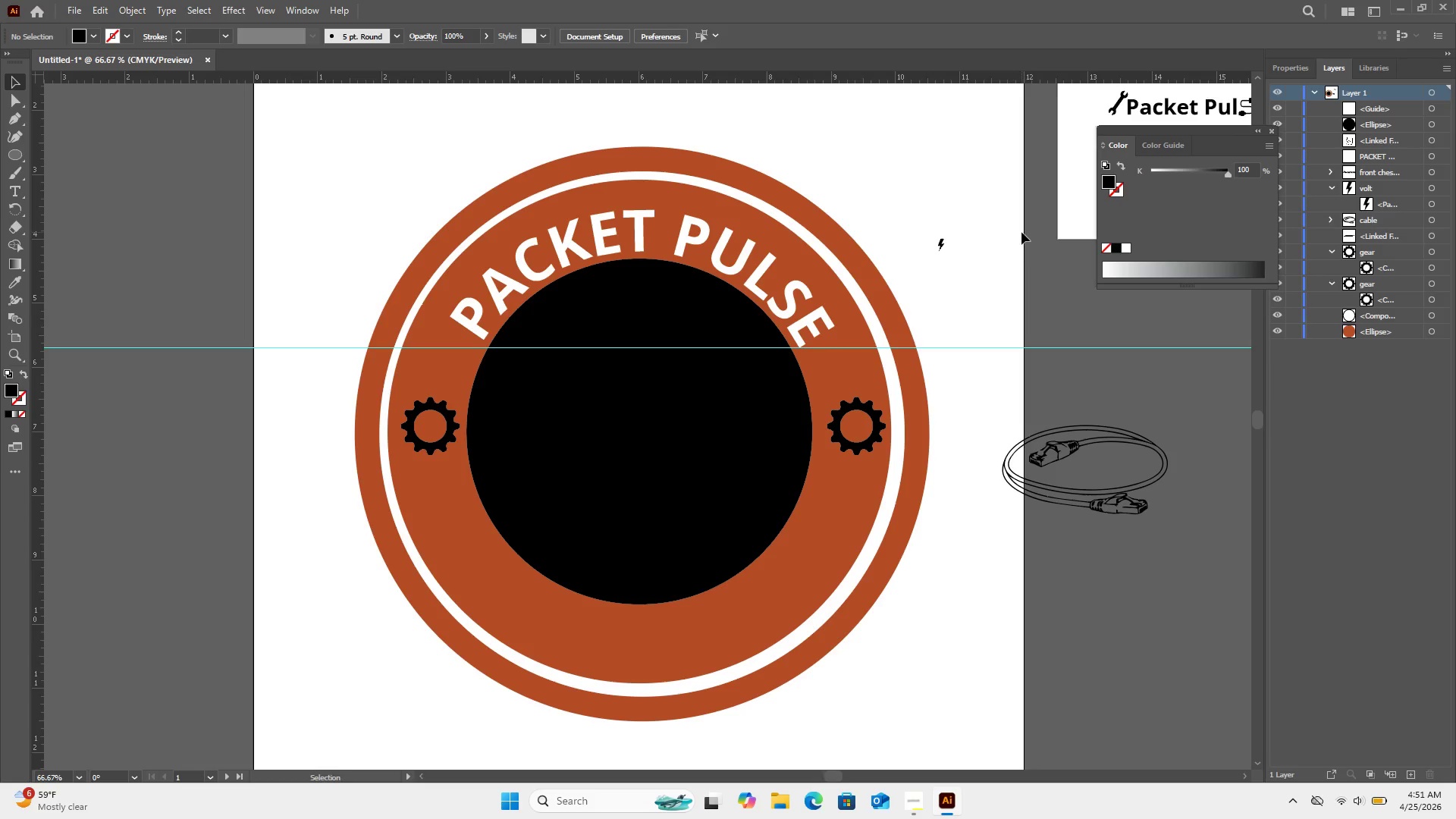 
wait(23.14)
 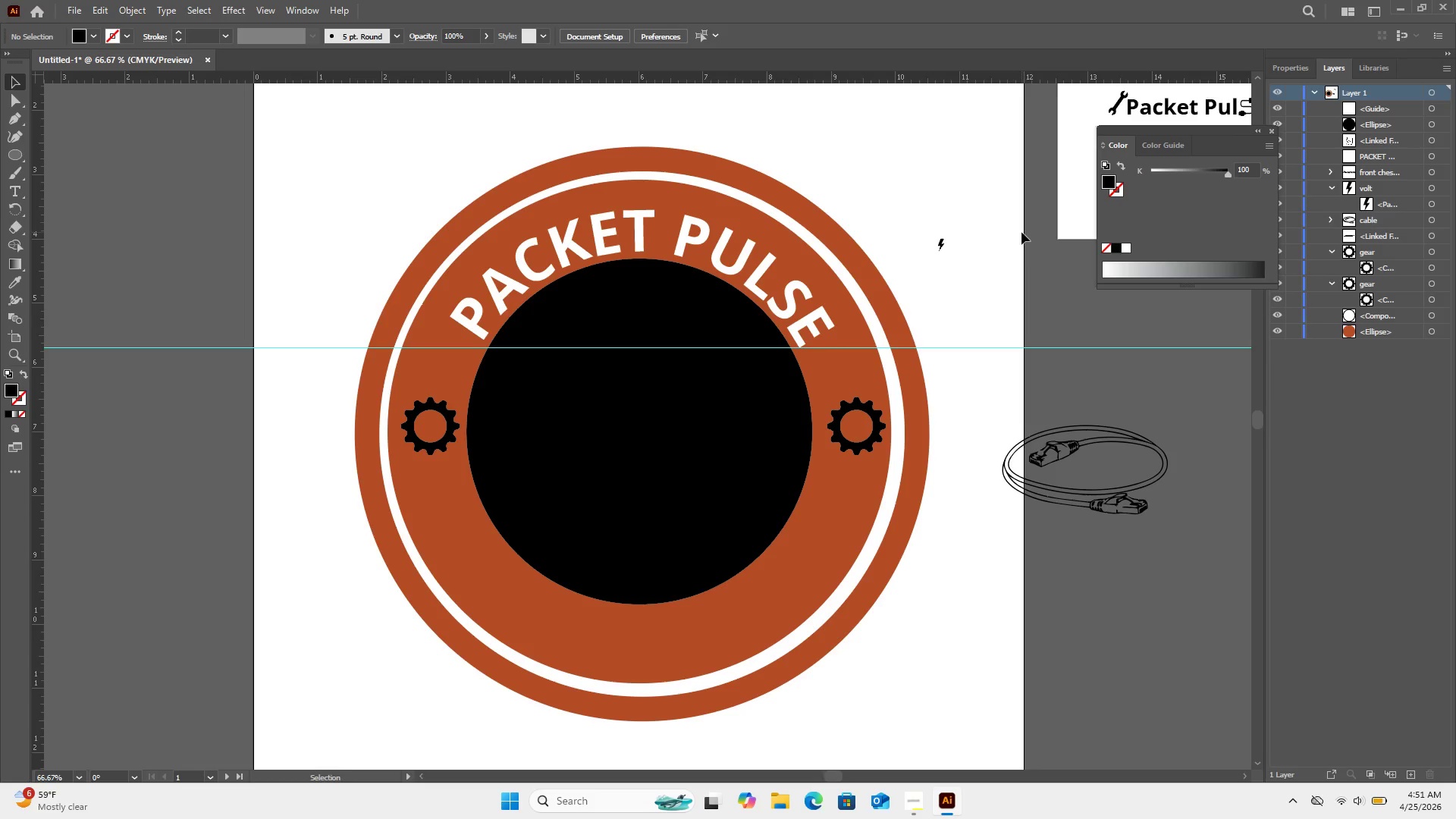 
left_click_drag(start_coordinate=[940, 241], to_coordinate=[427, 422])
 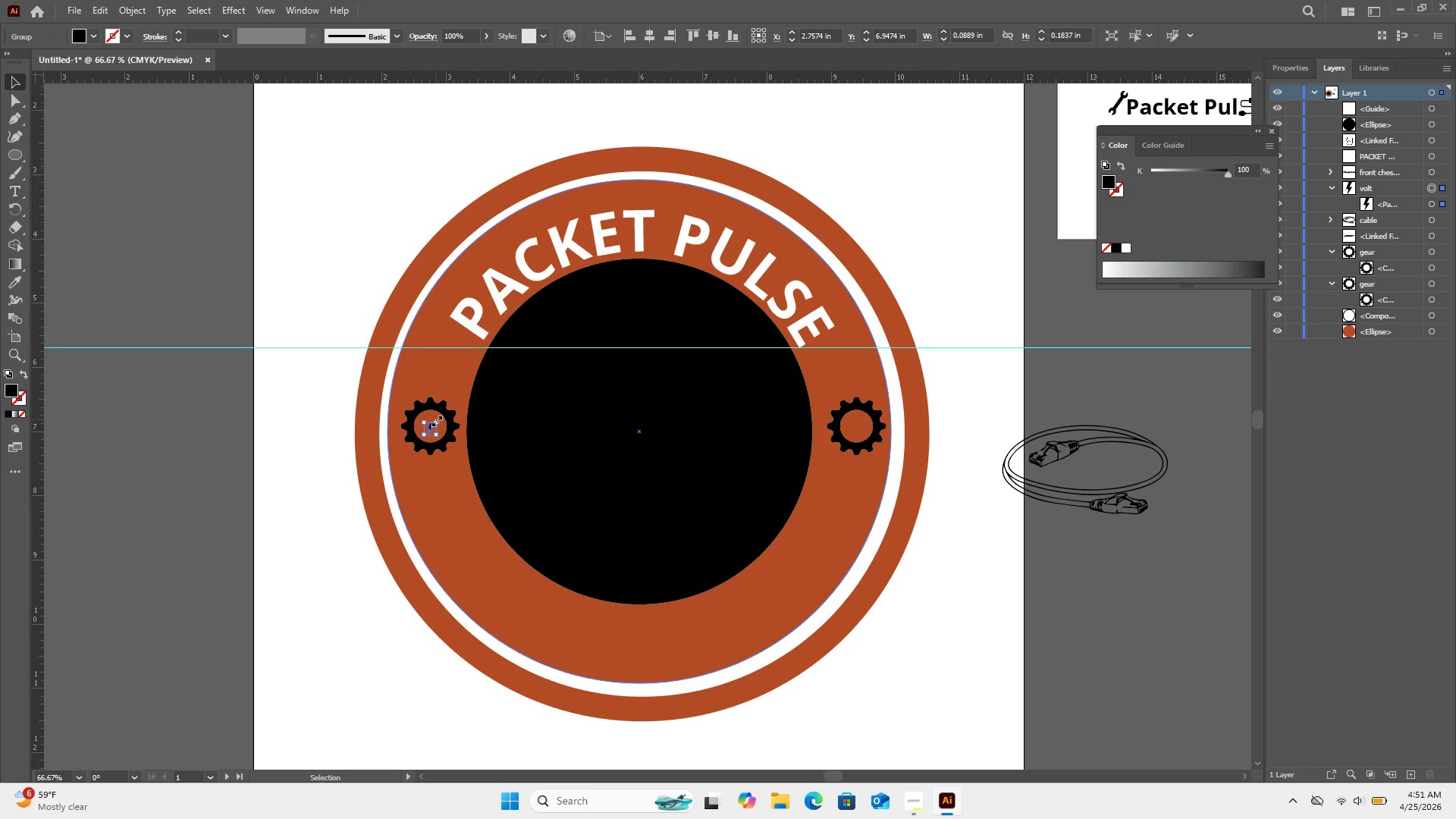 
hold_key(key=ShiftLeft, duration=2.56)
left_click_drag(start_coordinate=[435, 419], to_coordinate=[460, 403])
 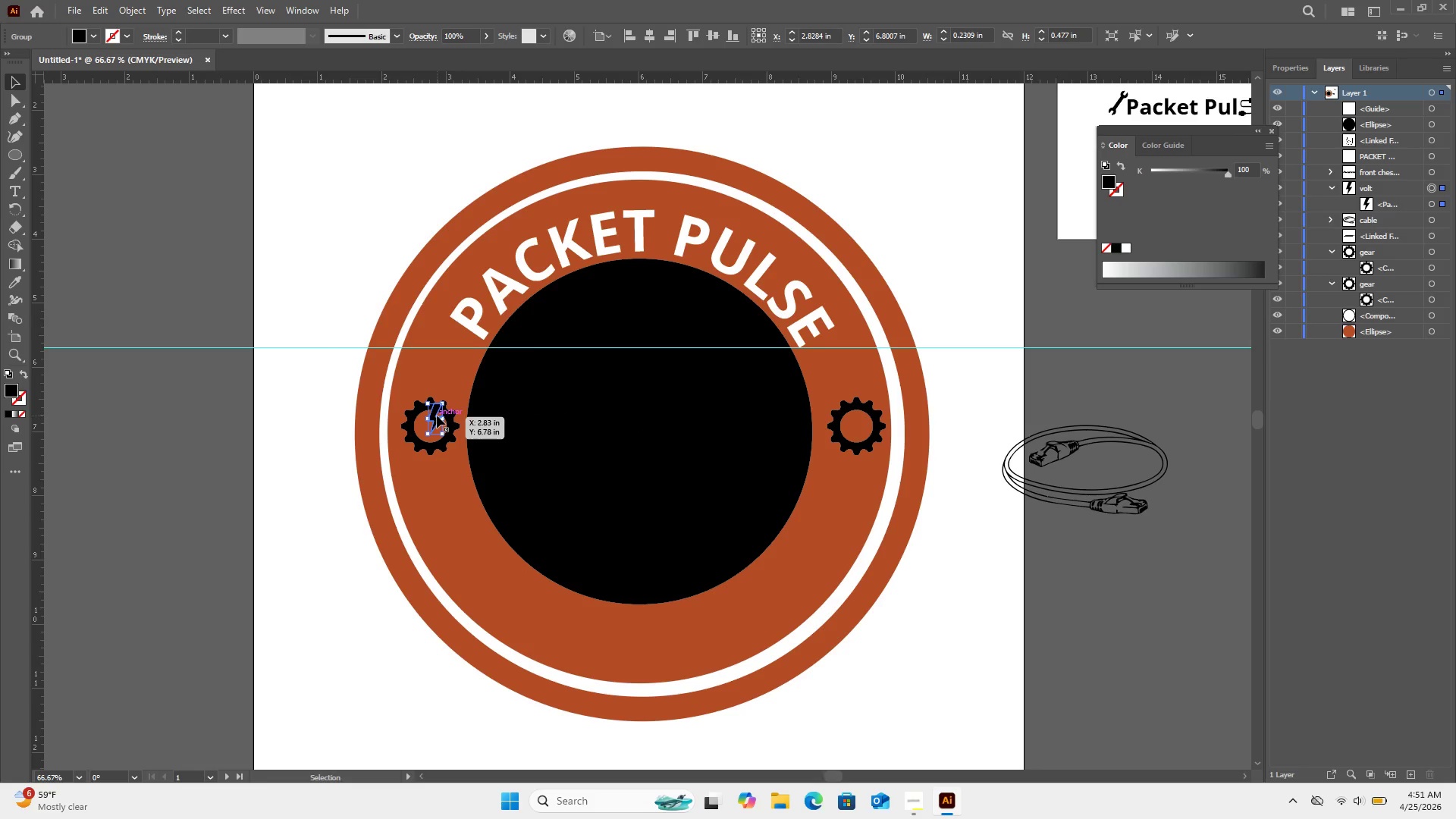 
left_click_drag(start_coordinate=[437, 416], to_coordinate=[429, 425])
 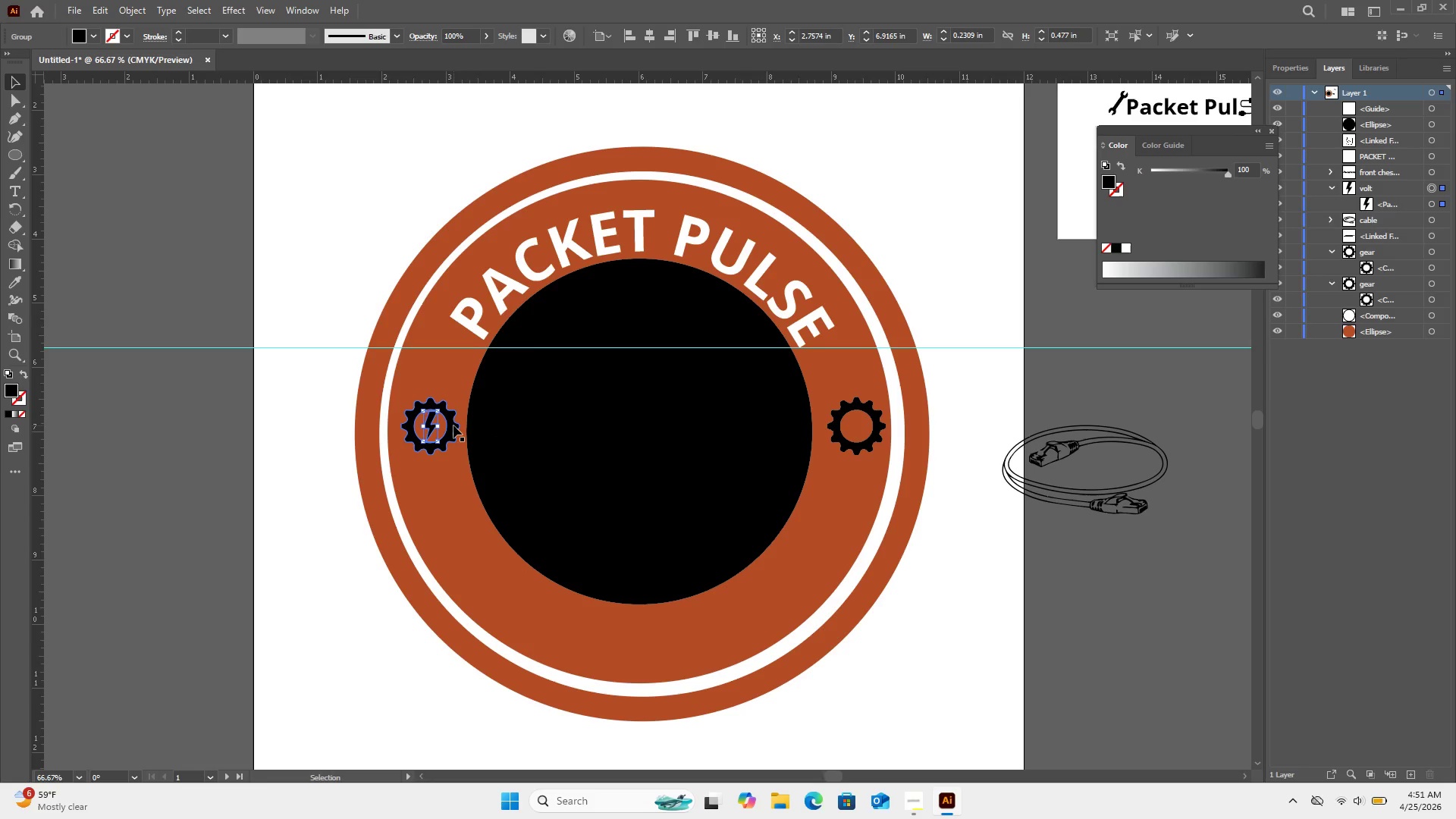 
hold_key(key=ShiftLeft, duration=0.81)
left_click([454, 425])
 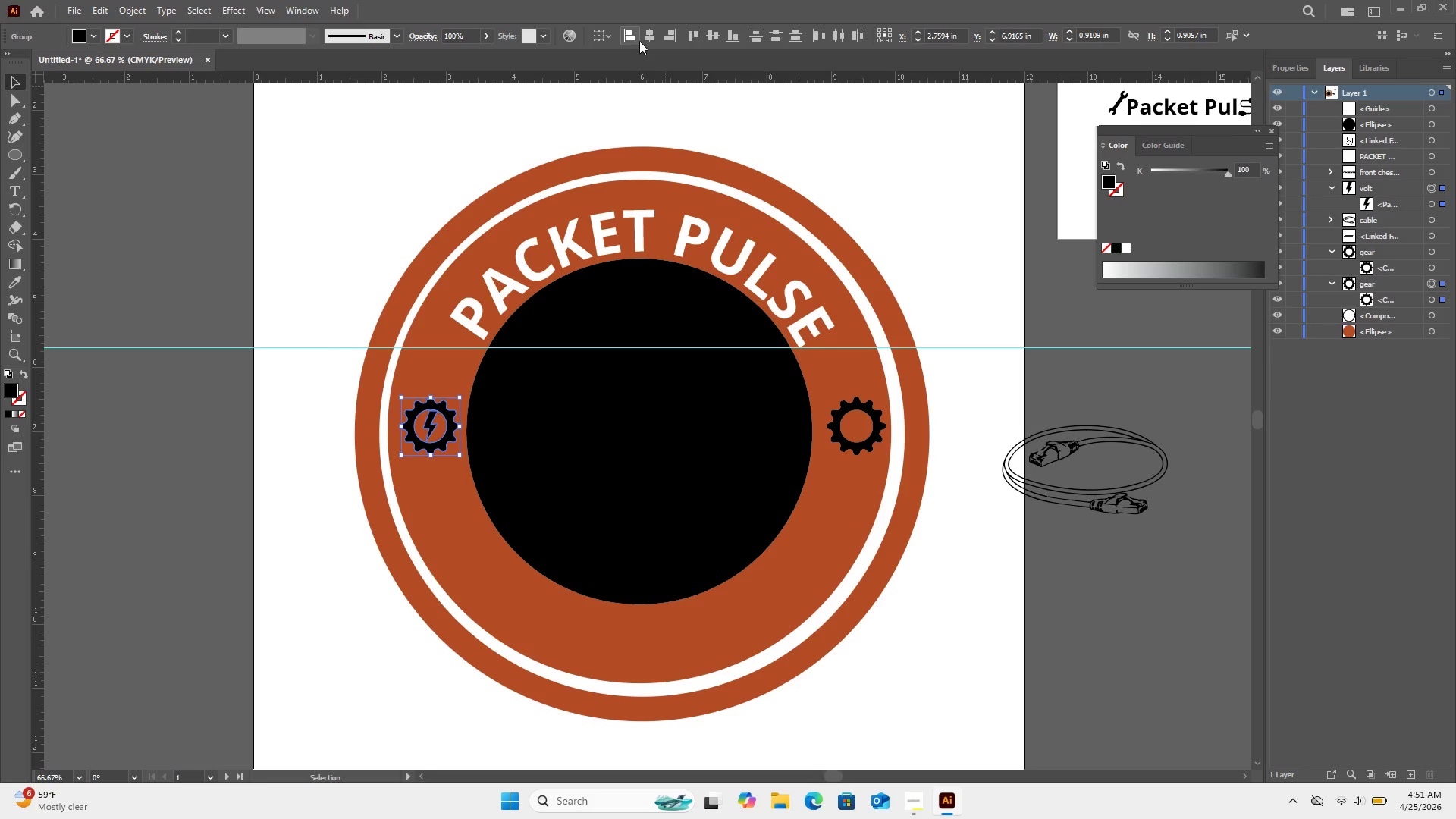 
left_click([648, 37])
 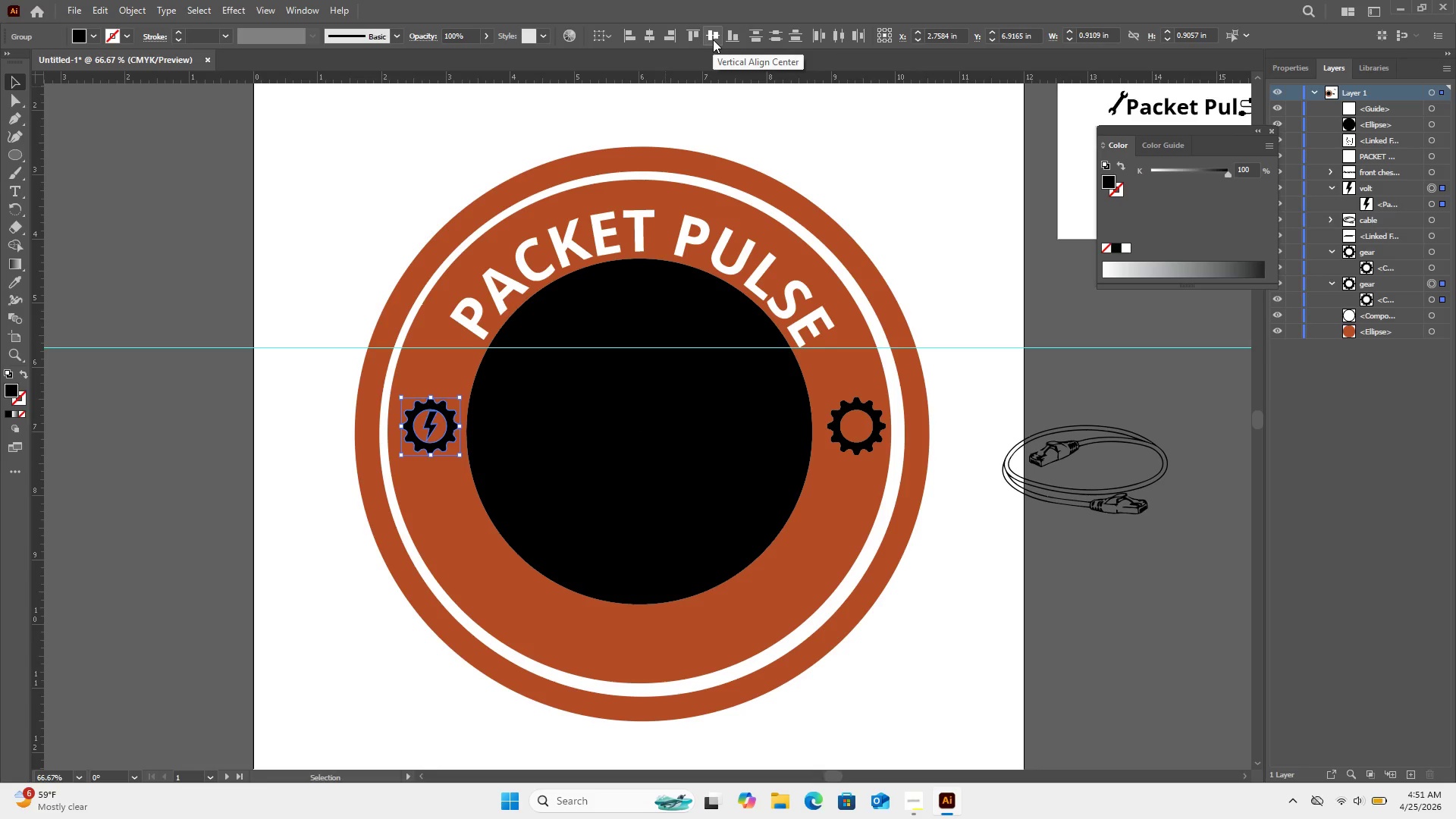 
left_click([713, 40])
 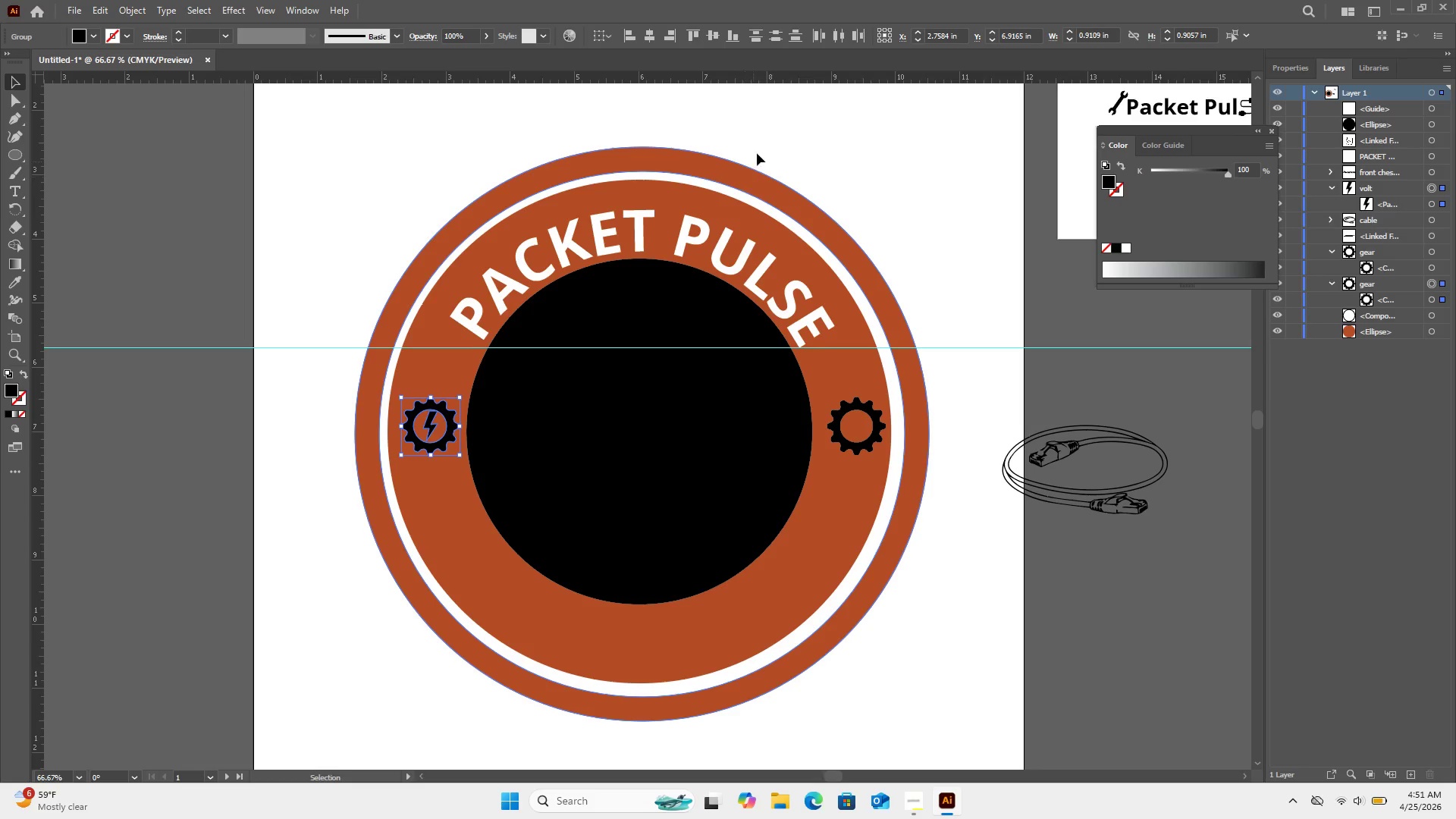 
left_click([799, 120])
 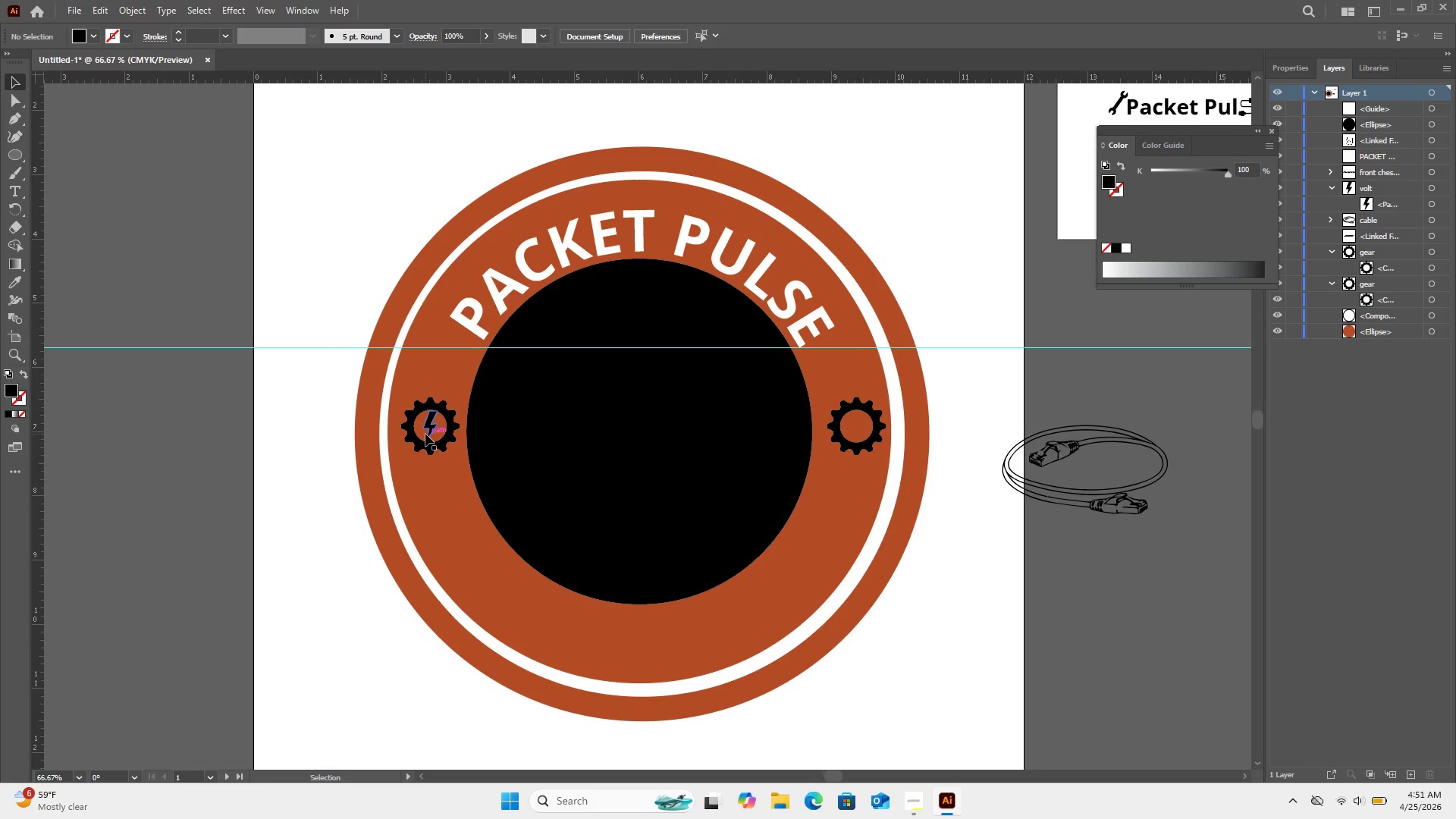 
left_click([433, 424])
 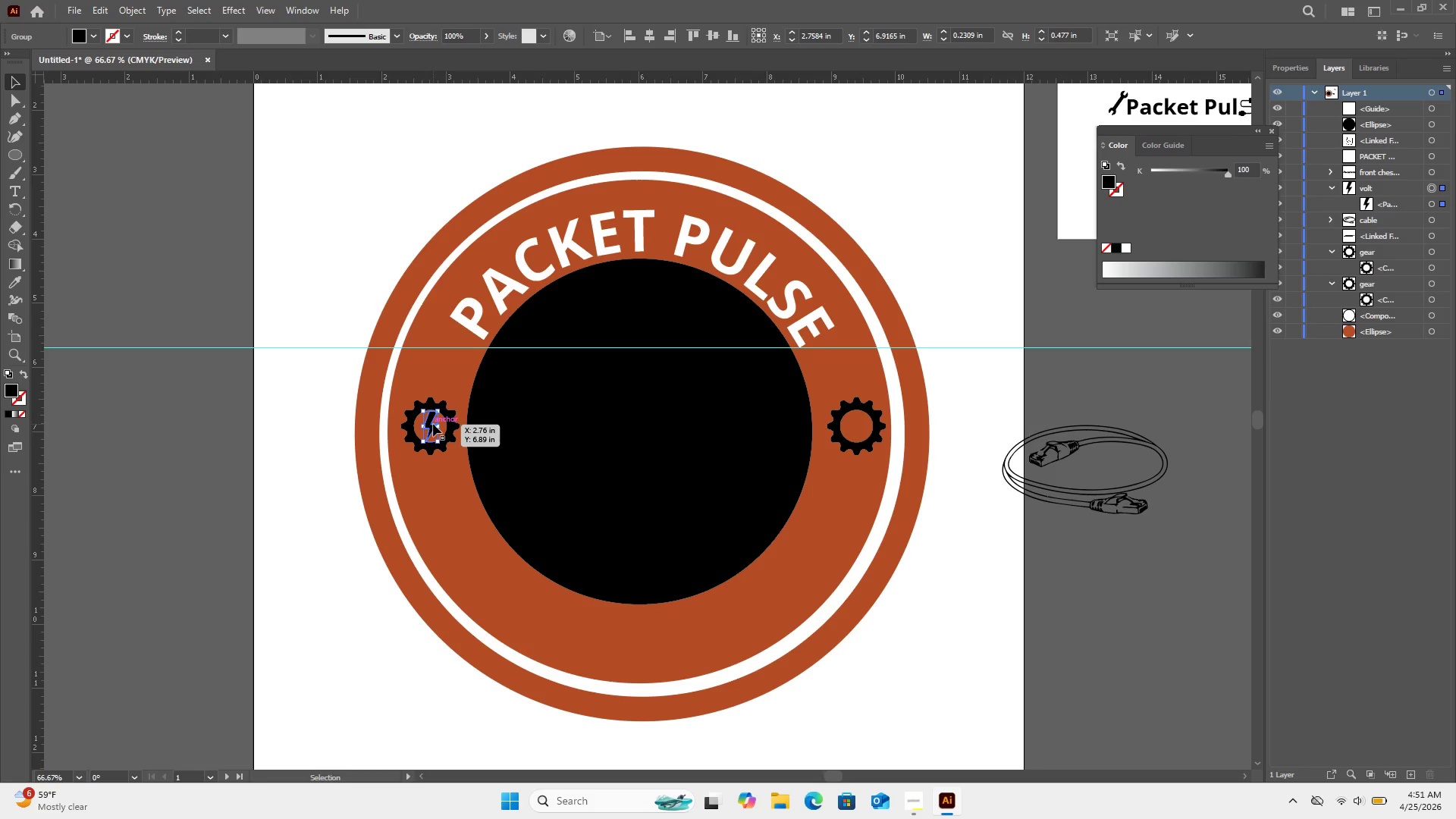 
hold_key(key=AltLeft, duration=6.41)
hold_key(key=ControlLeft, duration=5.91)
left_click_drag(start_coordinate=[433, 423], to_coordinate=[855, 425])
 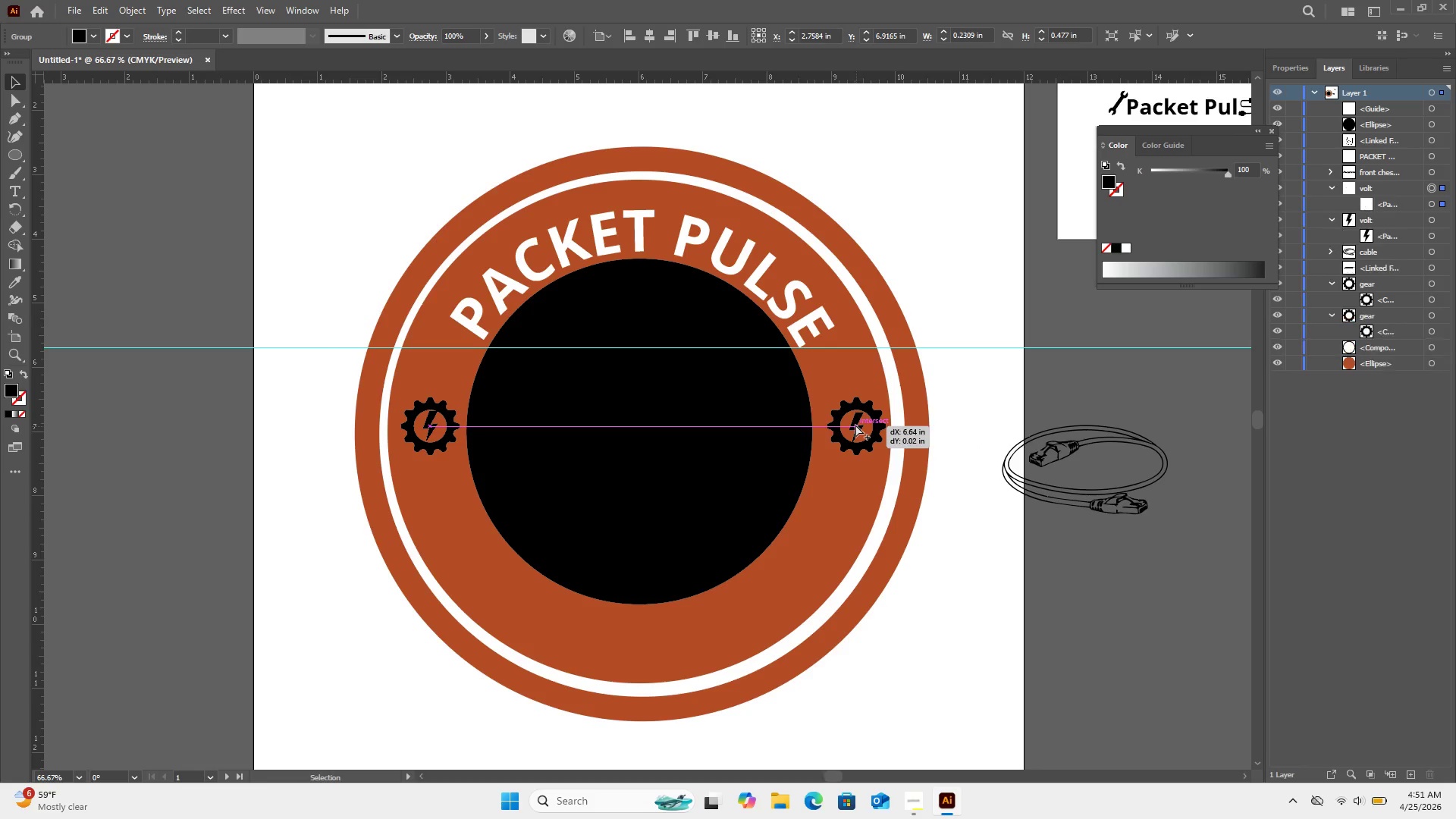 
left_click([855, 425])
 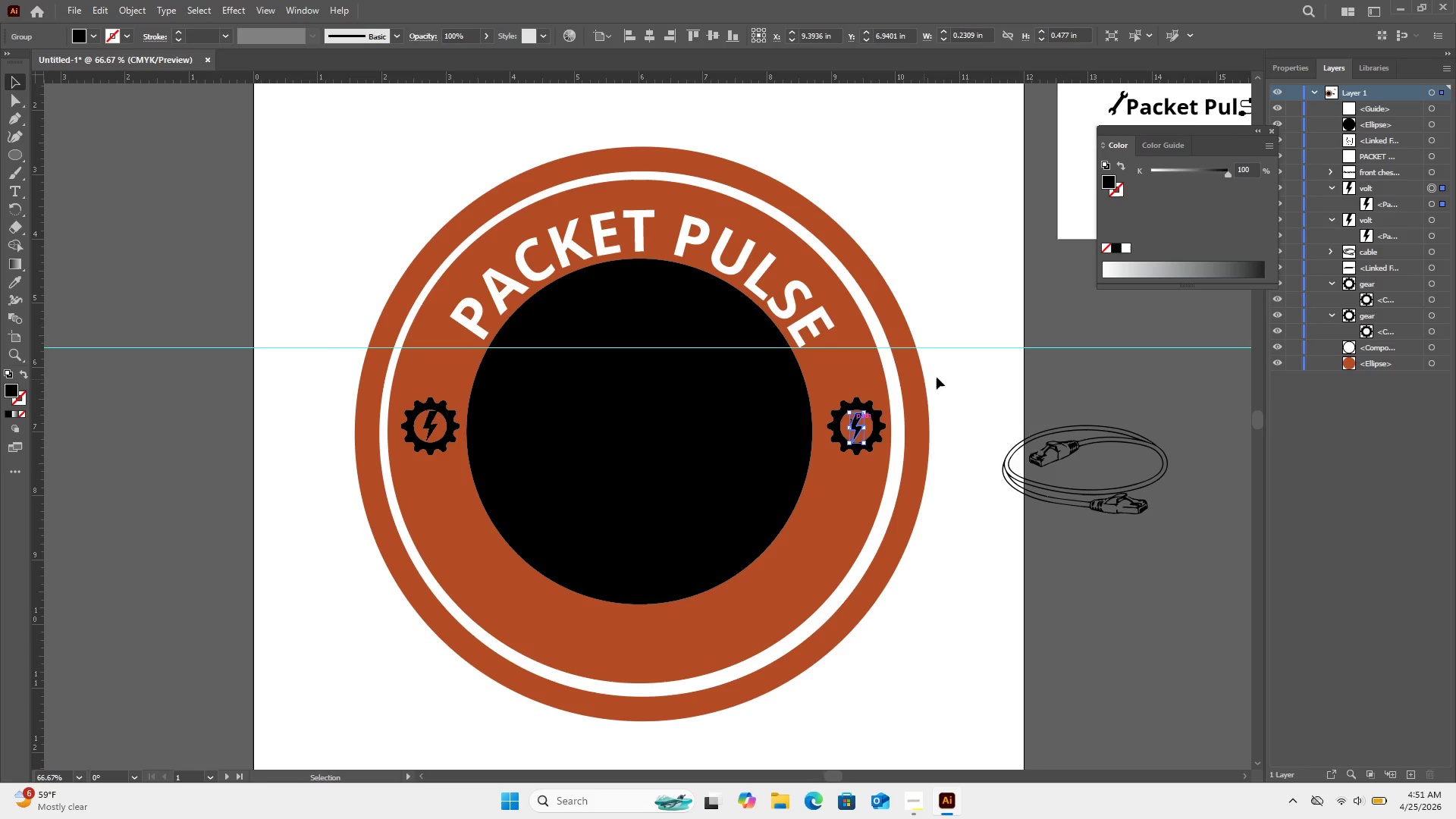 
left_click([948, 374])
 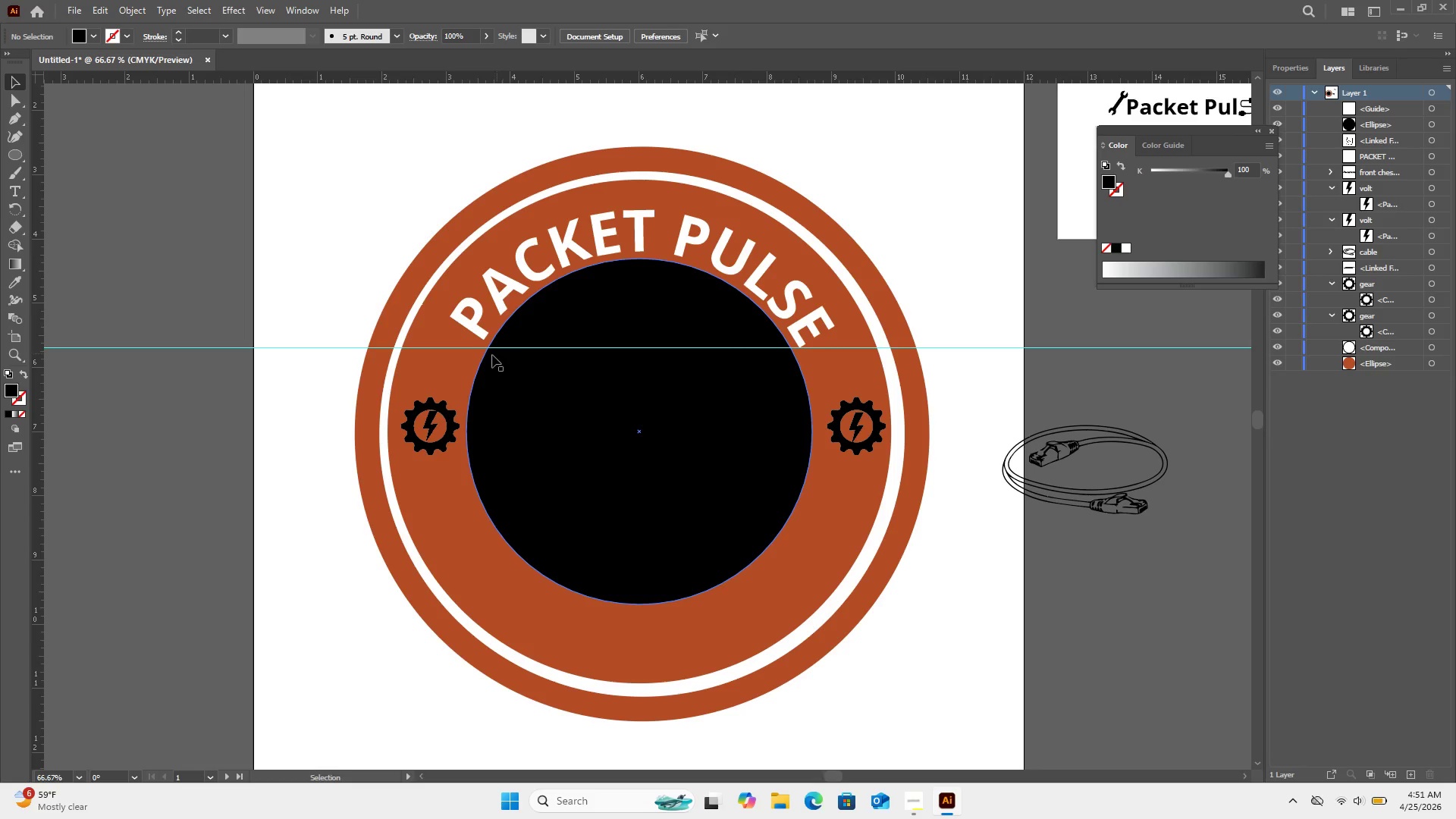 
wait(7.44)
 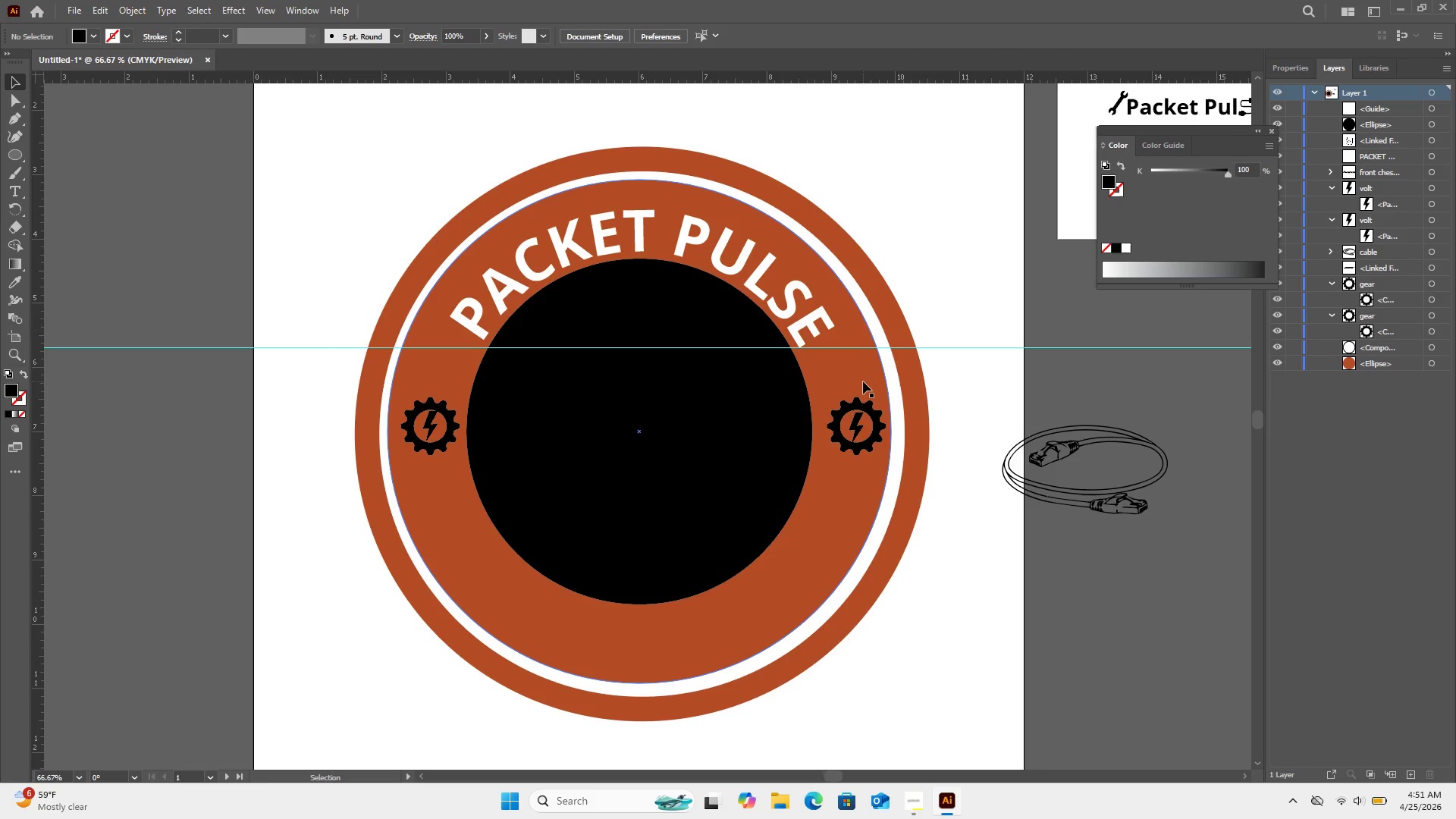 
left_click([425, 425])
 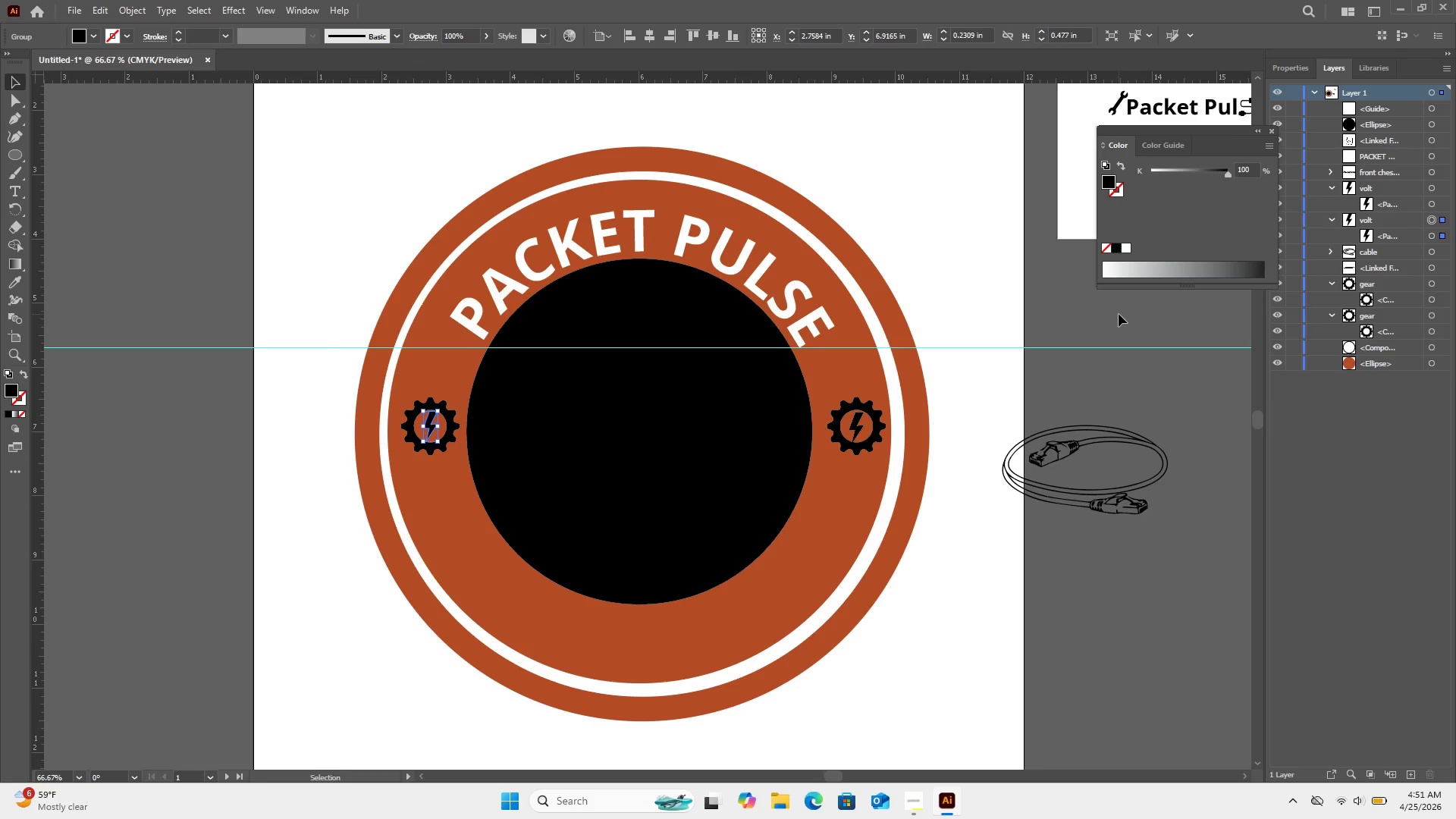 
key(ArrowLeft)
 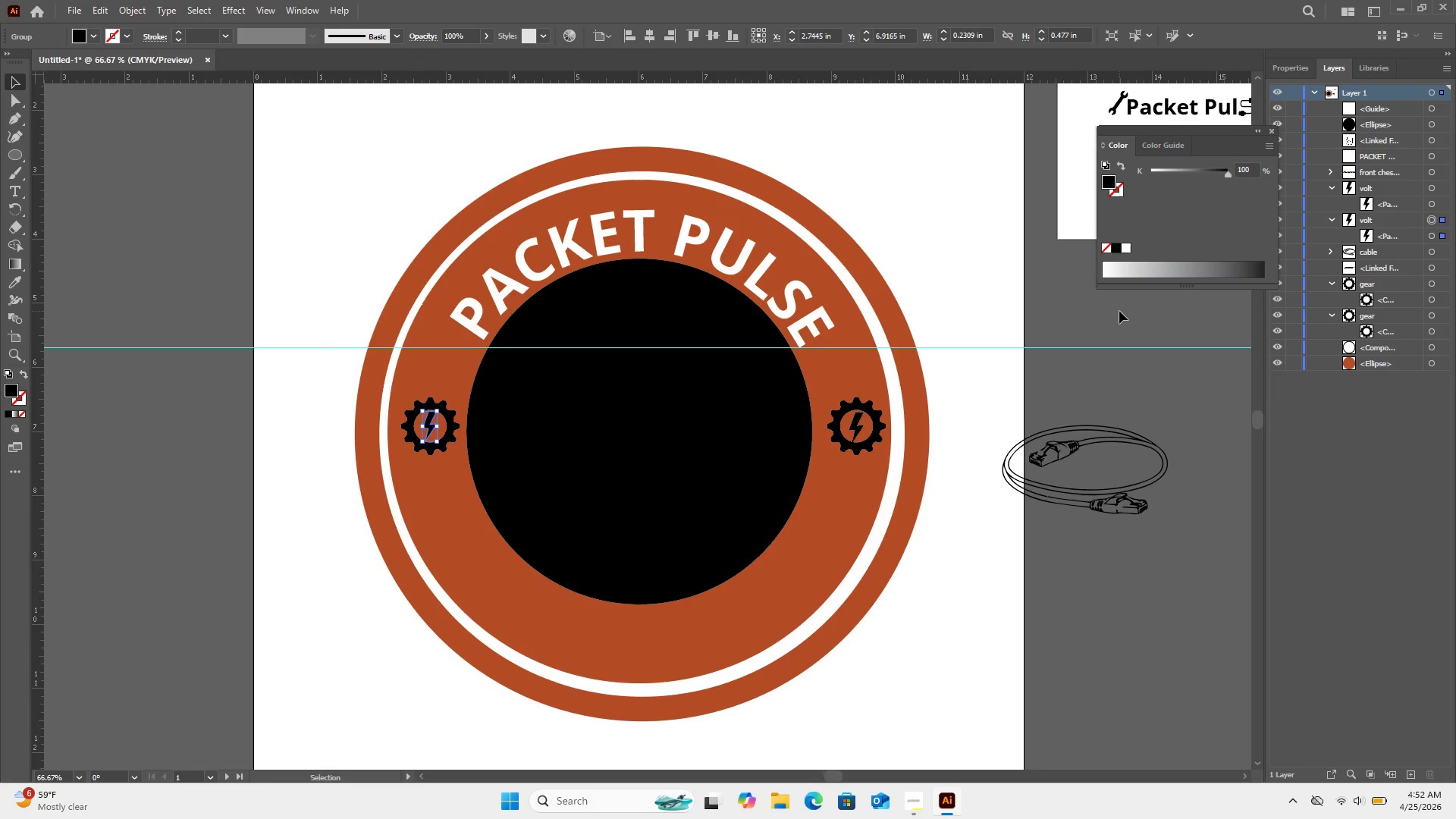 
key(ArrowDown)
 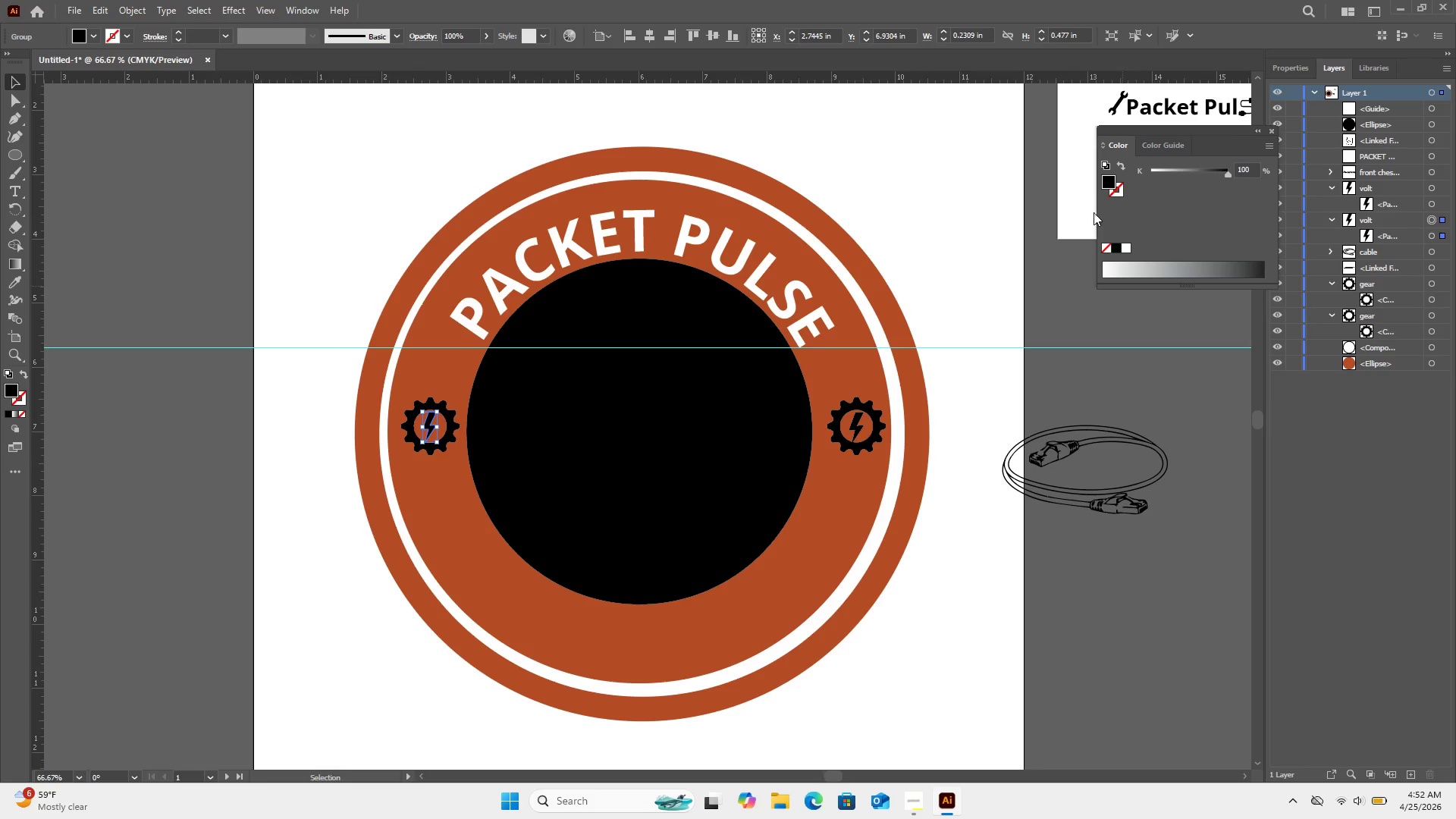 
left_click([1018, 234])
 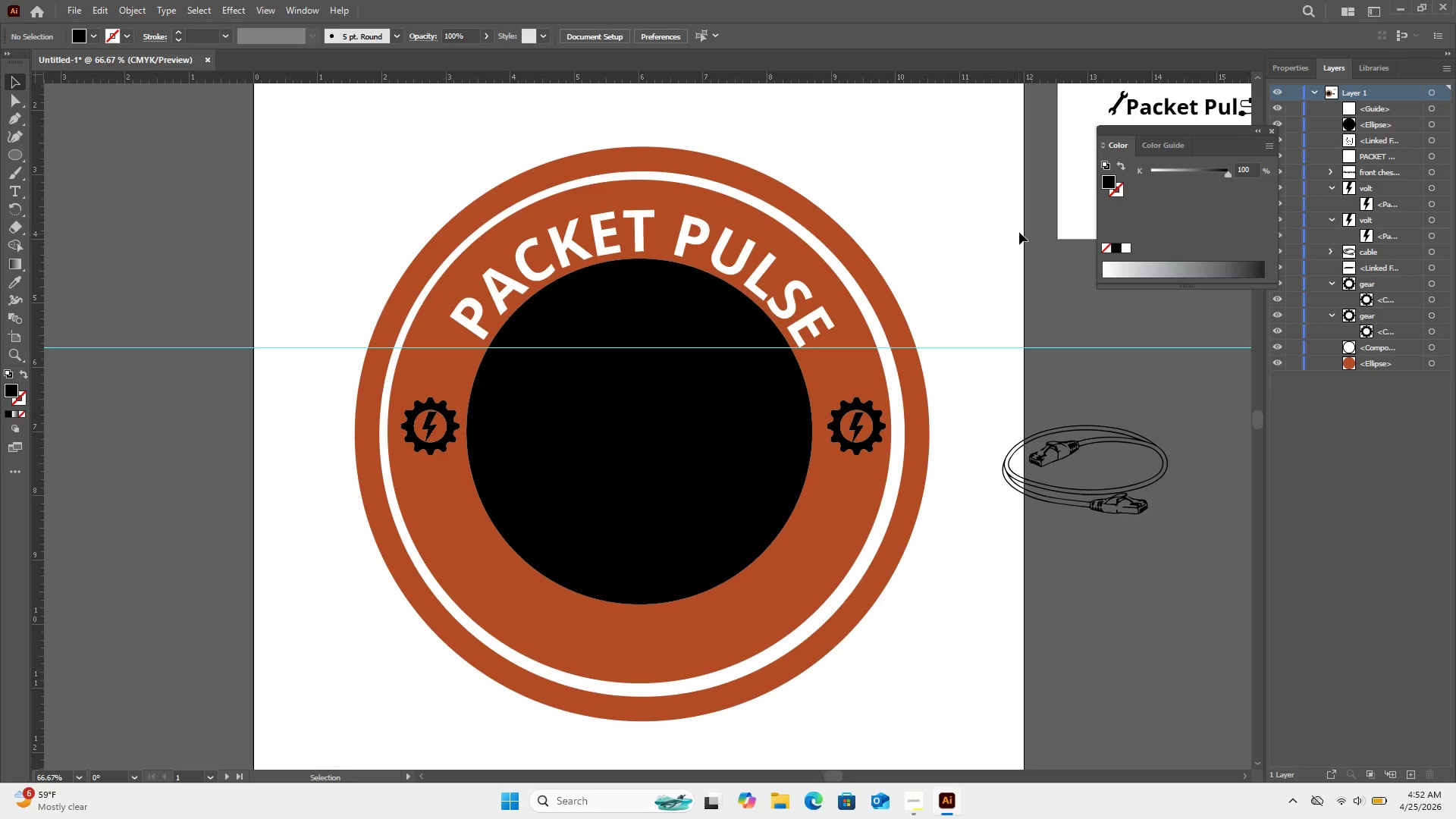 
wait(11.3)
 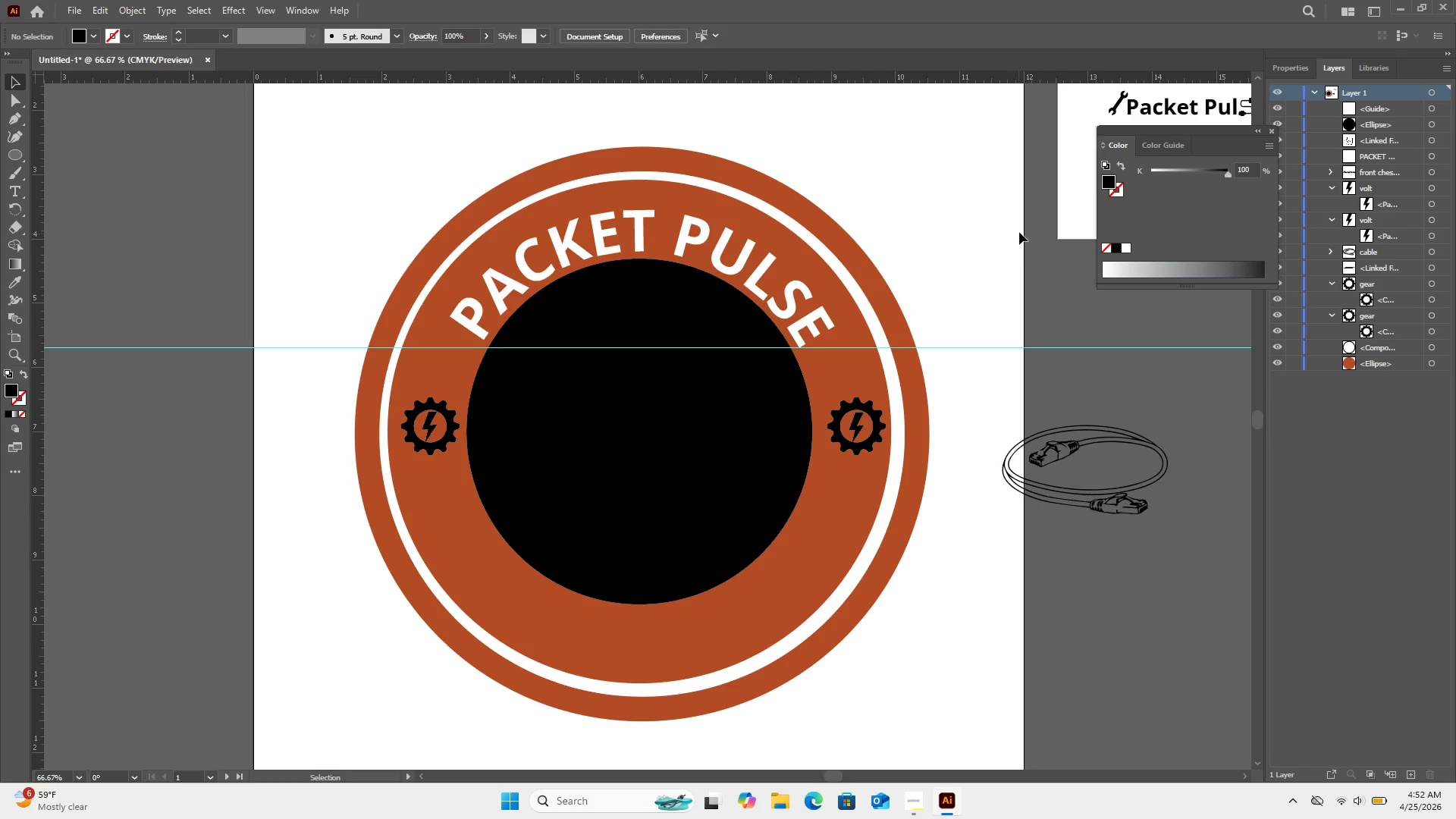 
left_click([1071, 441])
 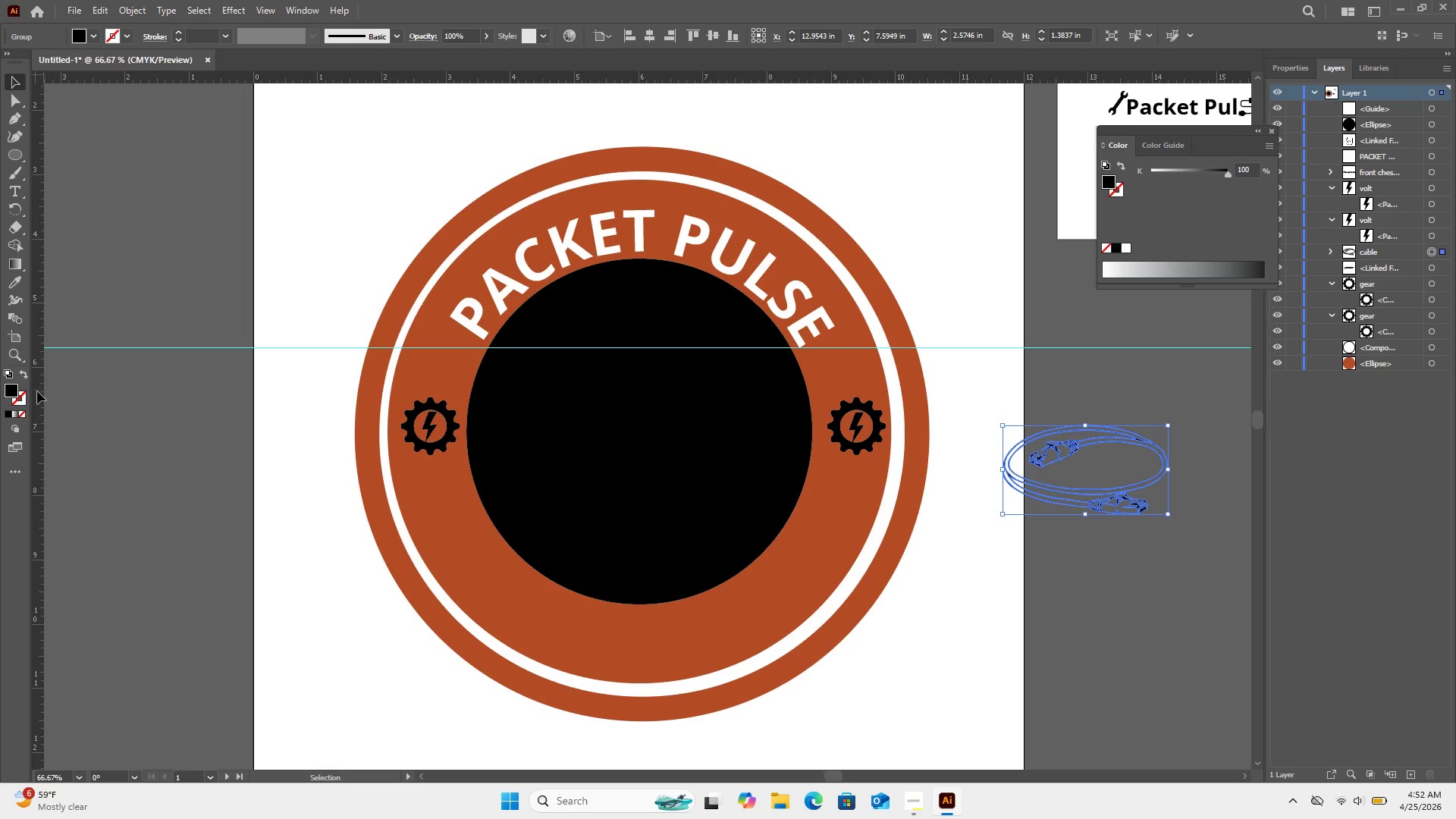 
left_click([17, 392])
 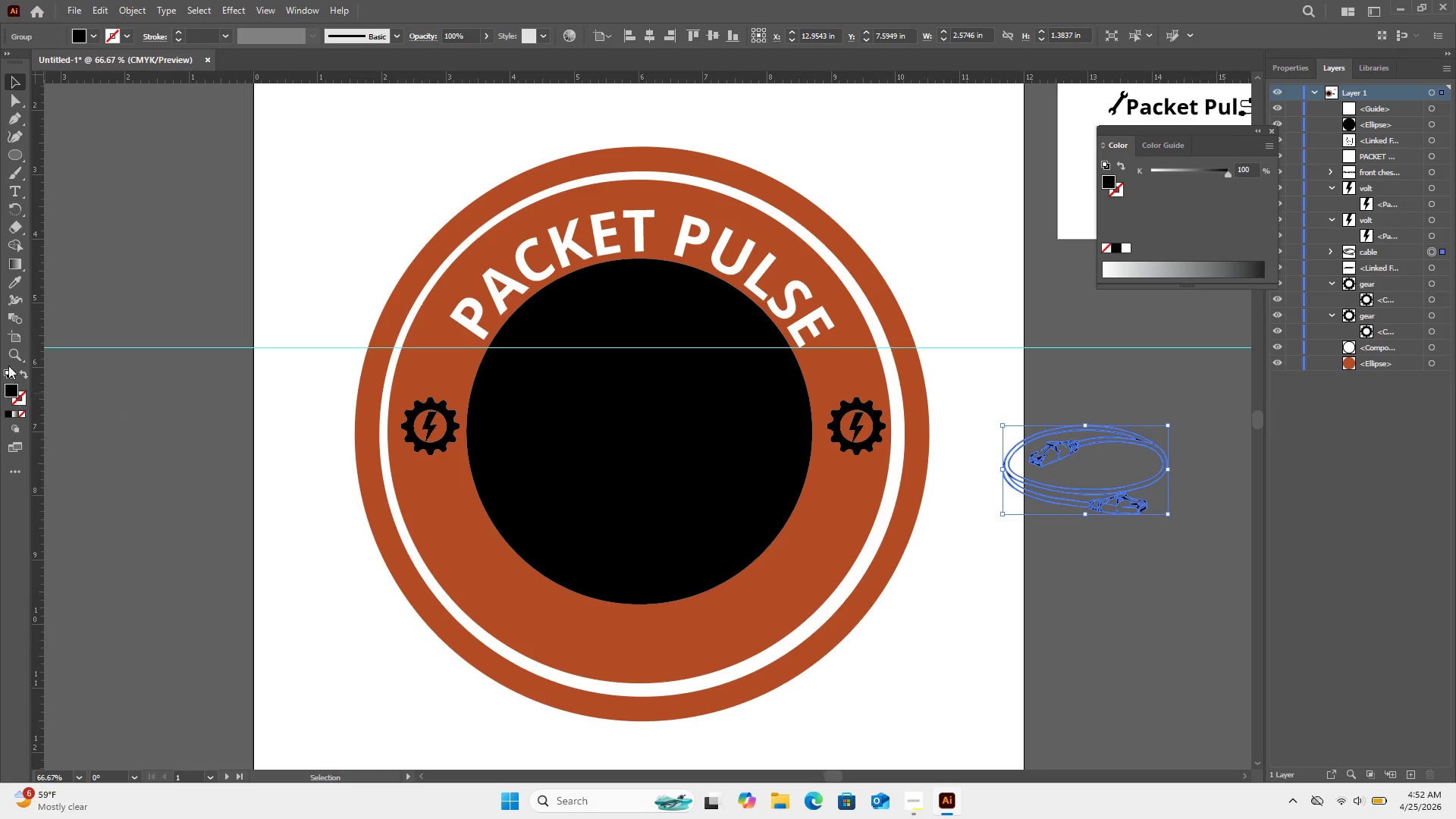 
mouse_move([8, 345])
 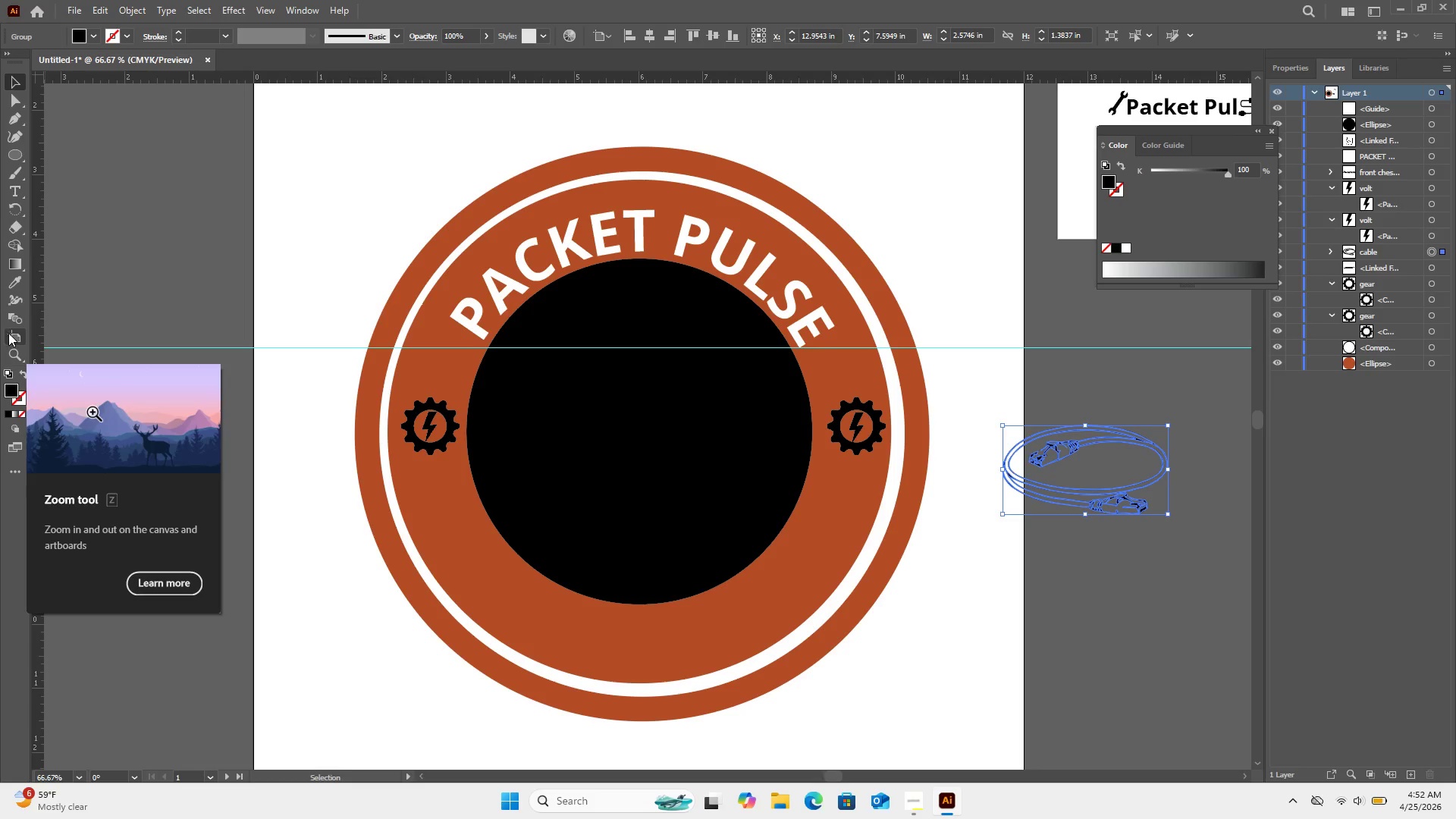 
mouse_move([9, 313])
 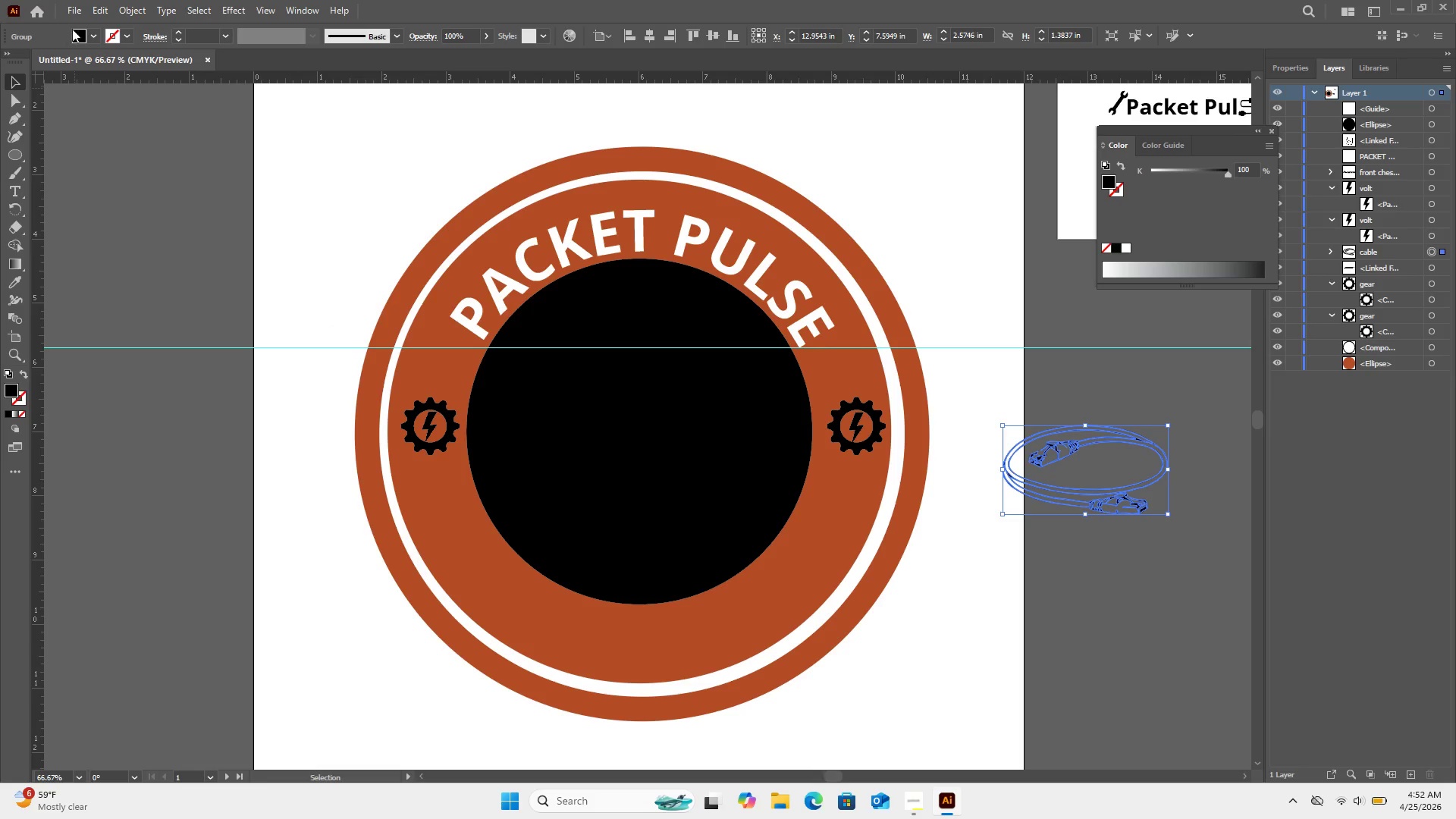 
left_click([93, 39])
 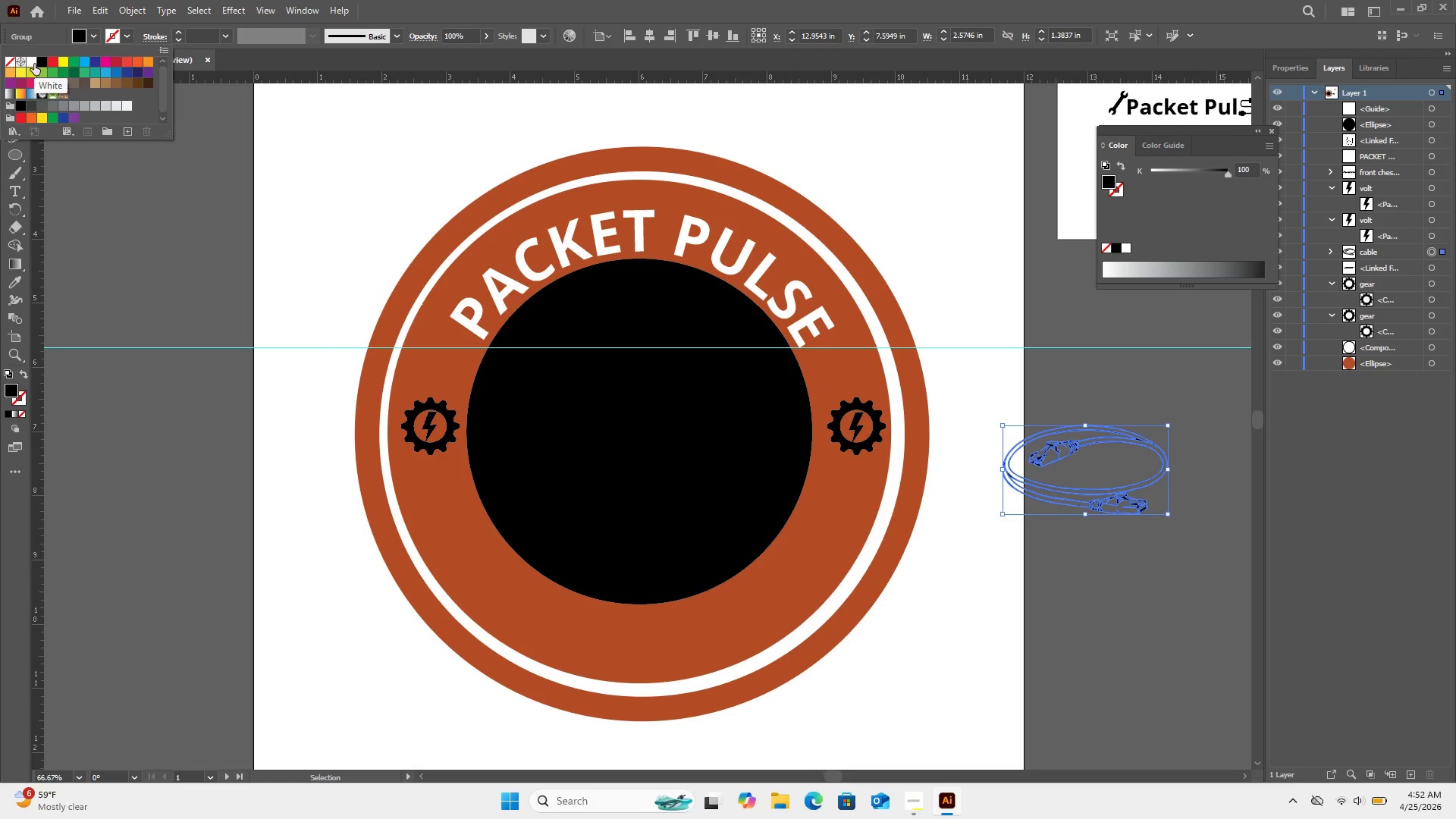 
left_click([33, 64])
 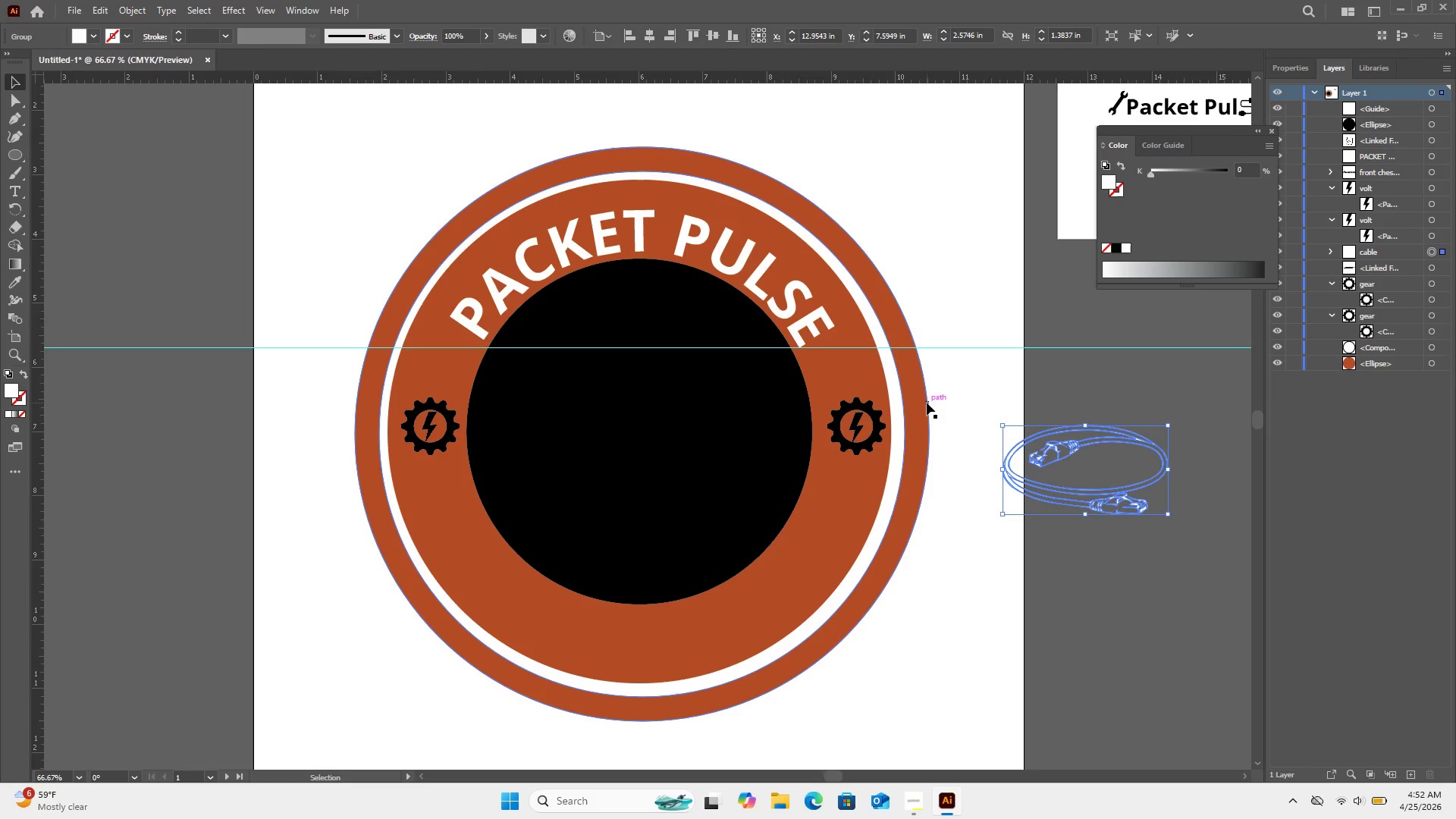 
left_click([998, 378])
 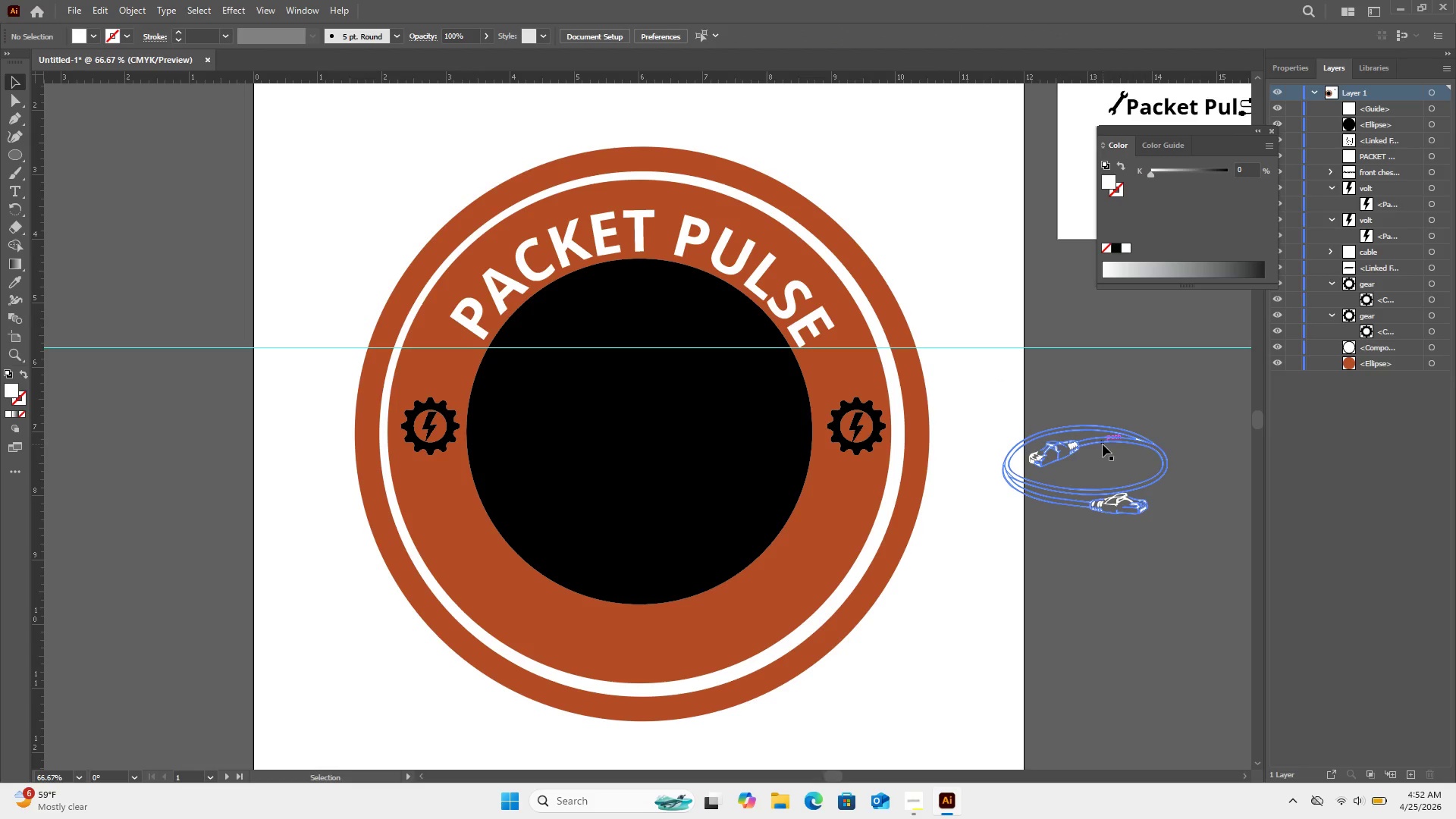 
left_click_drag(start_coordinate=[1102, 440], to_coordinate=[1071, 444])
 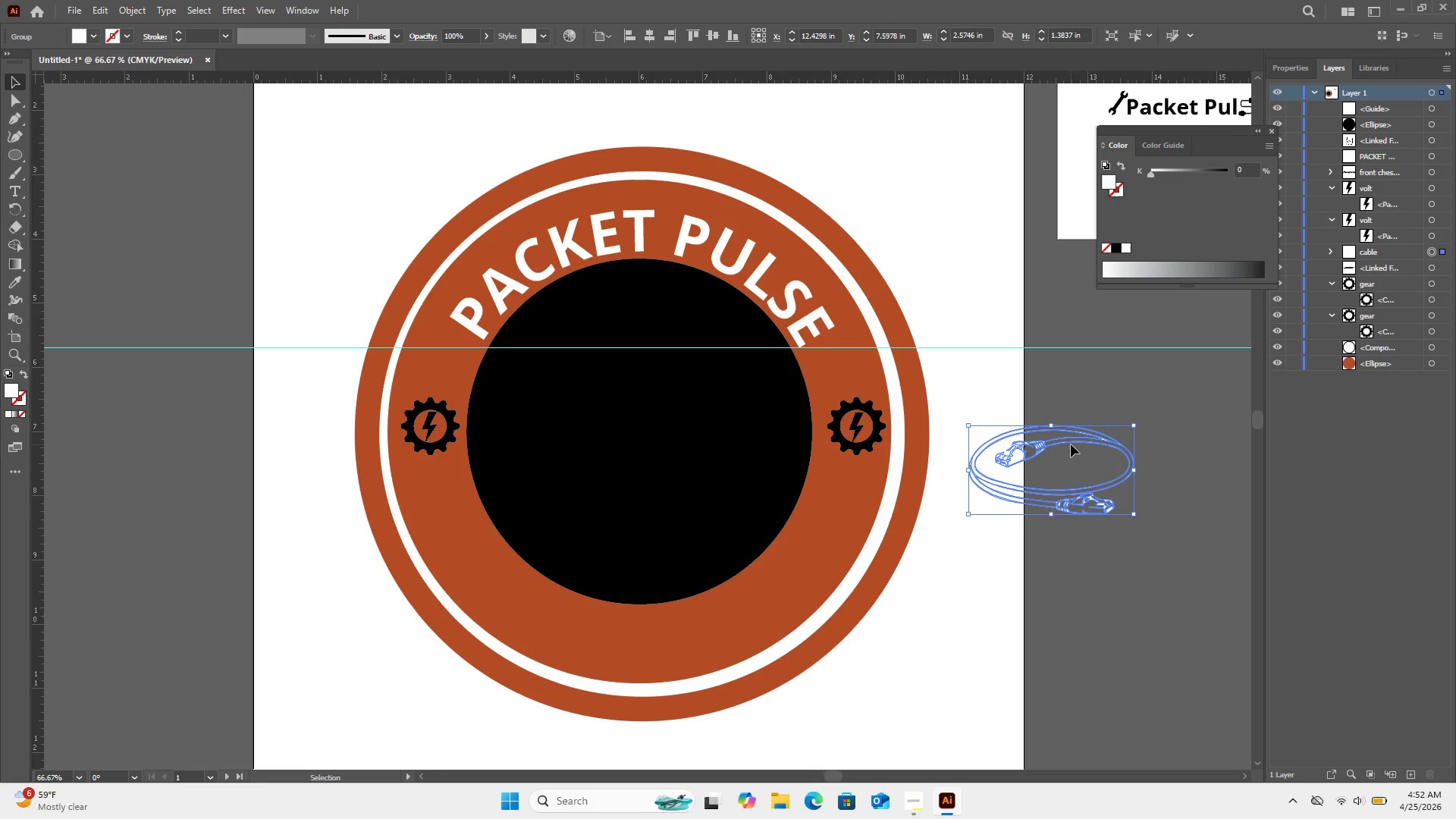 
wait(9.69)
 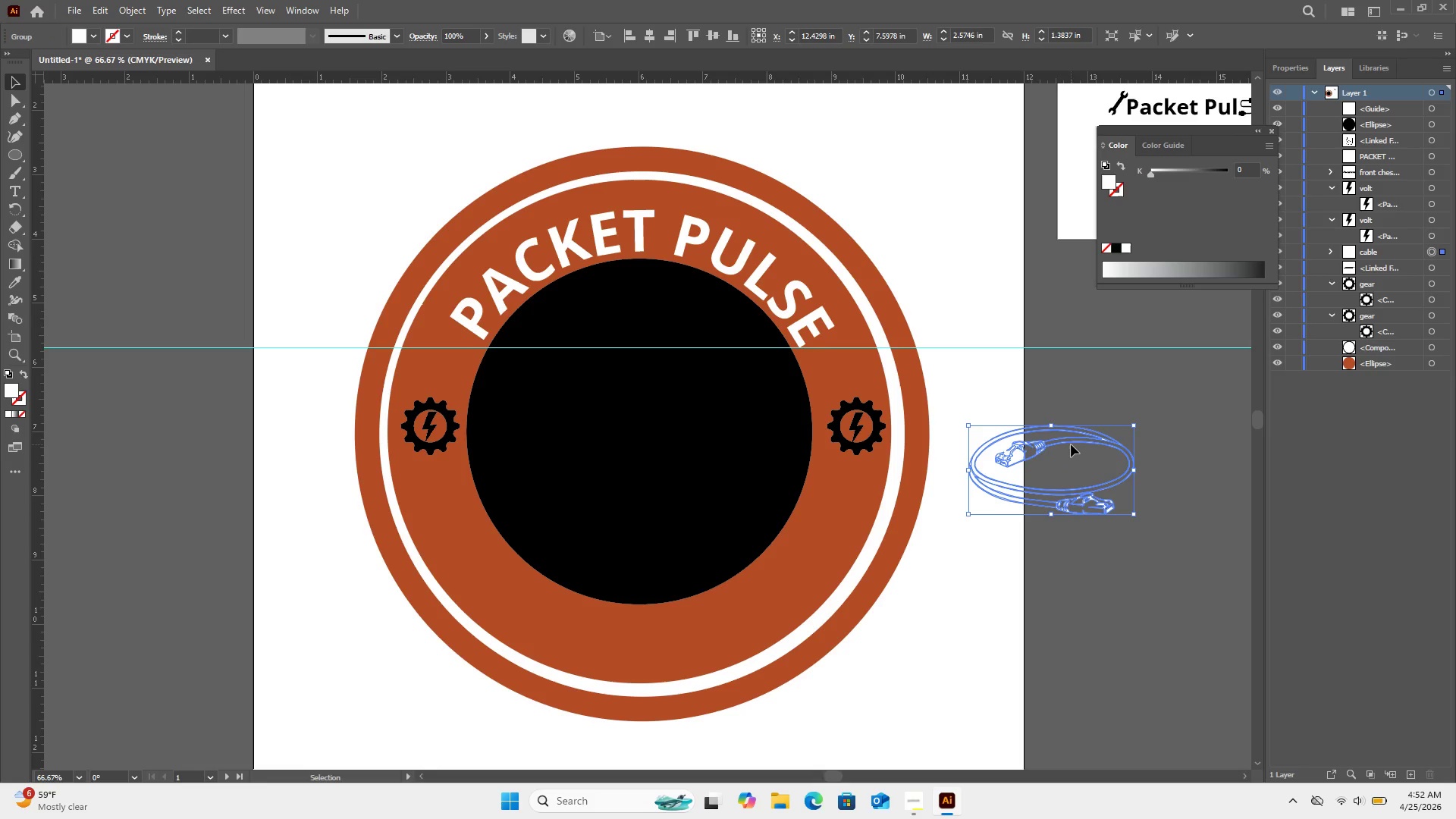 
left_click_drag(start_coordinate=[1049, 442], to_coordinate=[613, 444])
 